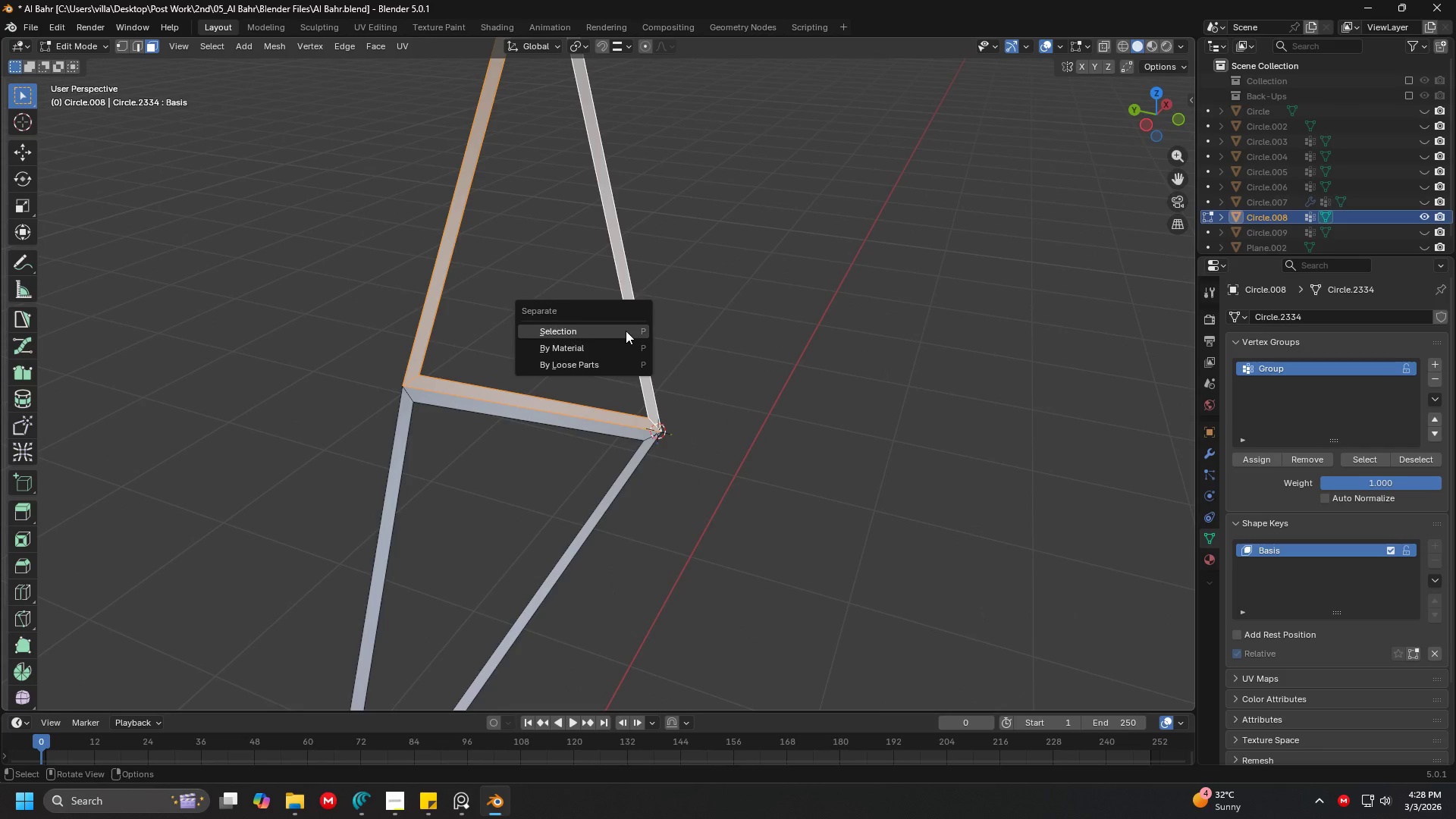 
left_click([626, 331])
 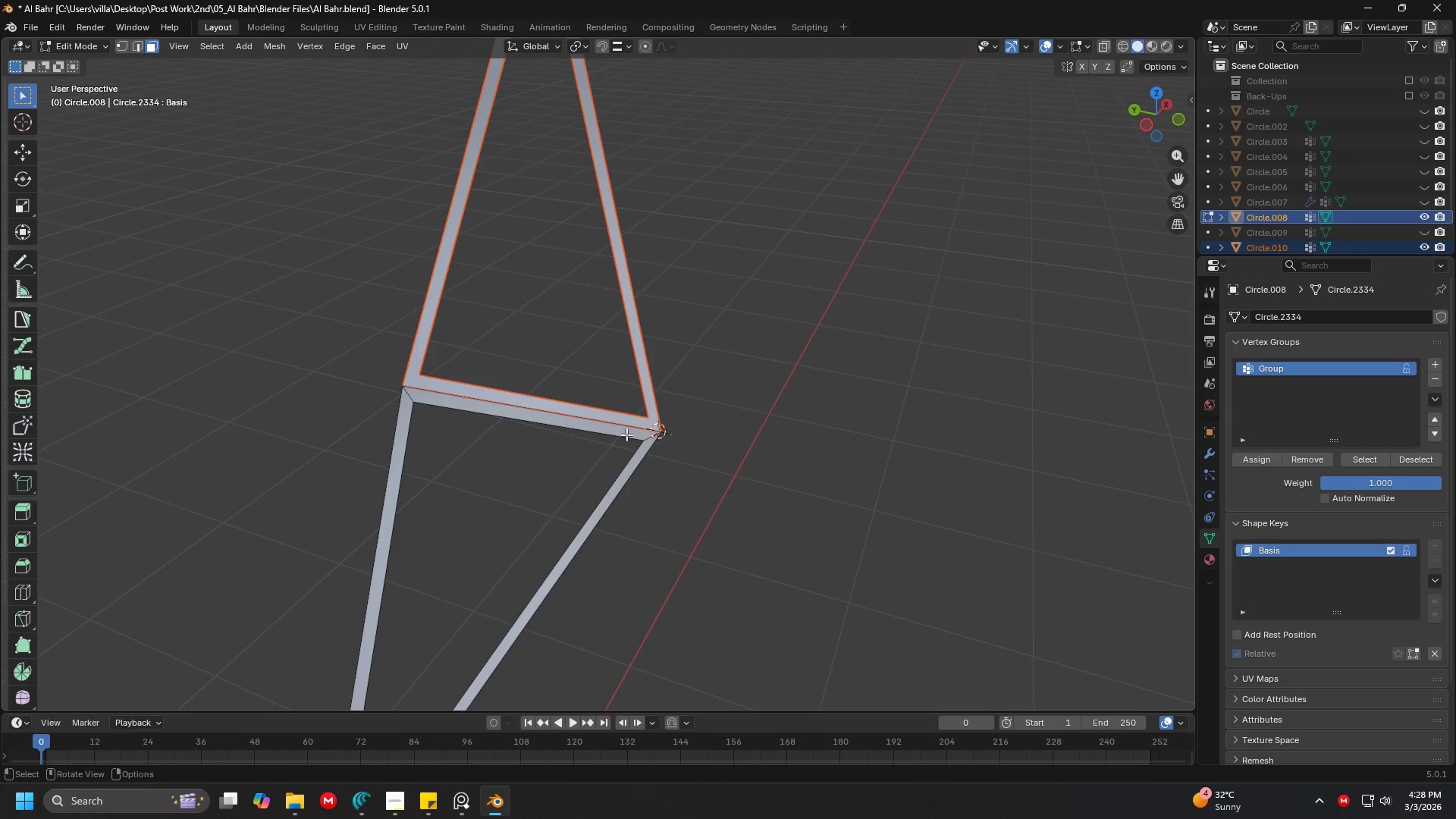 
key(Tab)
 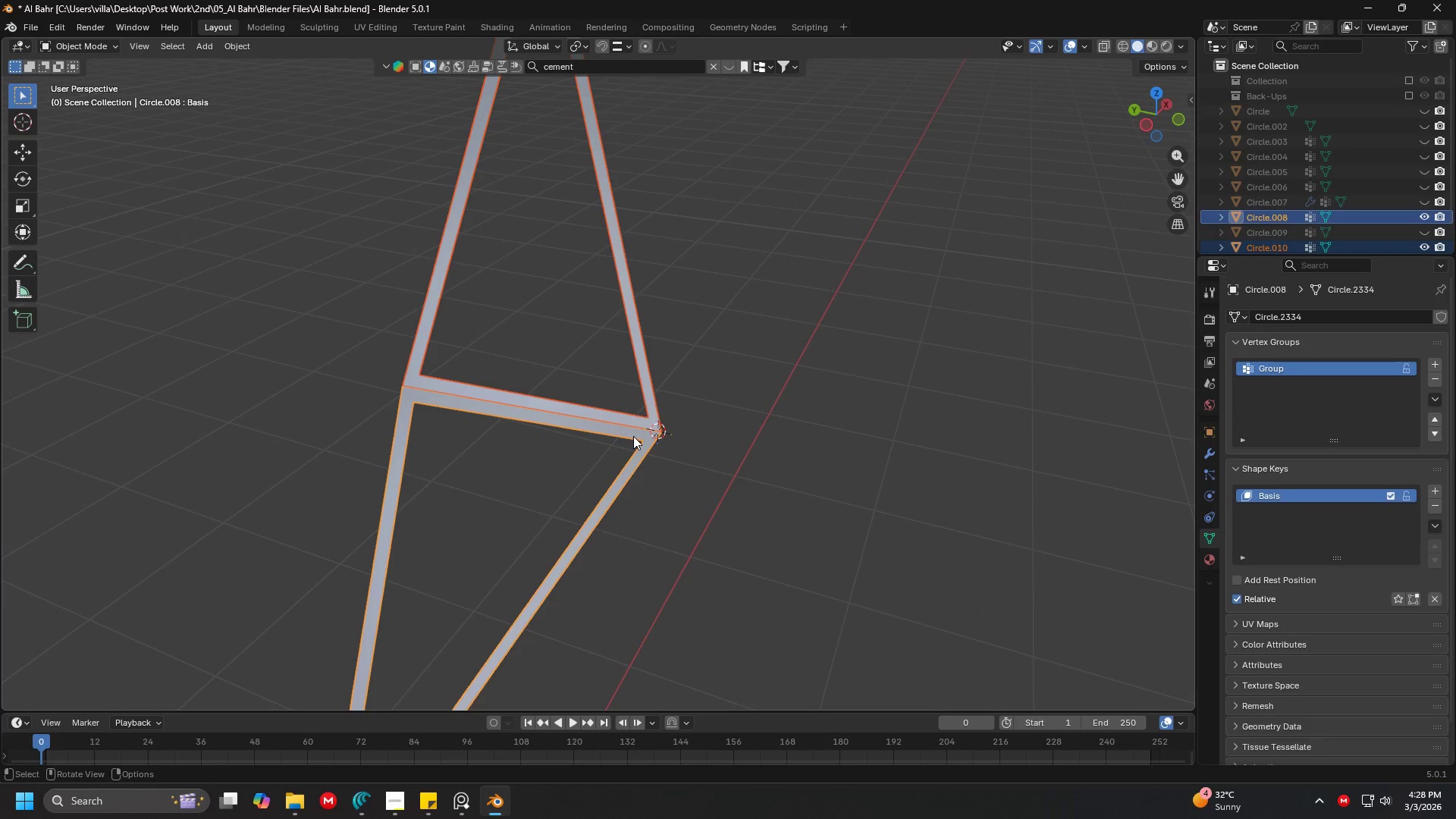 
left_click([633, 436])
 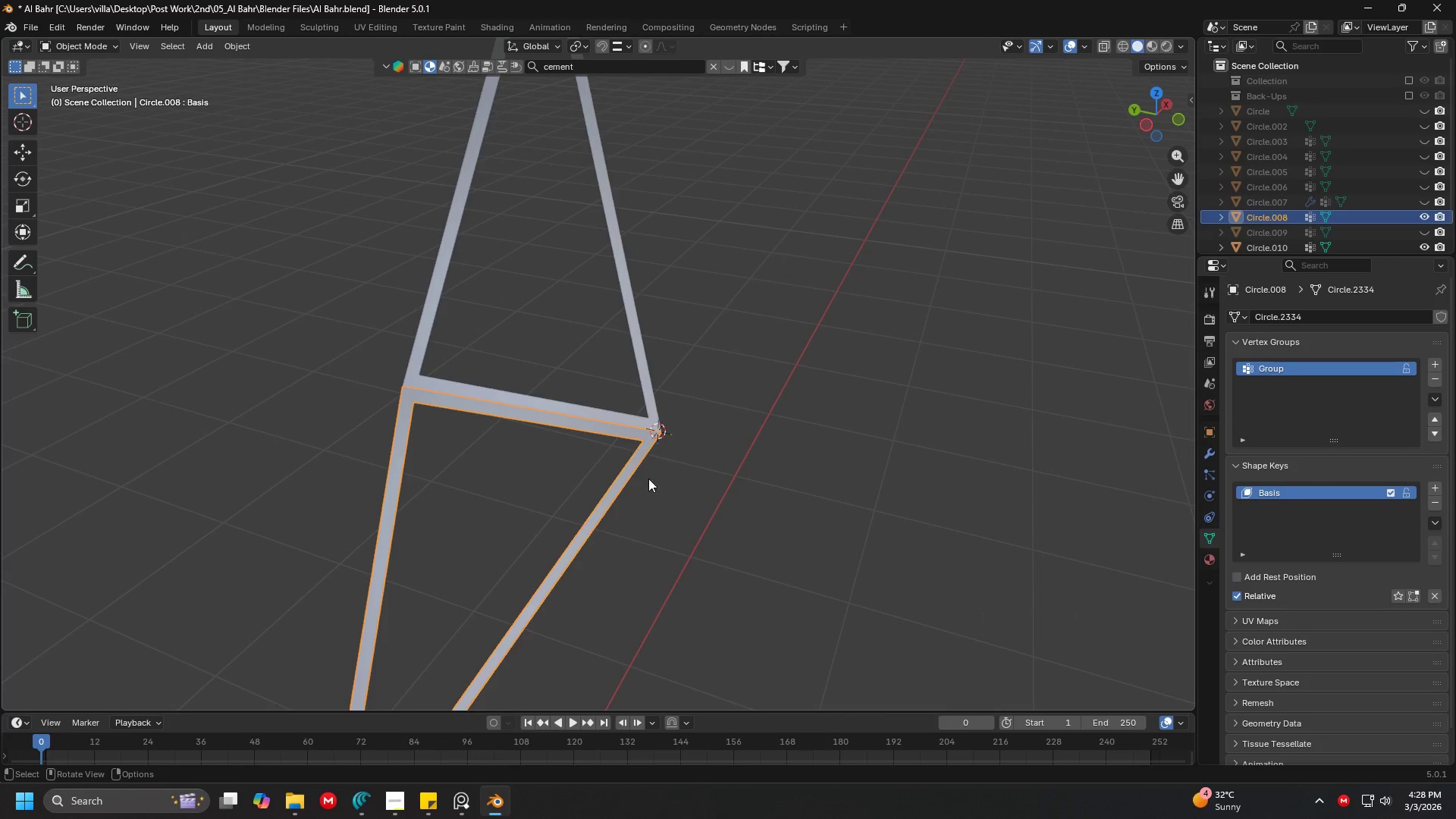 
key(Tab)
 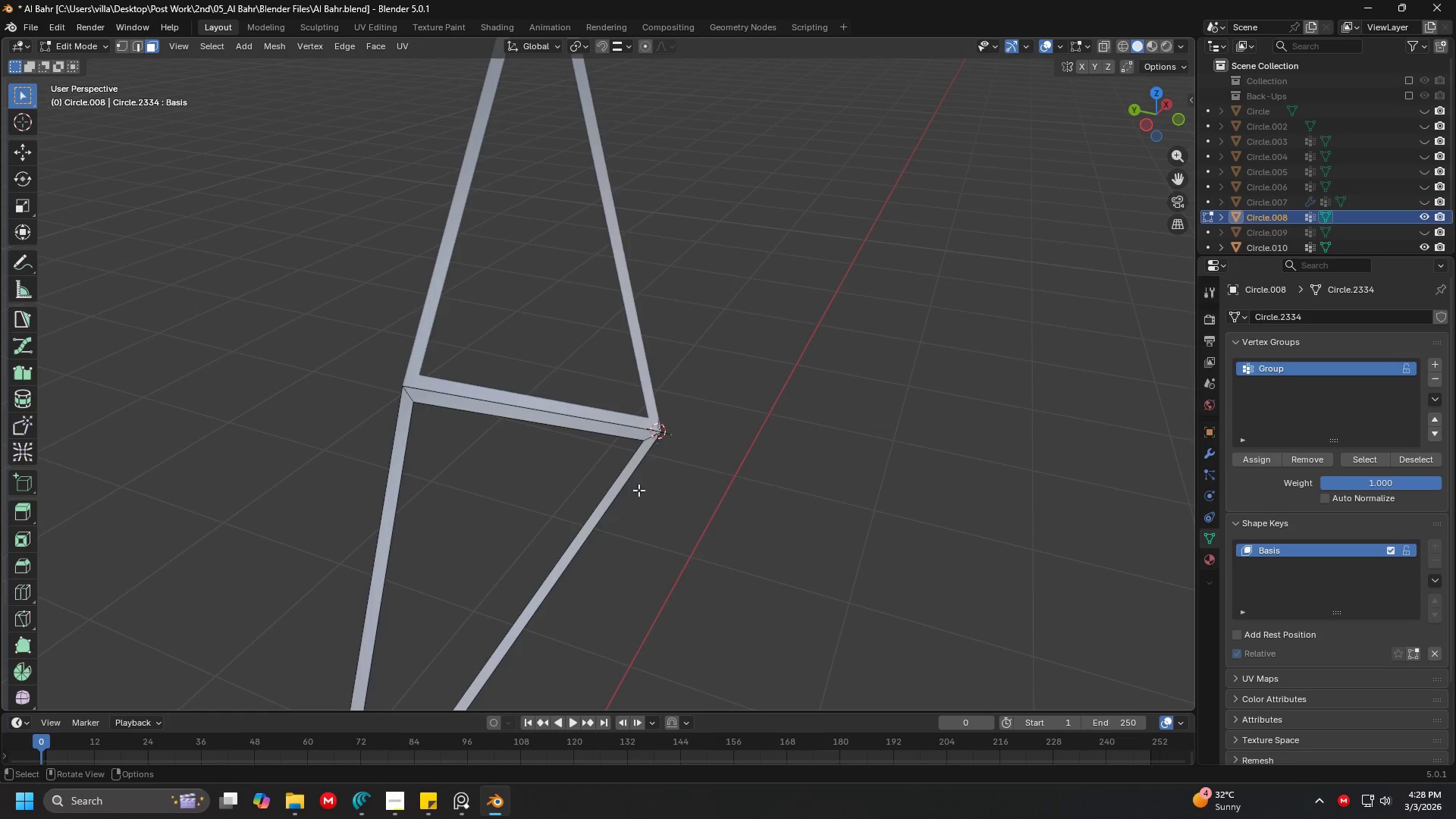 
key(Shift+ShiftLeft)
 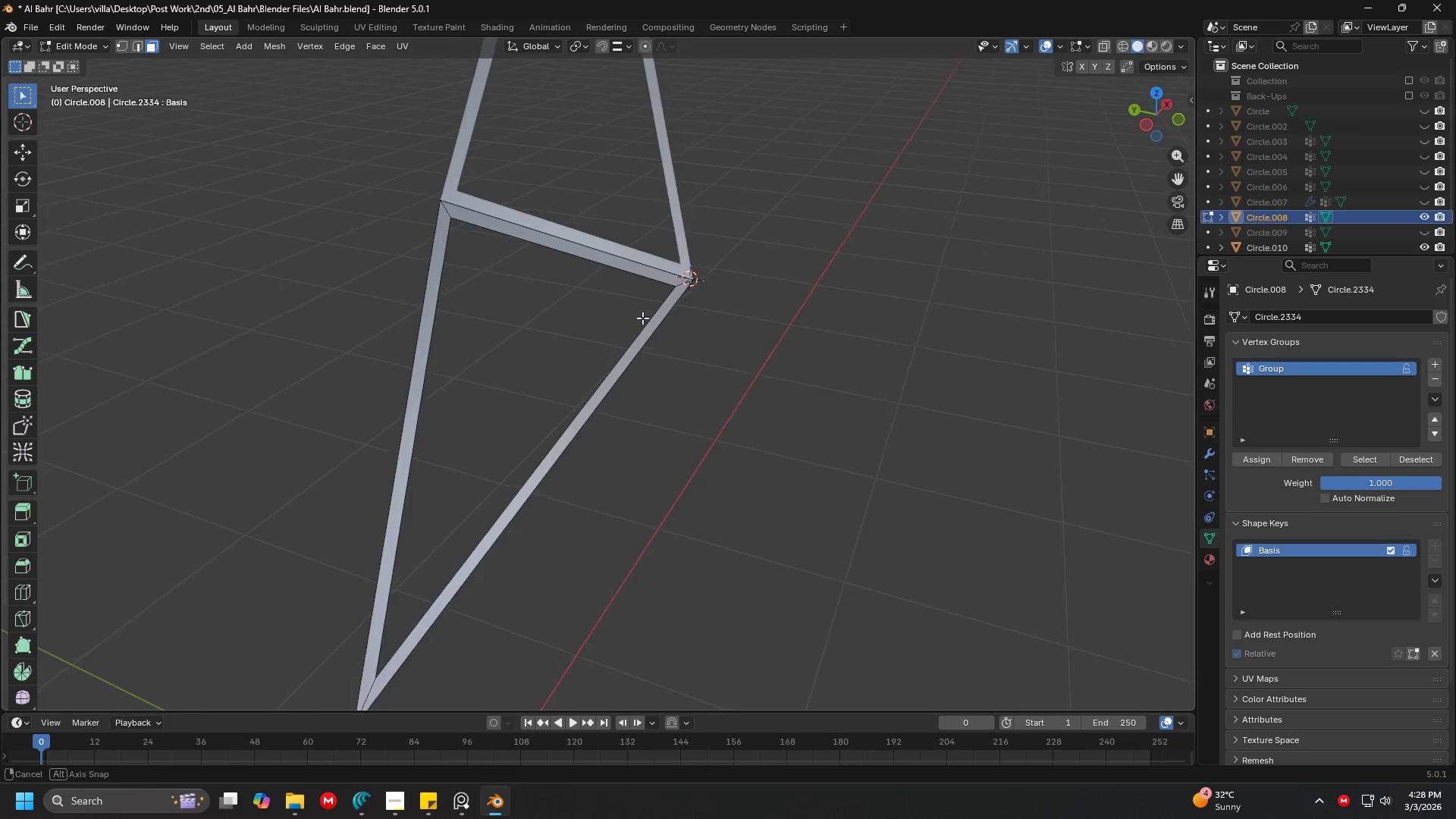 
key(A)
 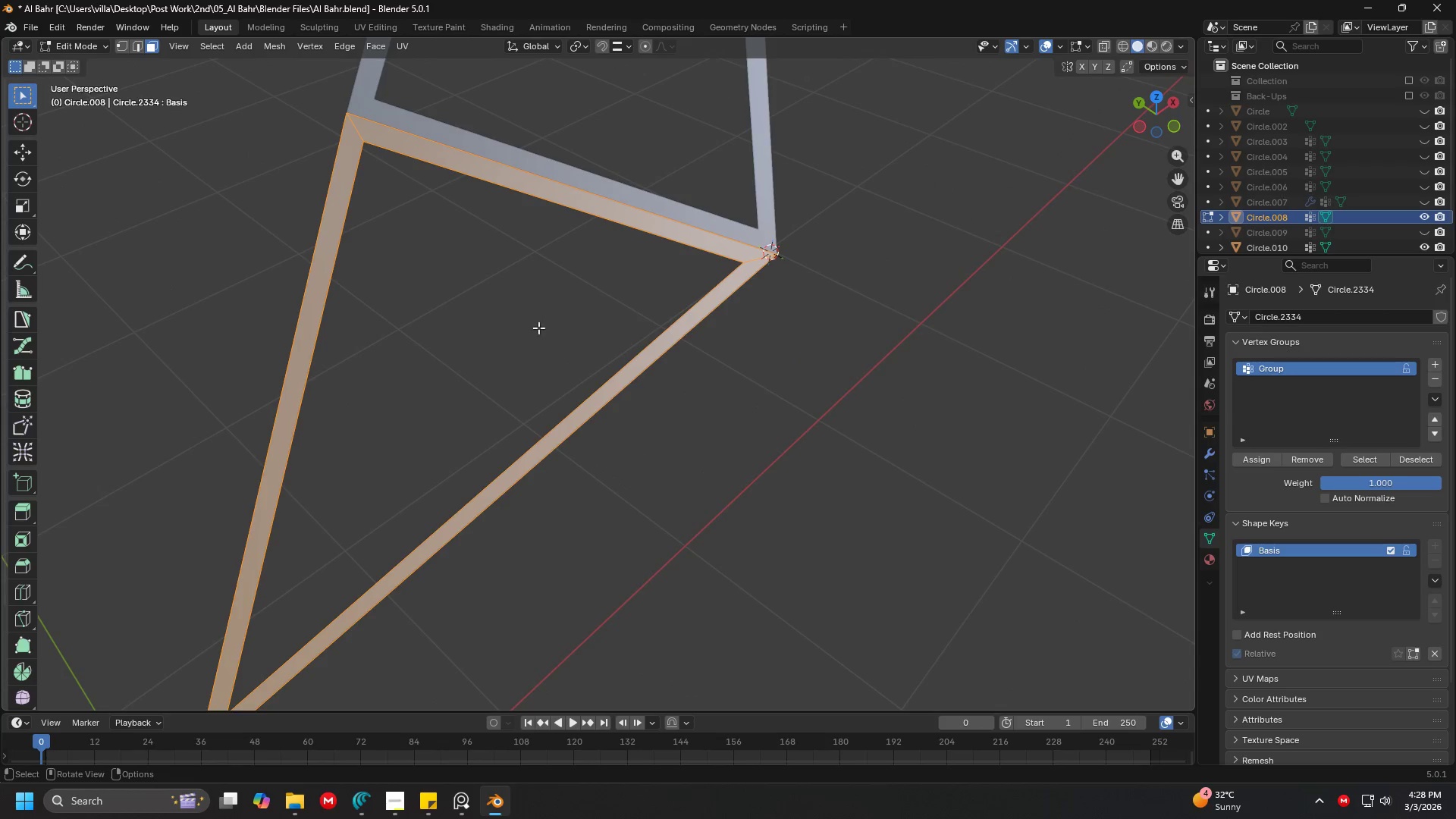 
key(Shift+ShiftLeft)
 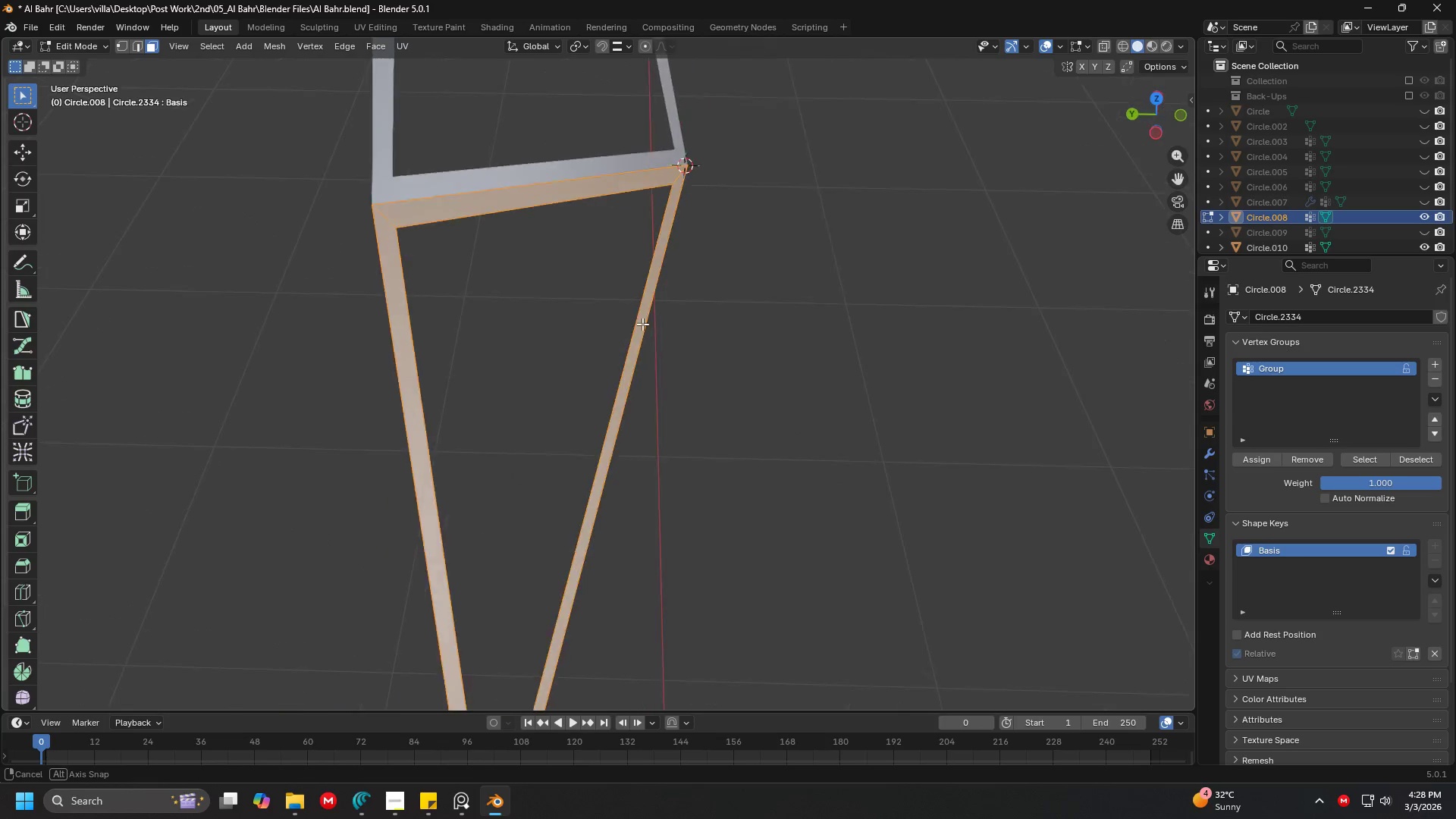 
scroll: coordinate [609, 347], scroll_direction: up, amount: 2.0
 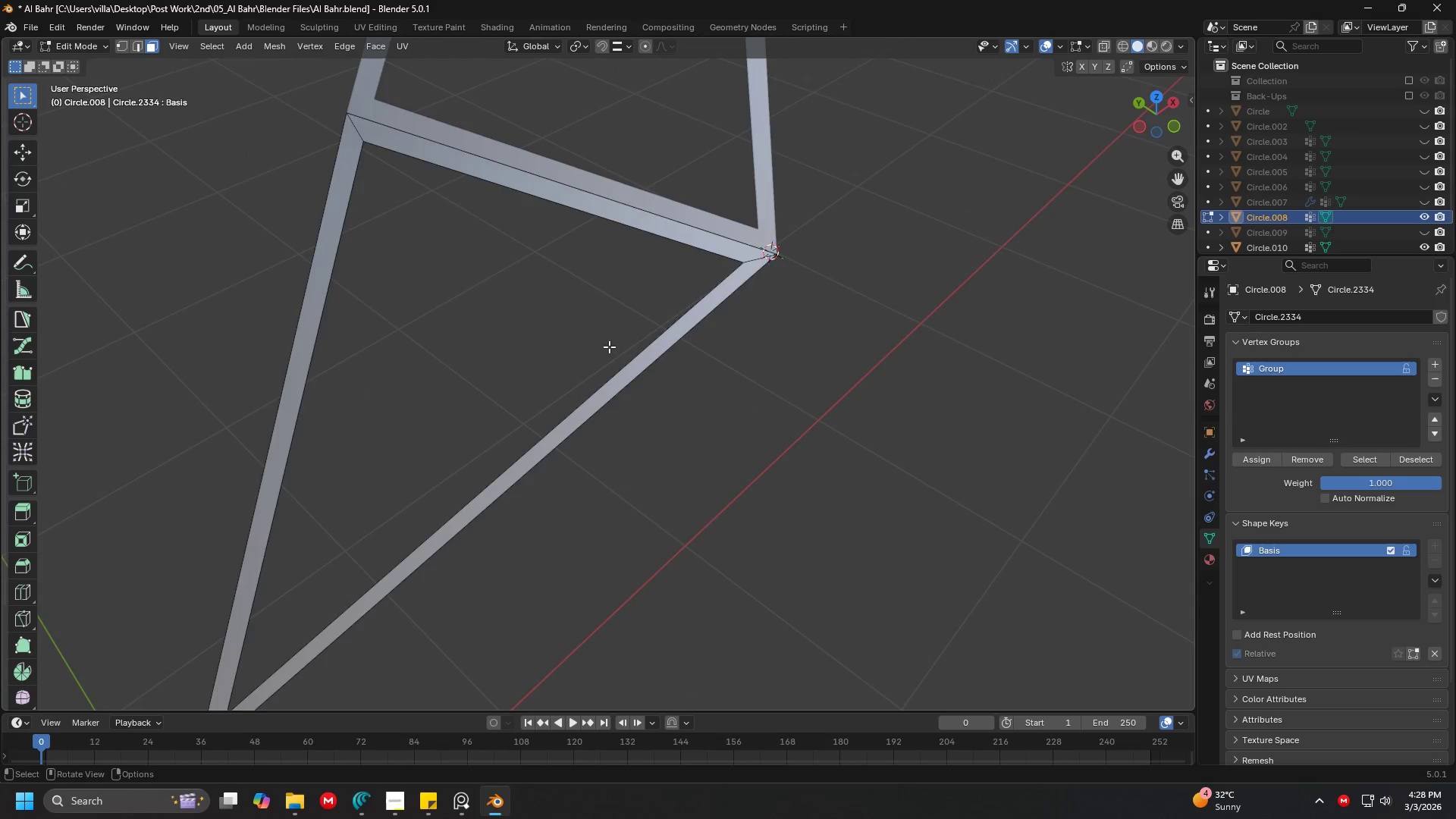 
key(Shift+ShiftLeft)
 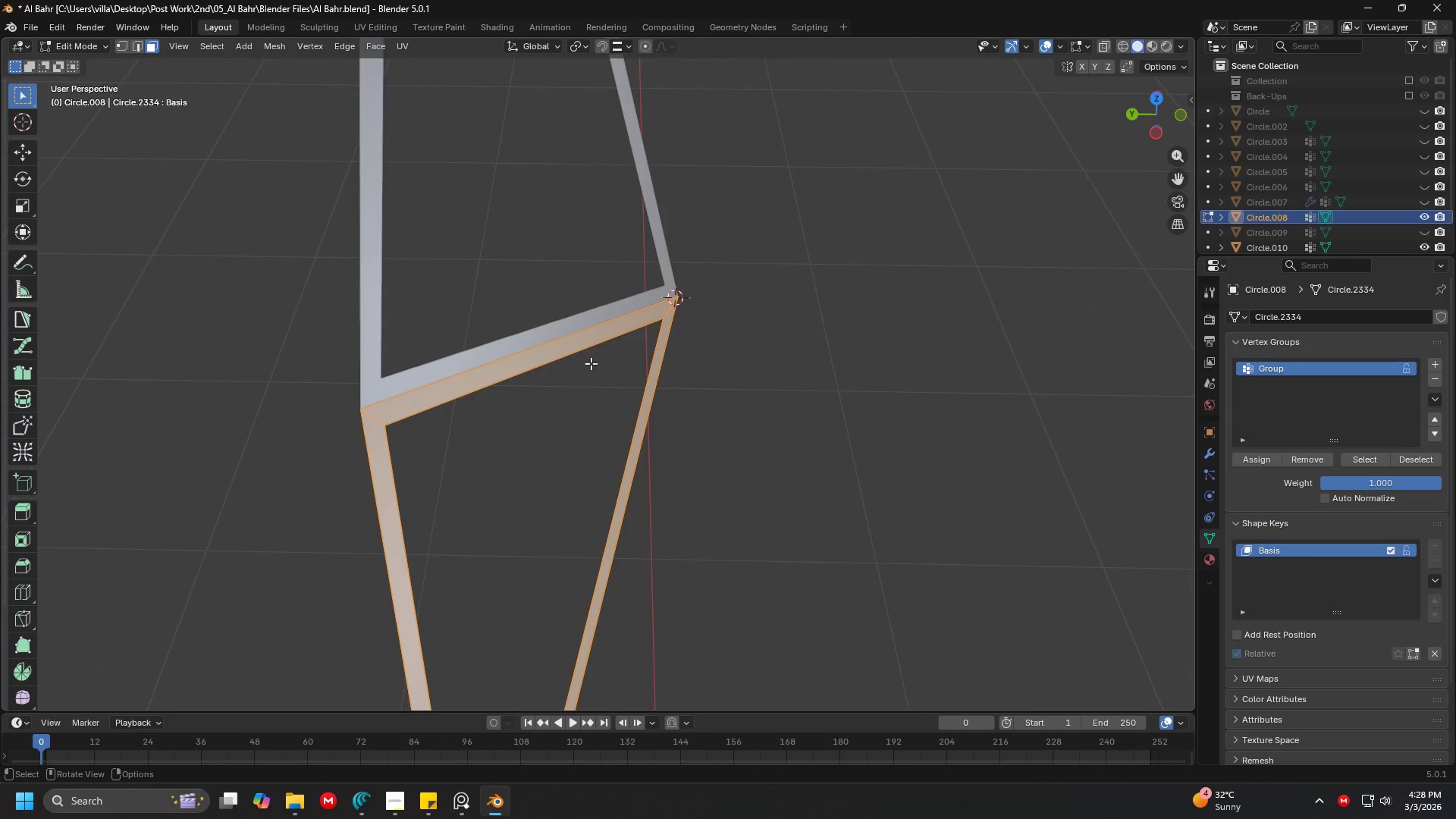 
key(Tab)
 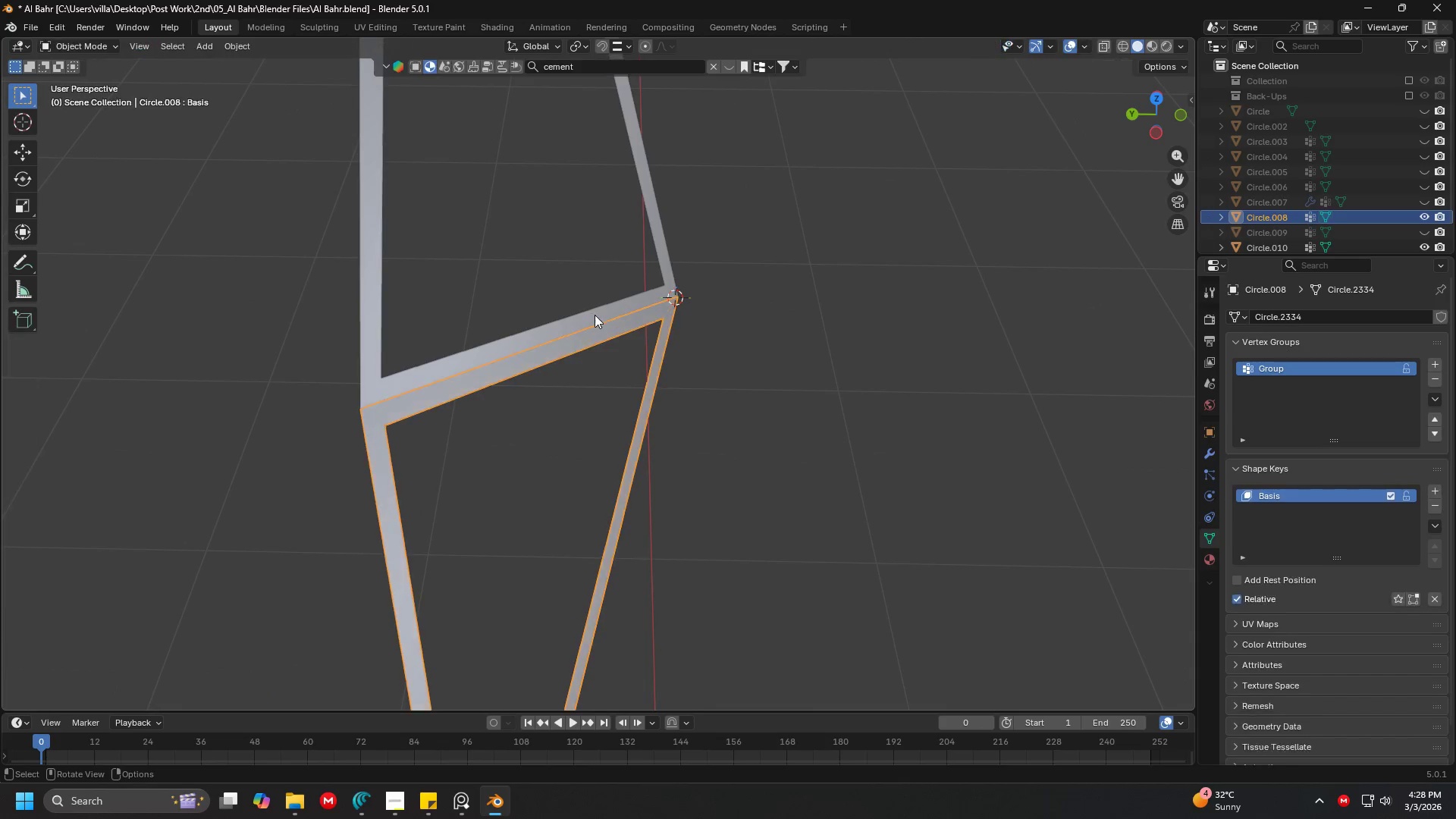 
key(Shift+ShiftLeft)
 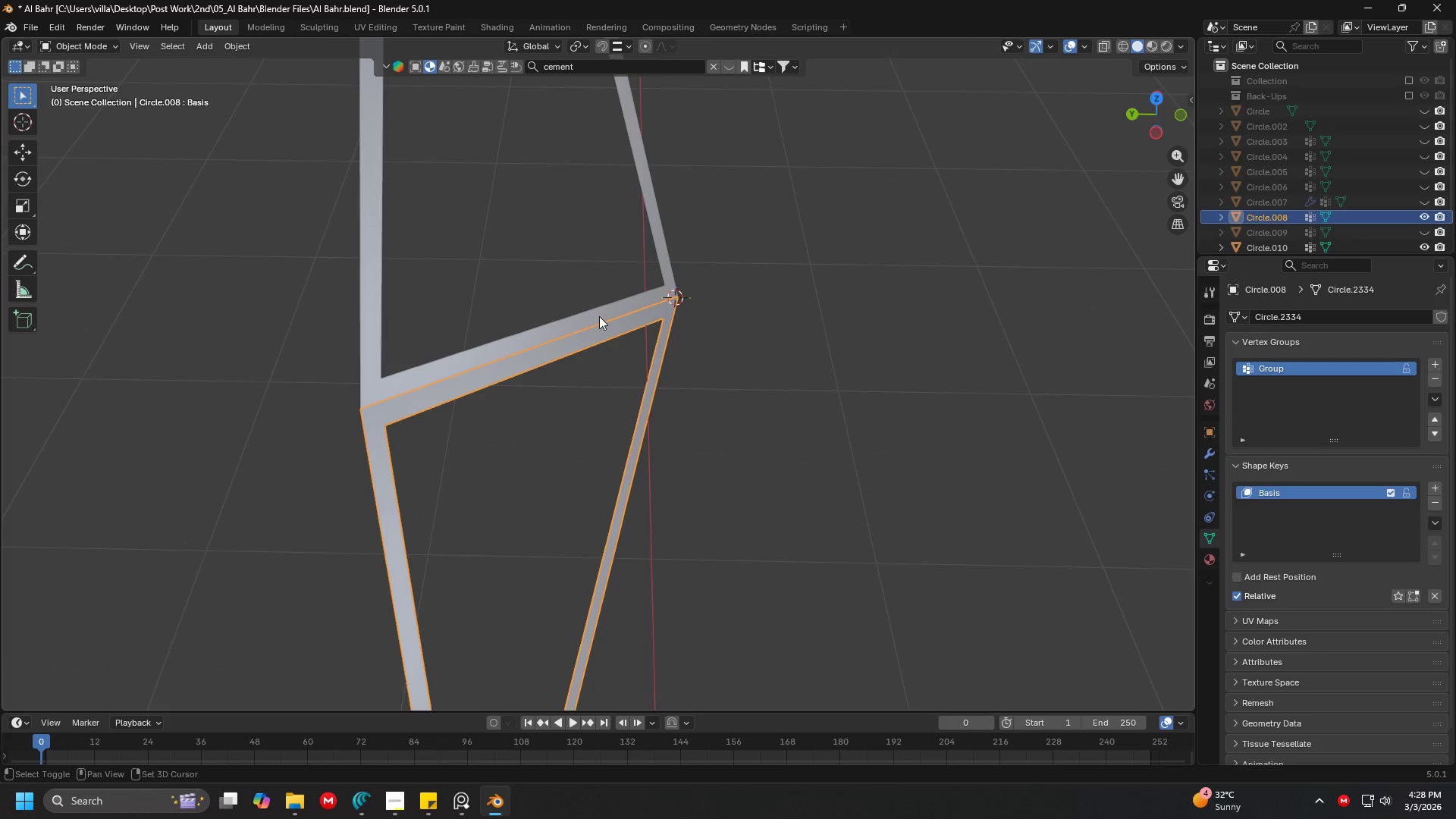 
left_click([599, 316])
 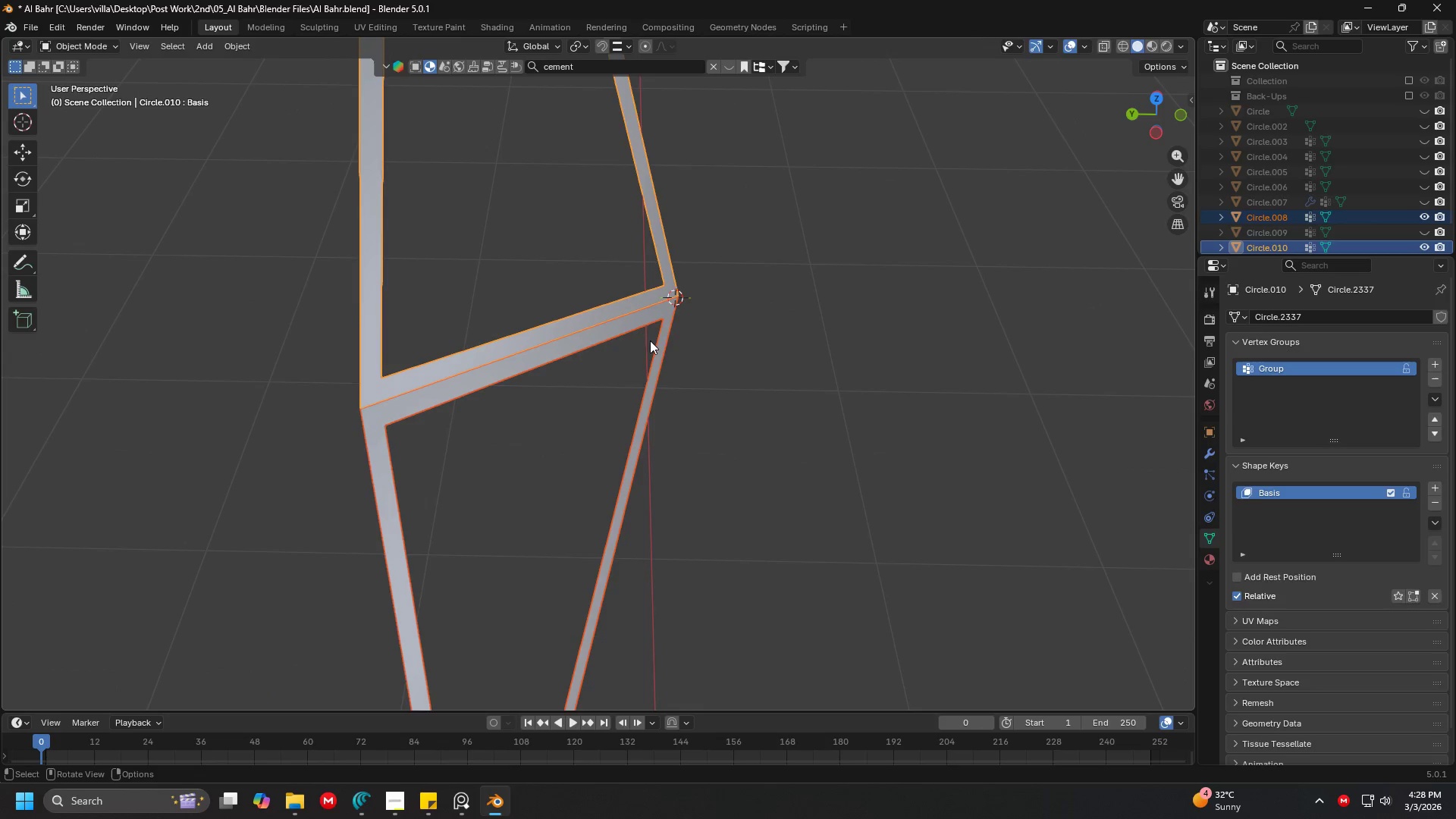 
key(Tab)
 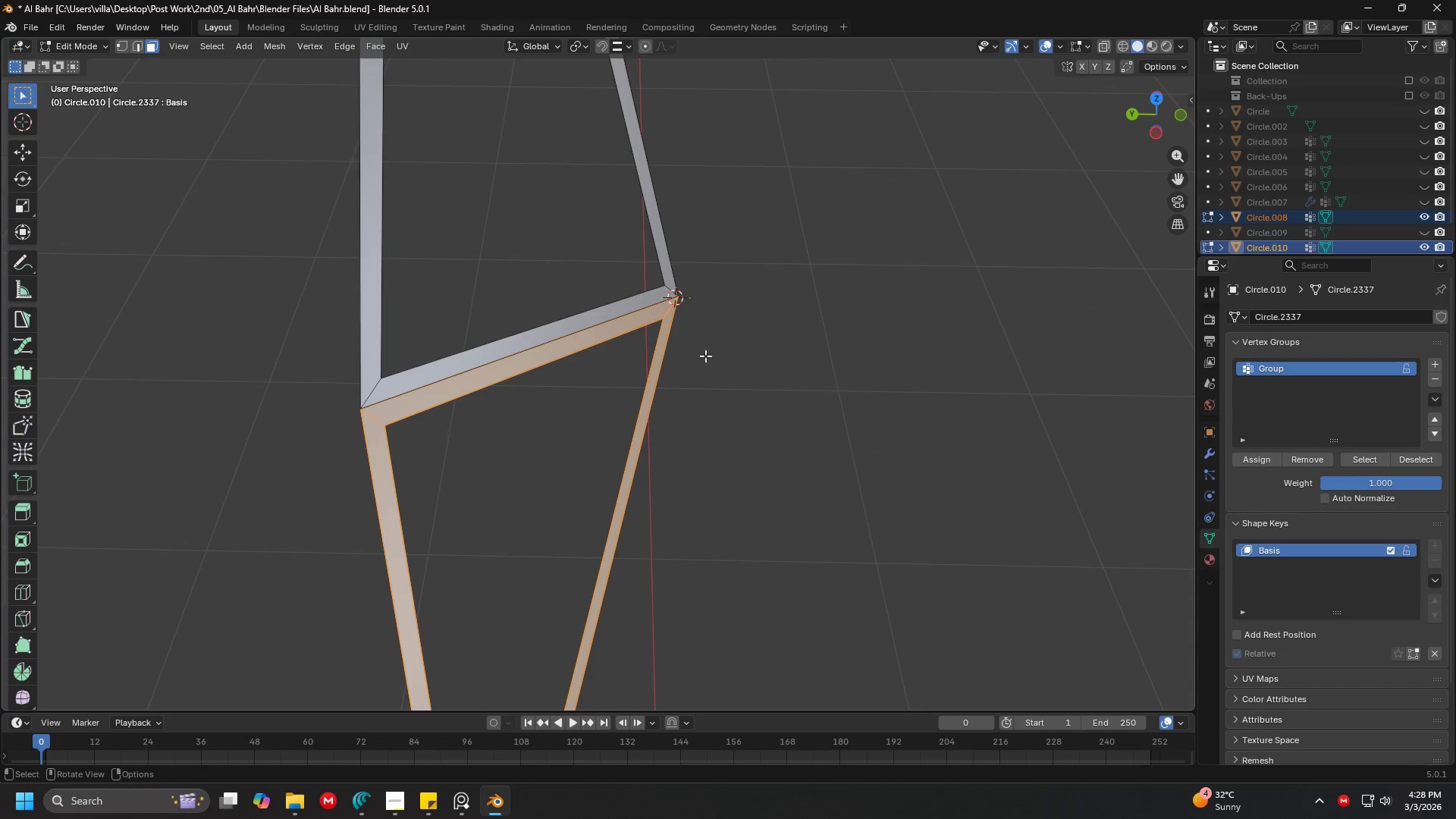 
key(A)
 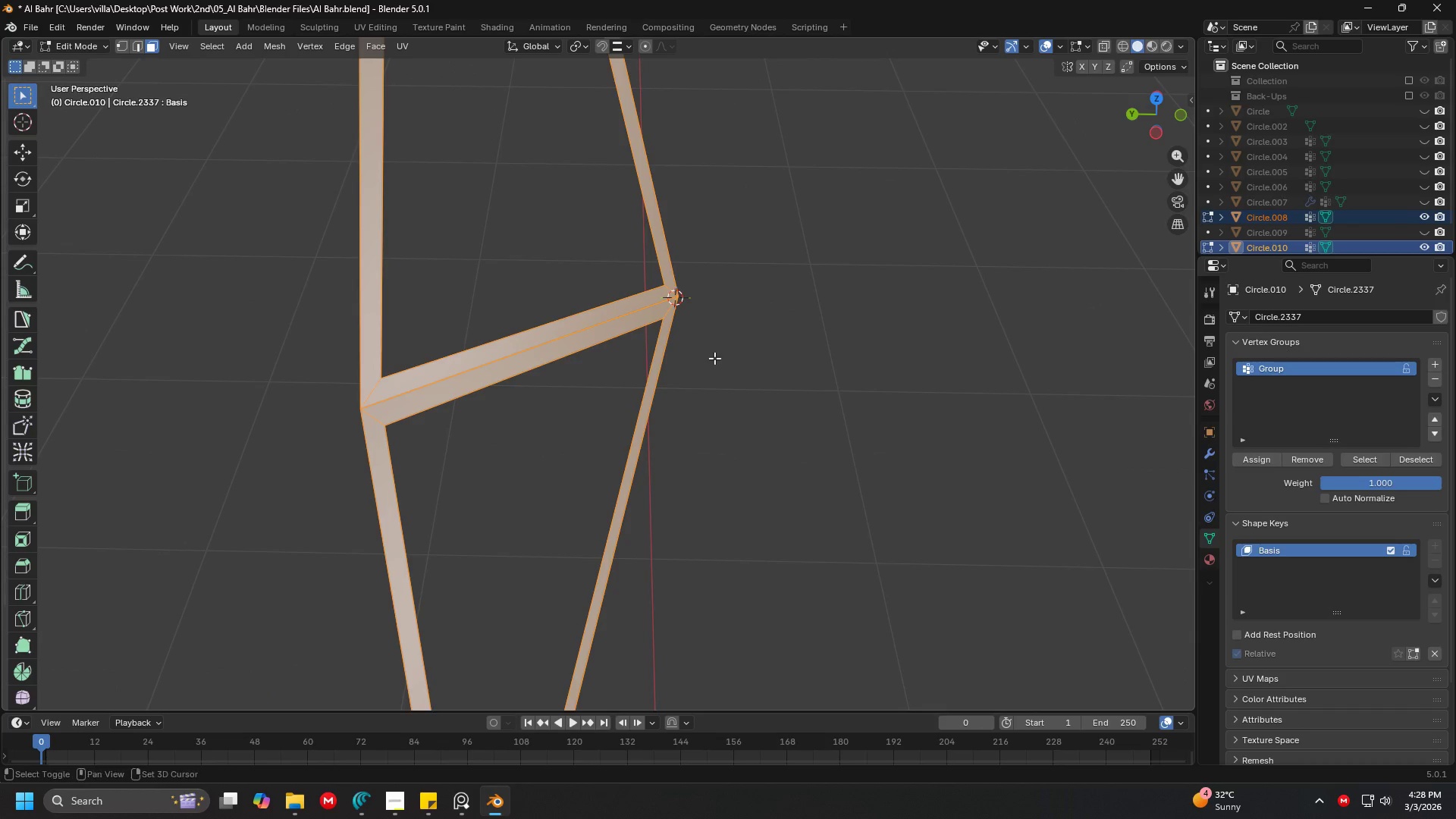 
key(Shift+ShiftLeft)
 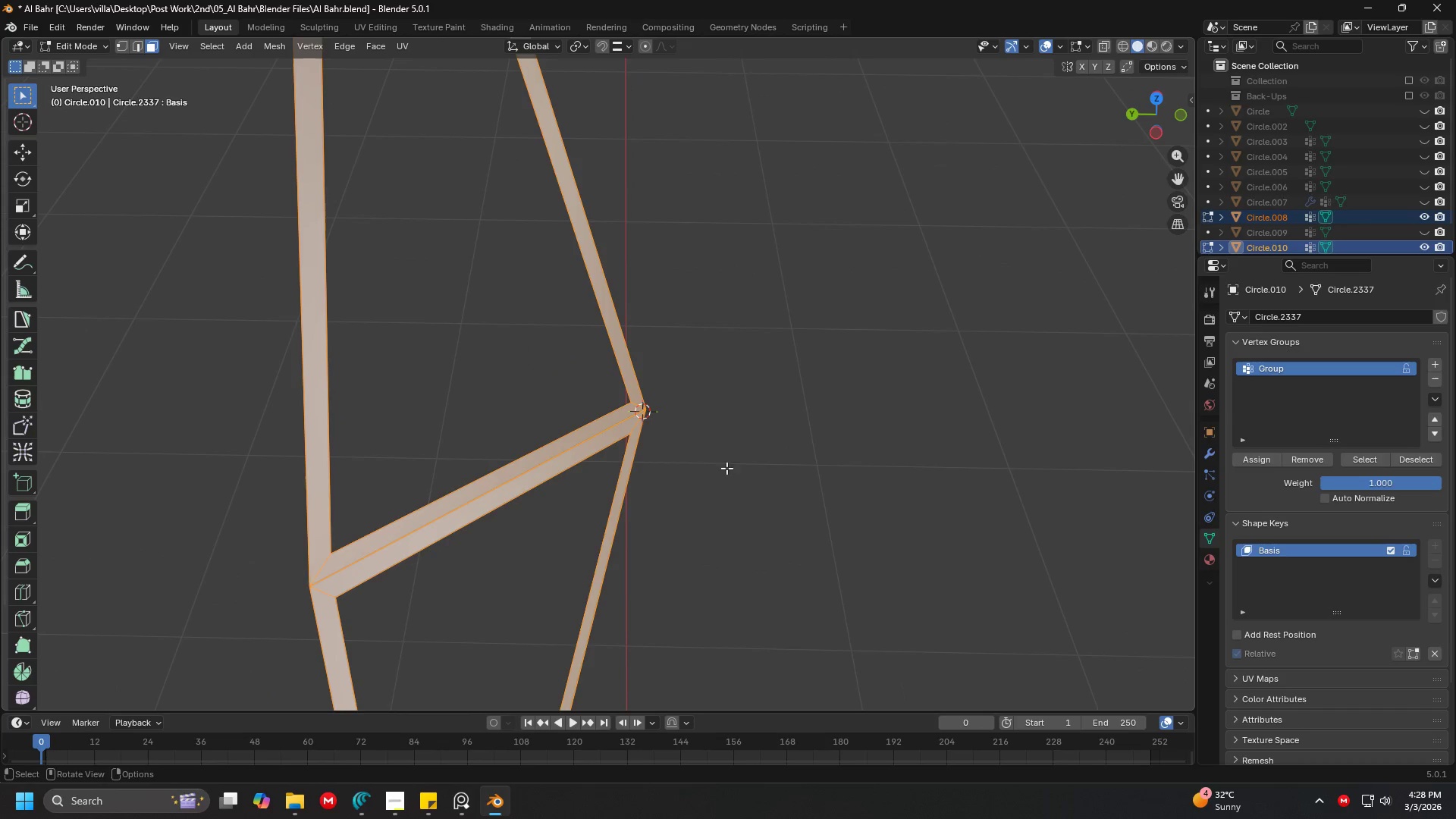 
key(E)
 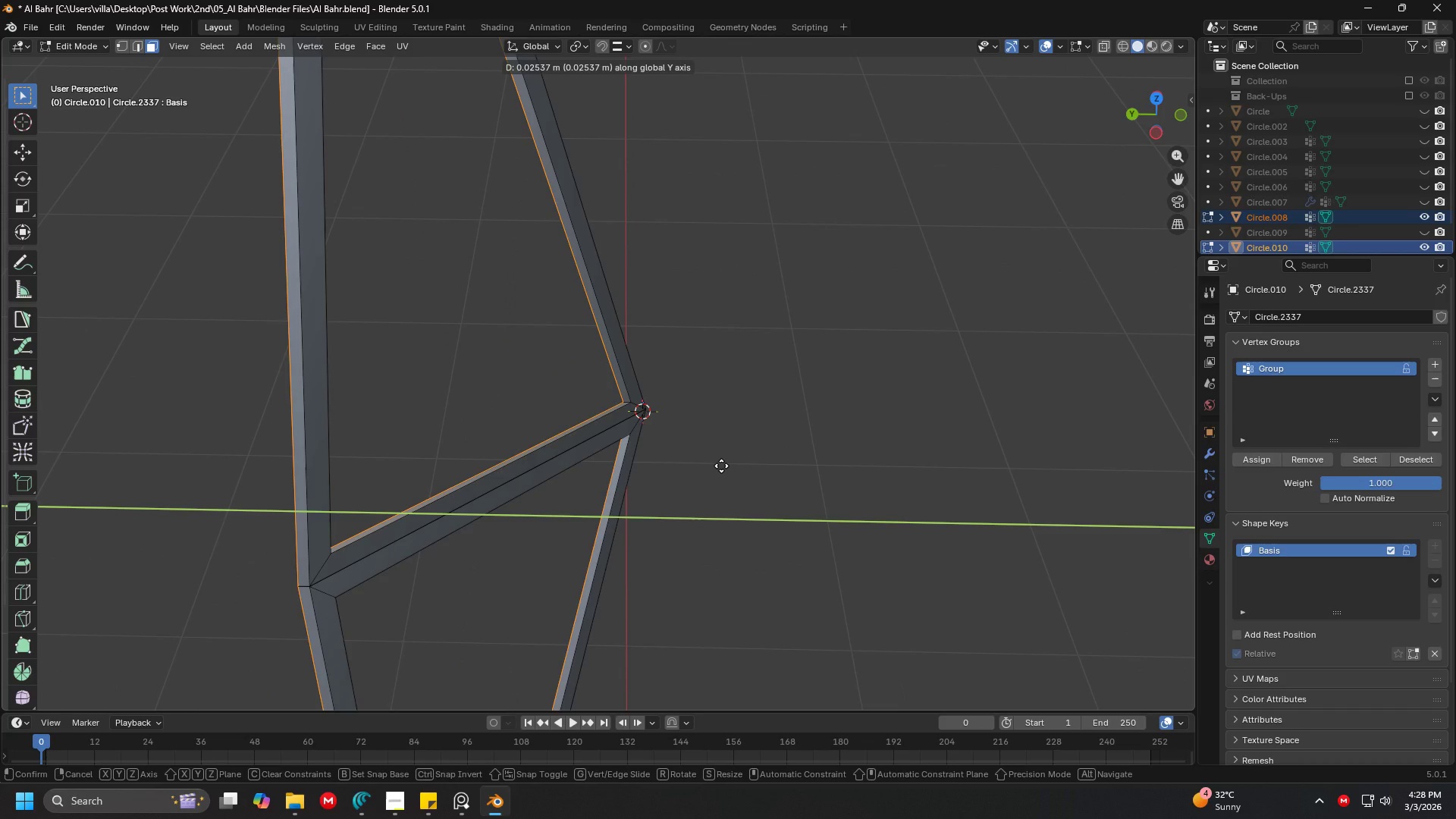 
left_click([721, 466])
 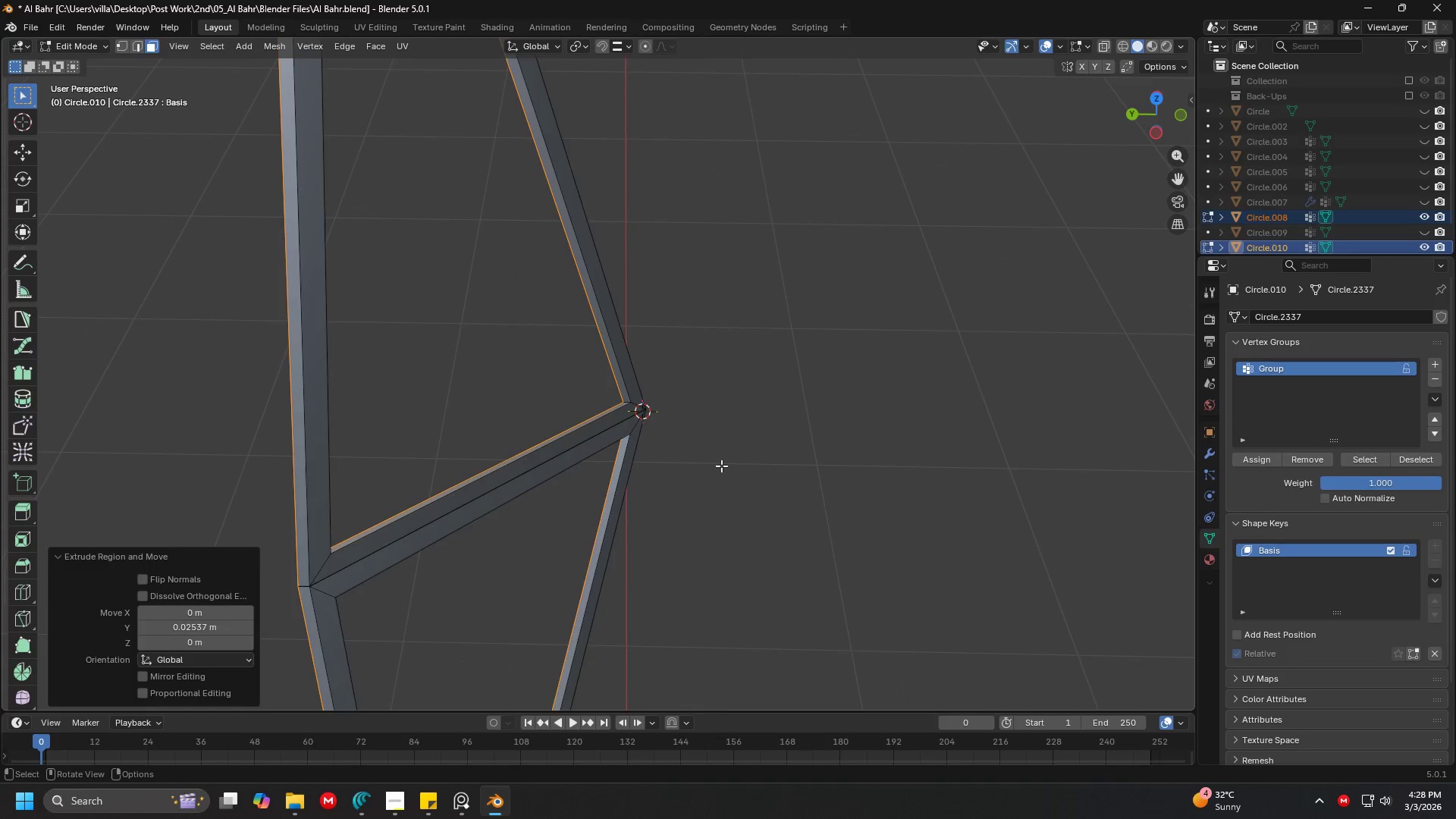 
key(Tab)
 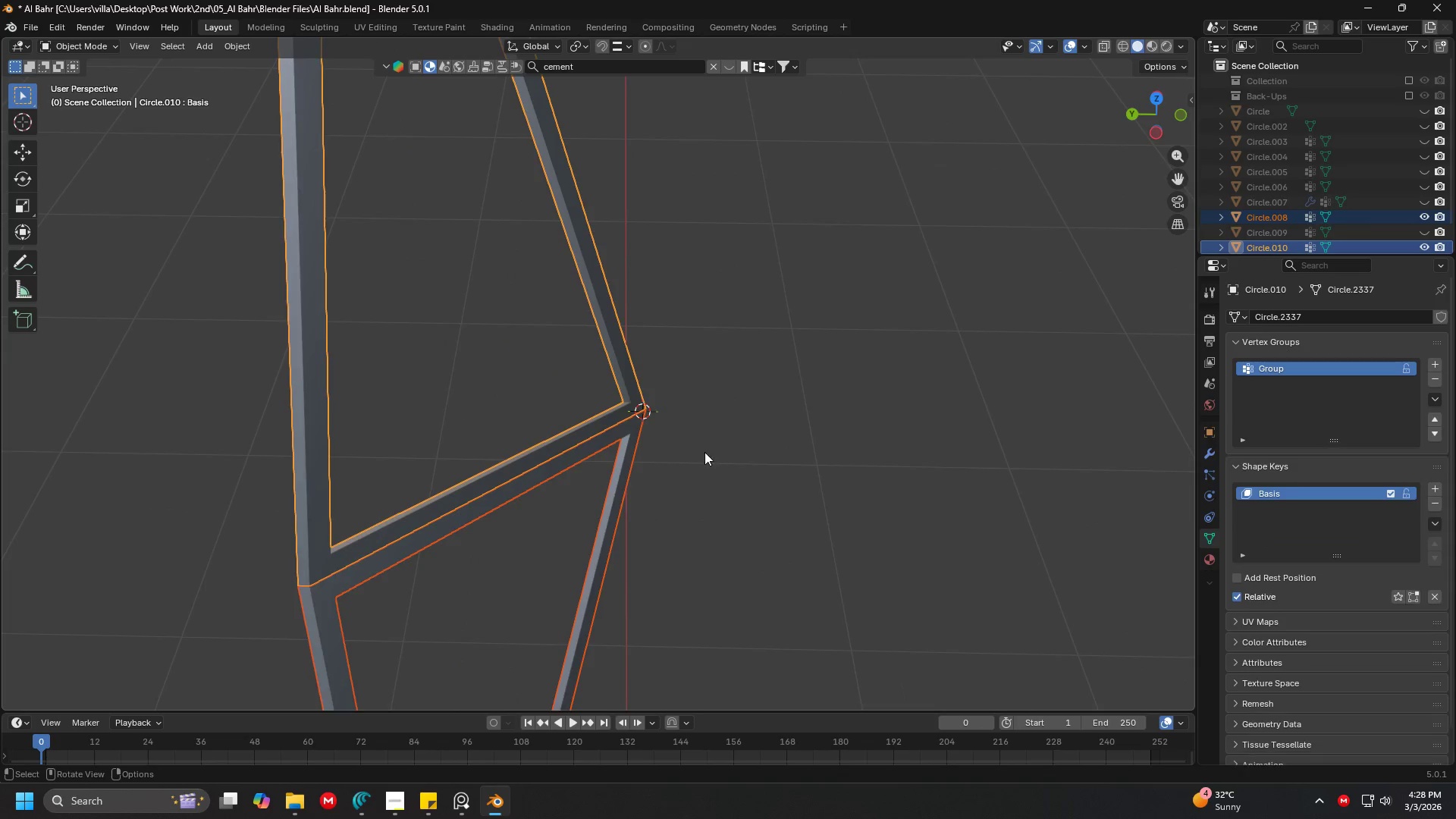 
scroll: coordinate [700, 450], scroll_direction: down, amount: 2.0
 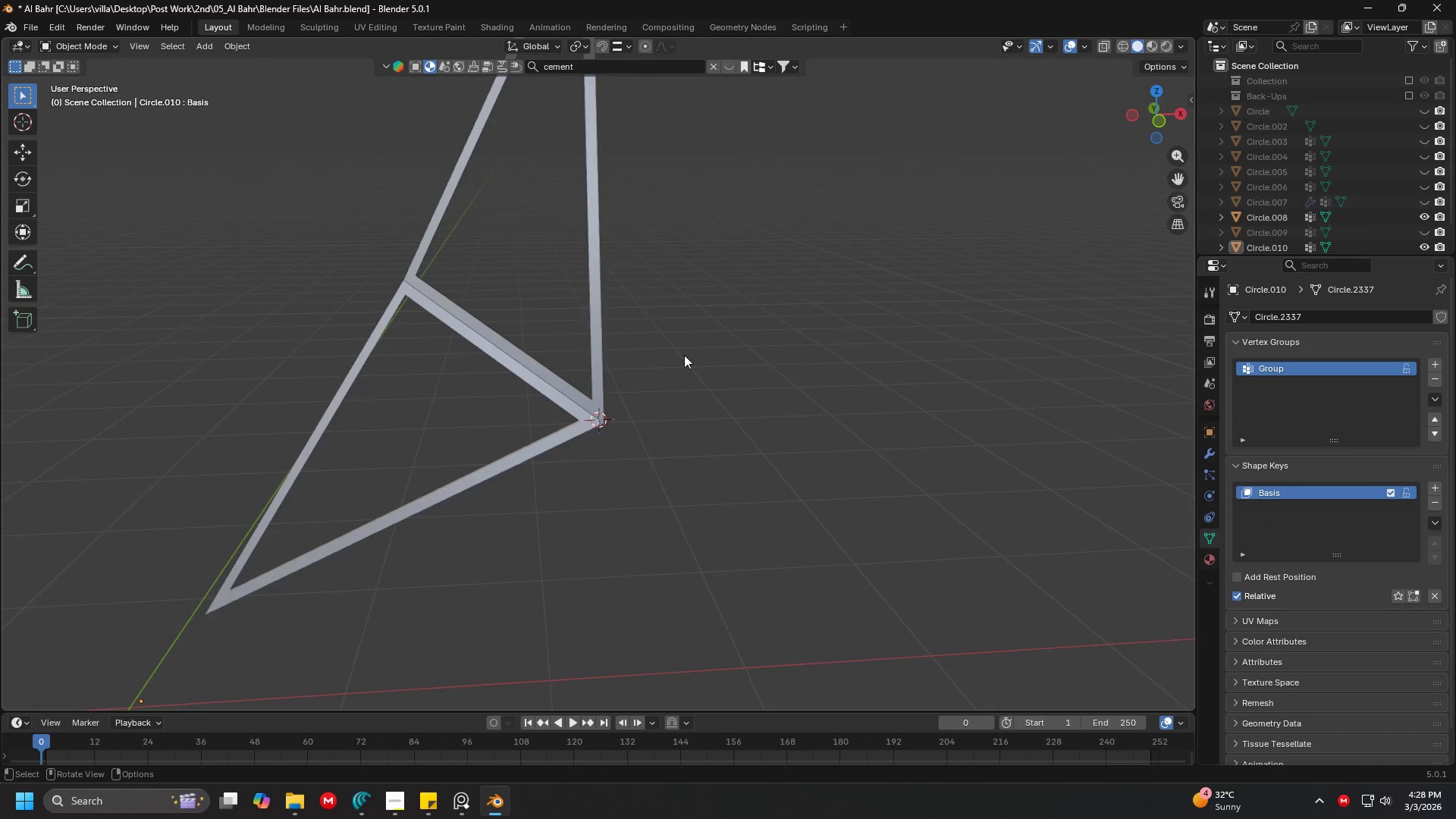 
key(Alt+H)
 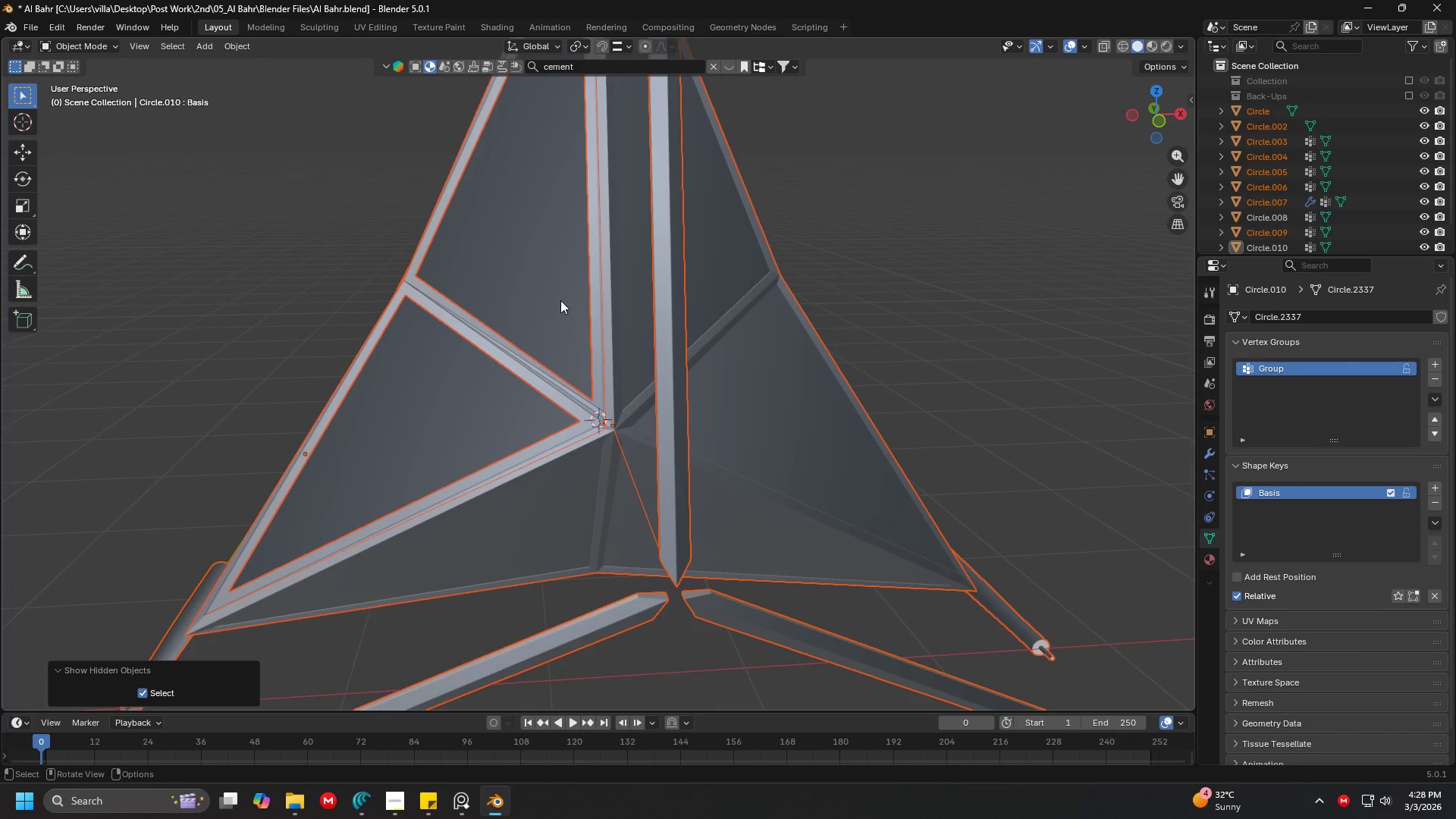 
left_click([560, 300])
 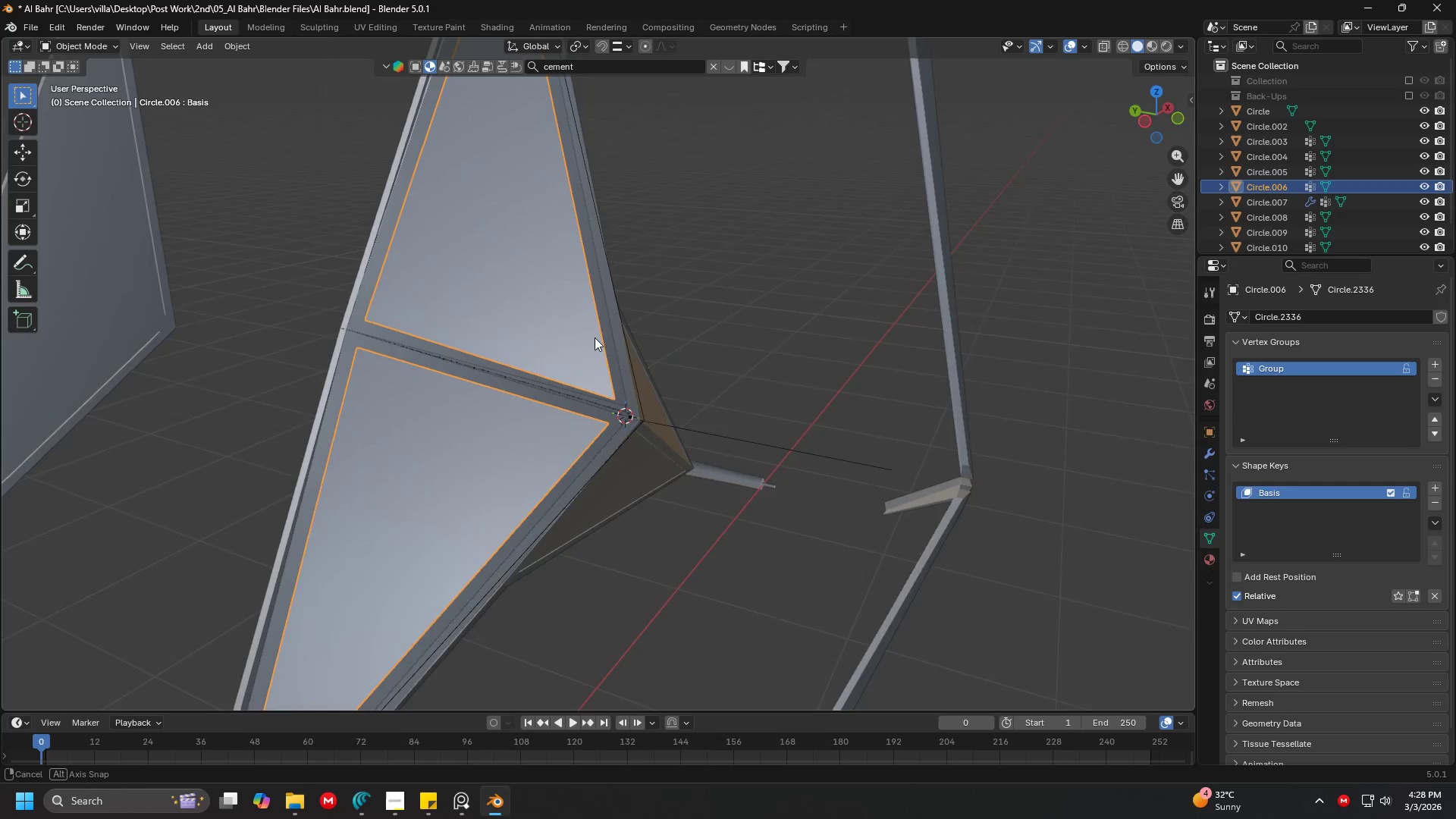 
hold_key(key=ShiftLeft, duration=0.34)
 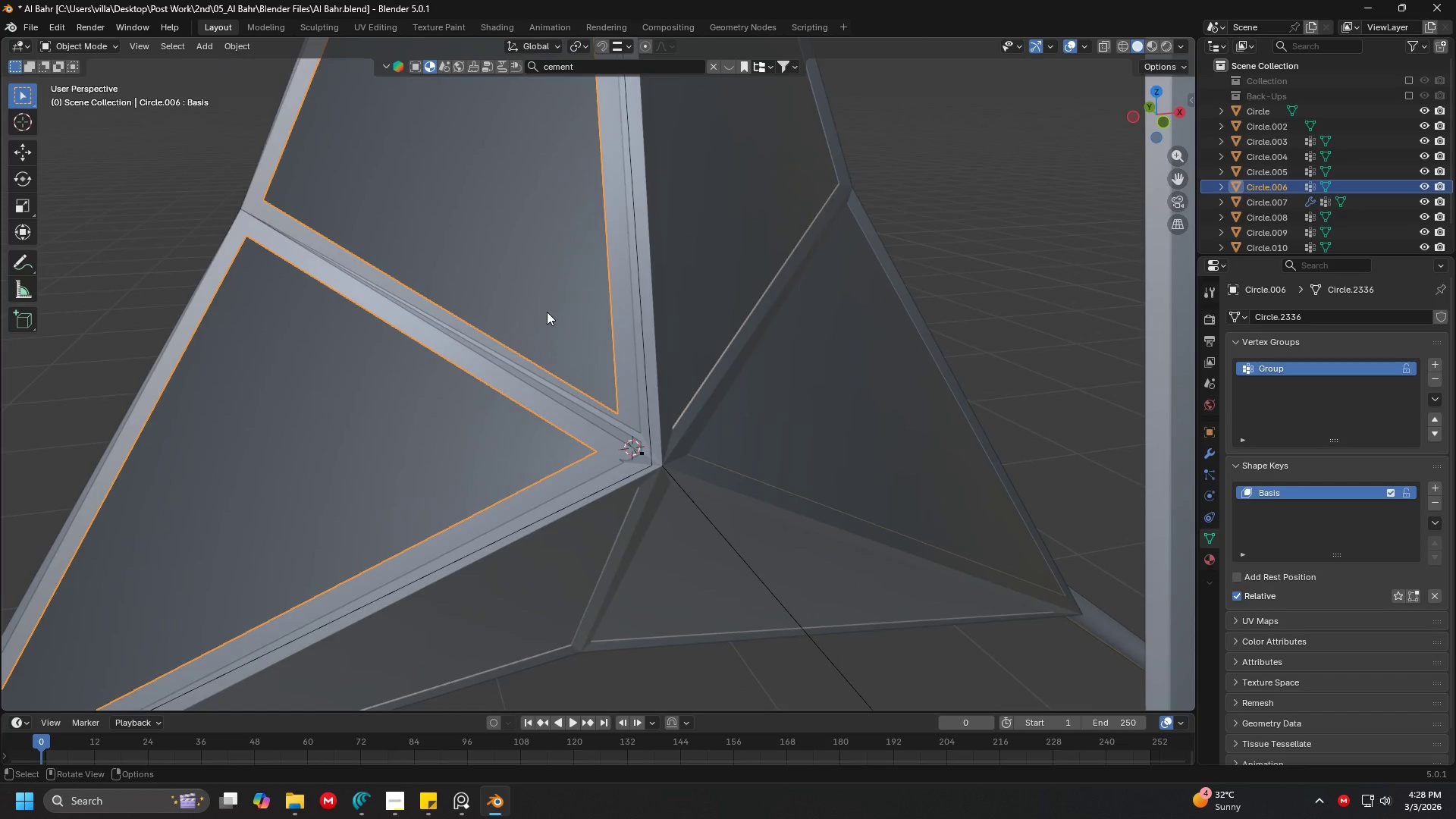 
scroll: coordinate [601, 336], scroll_direction: up, amount: 3.0
 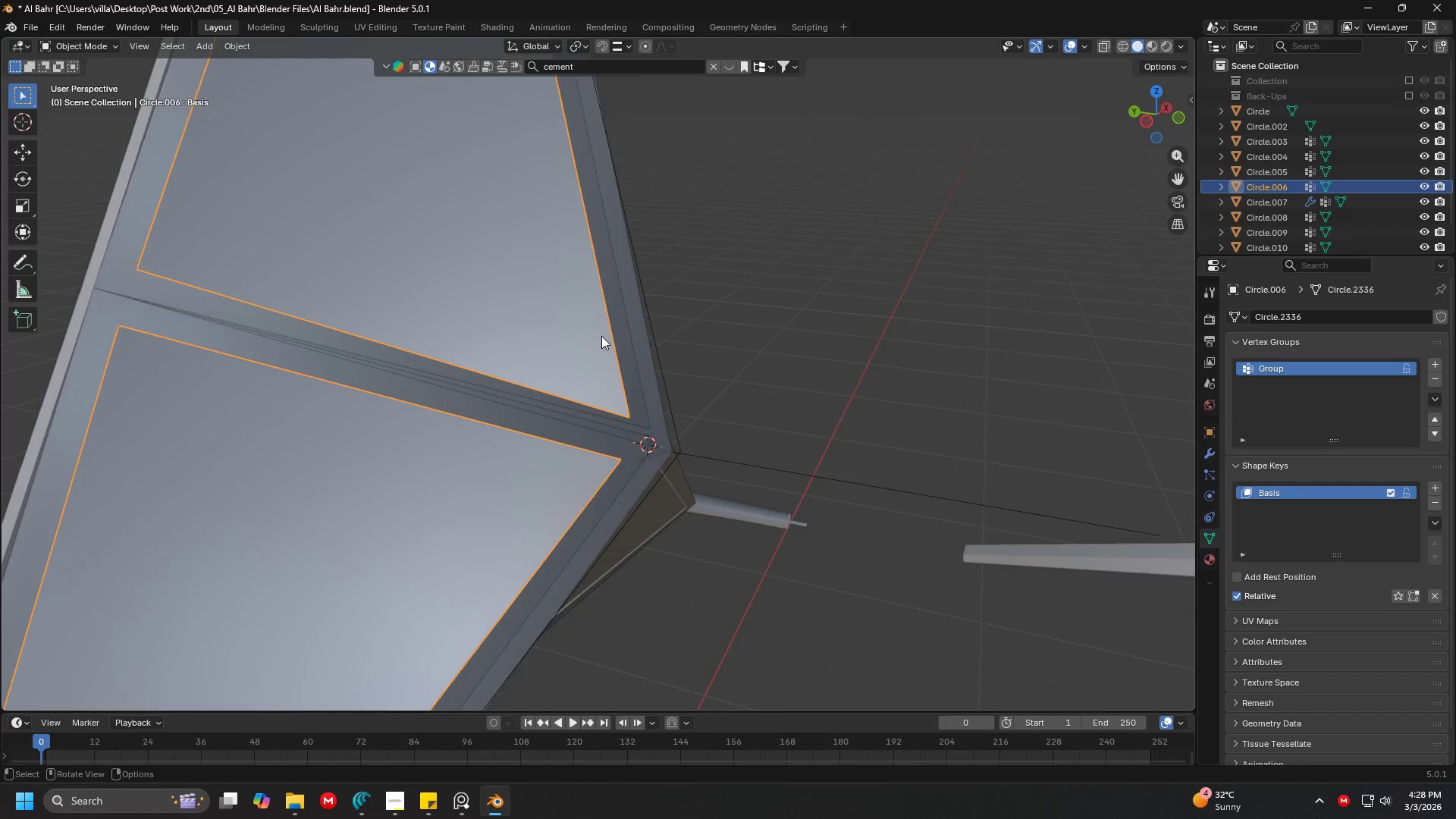 
hold_key(key=ShiftLeft, duration=0.58)
 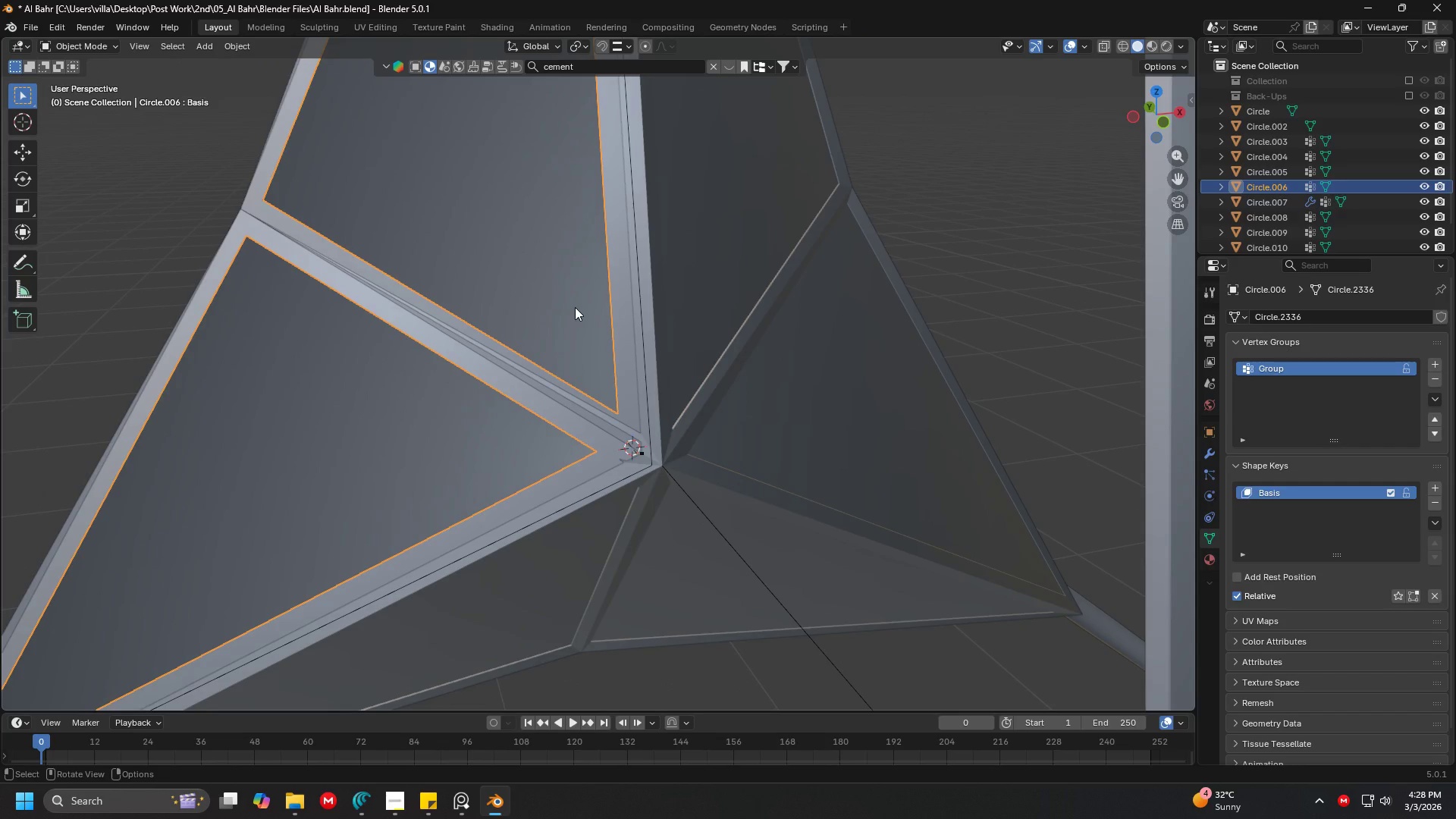 
hold_key(key=ShiftLeft, duration=0.5)
scroll: coordinate [547, 409], scroll_direction: down, amount: 4.0
 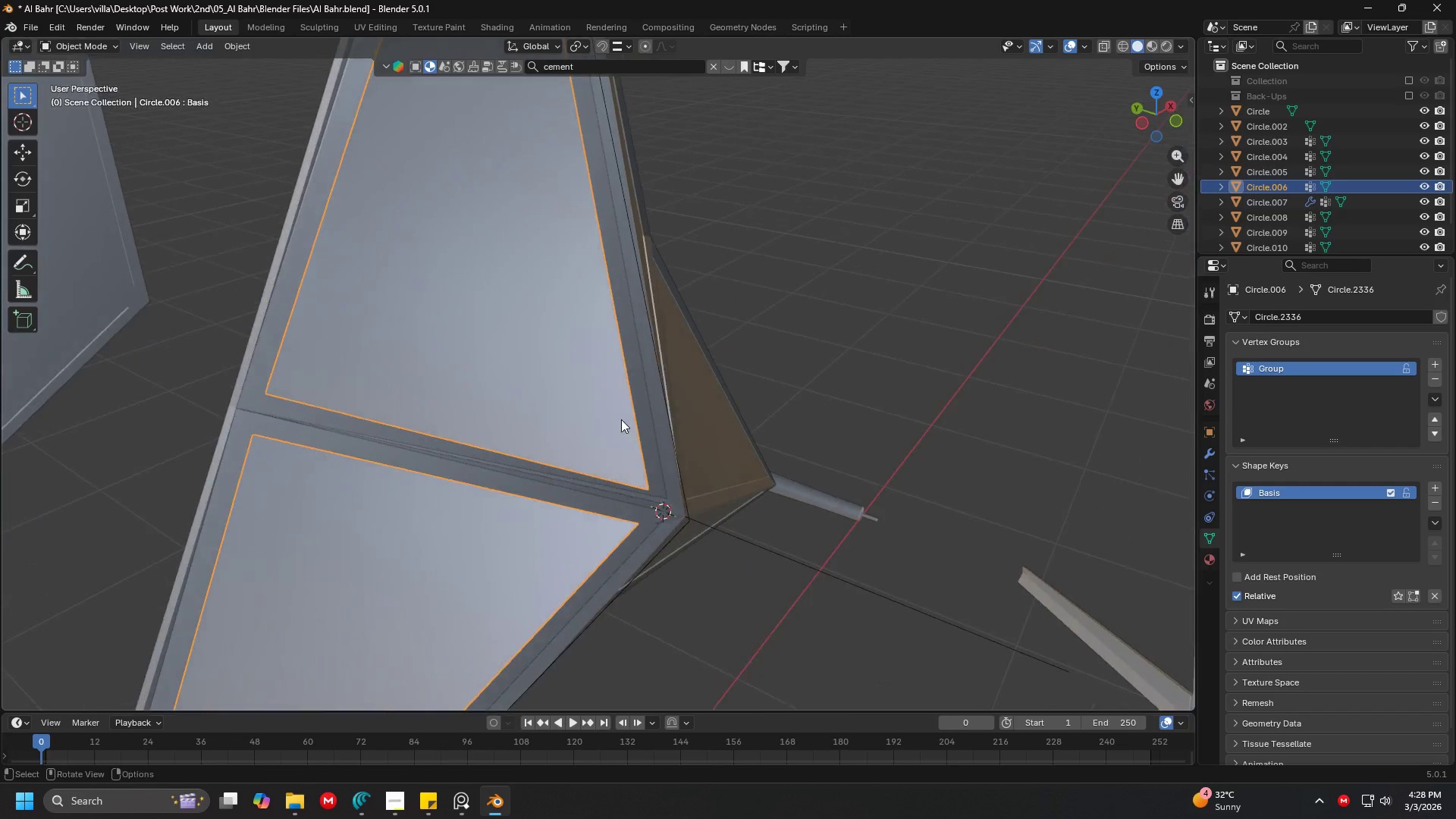 
hold_key(key=ShiftLeft, duration=0.31)
scroll: coordinate [561, 484], scroll_direction: down, amount: 4.0
 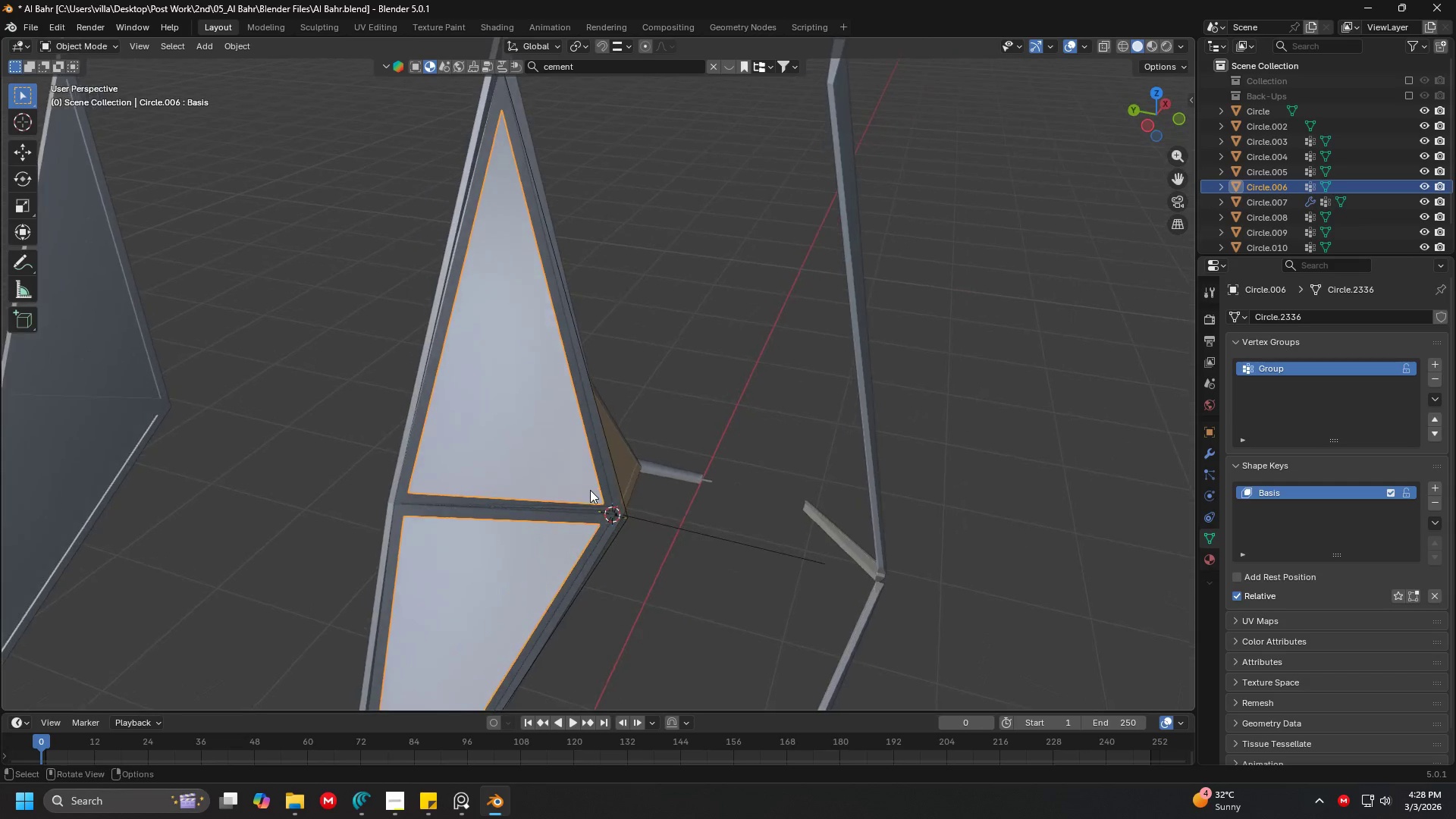 
key(Shift+ShiftLeft)
 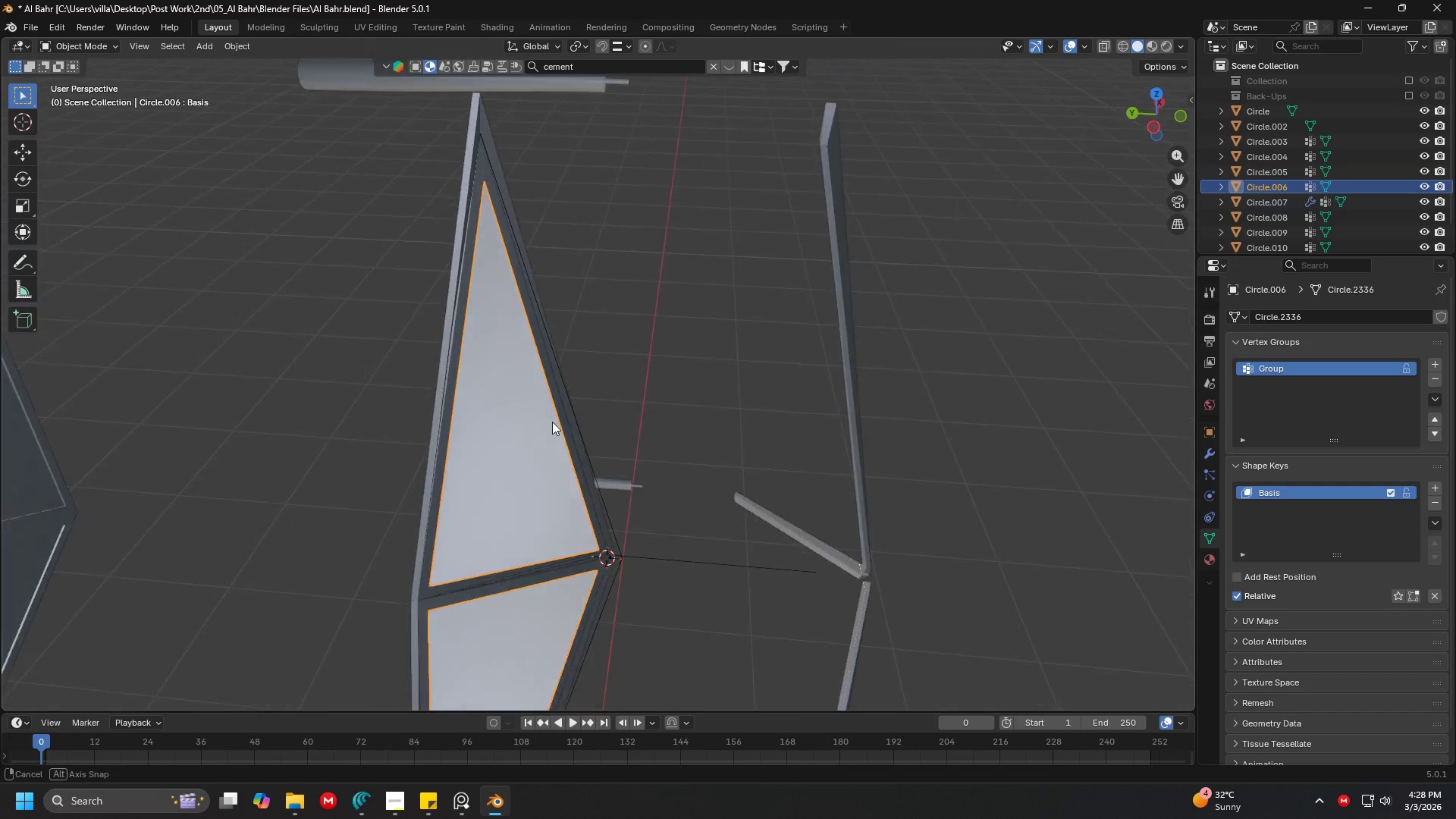 
scroll: coordinate [519, 353], scroll_direction: down, amount: 1.0
 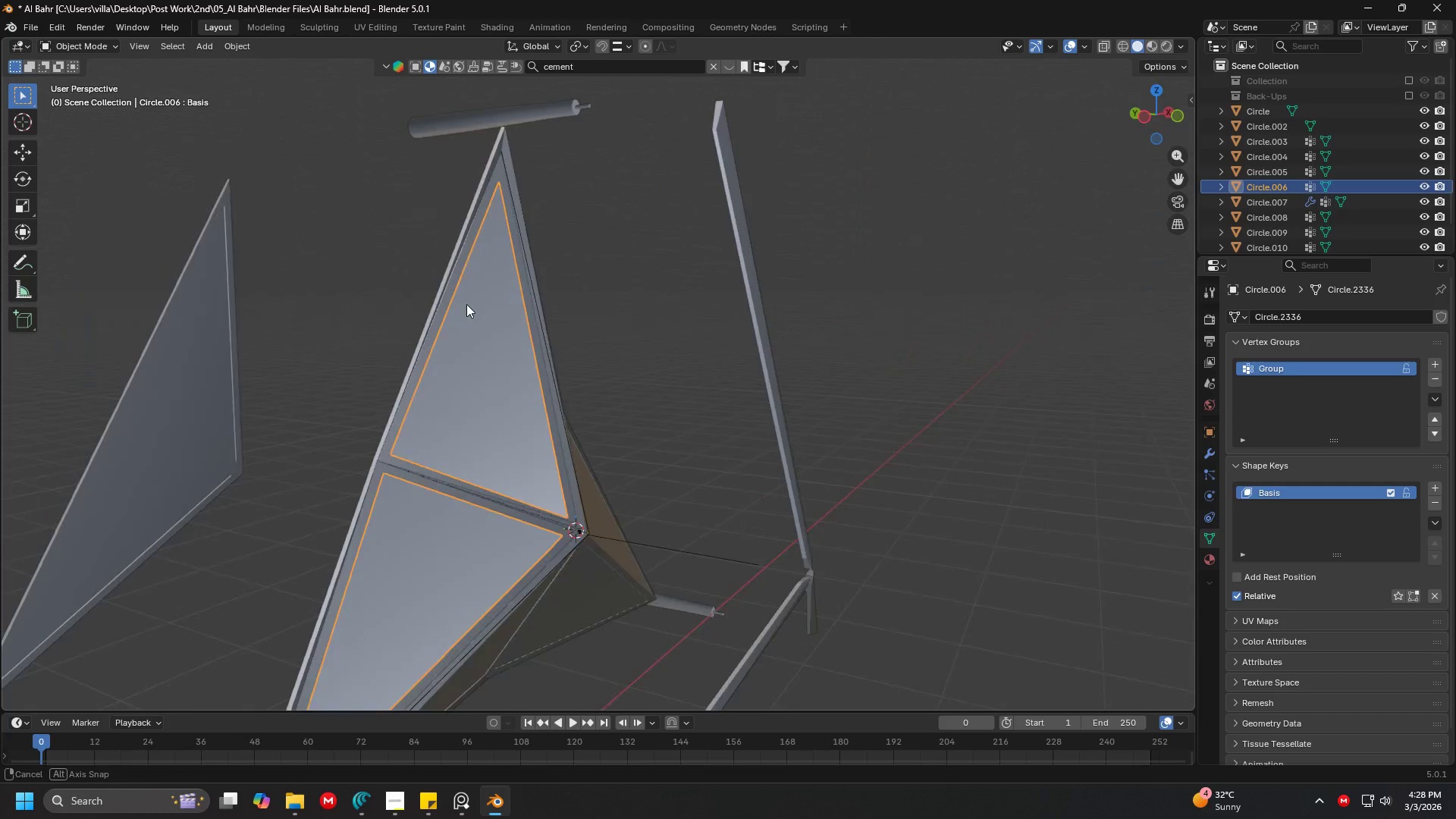 
key(Shift+ShiftLeft)
 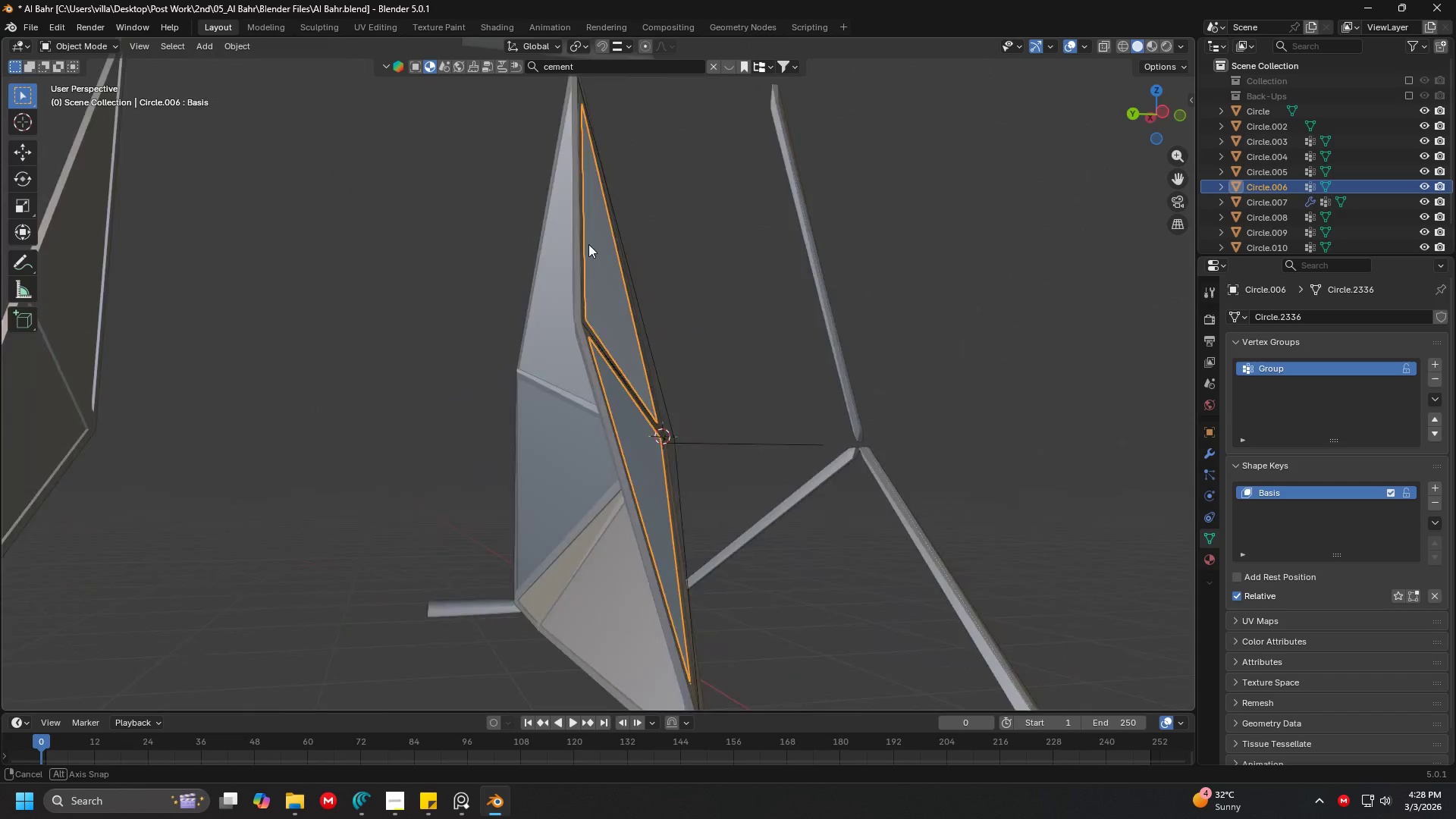 
left_click([536, 412])
 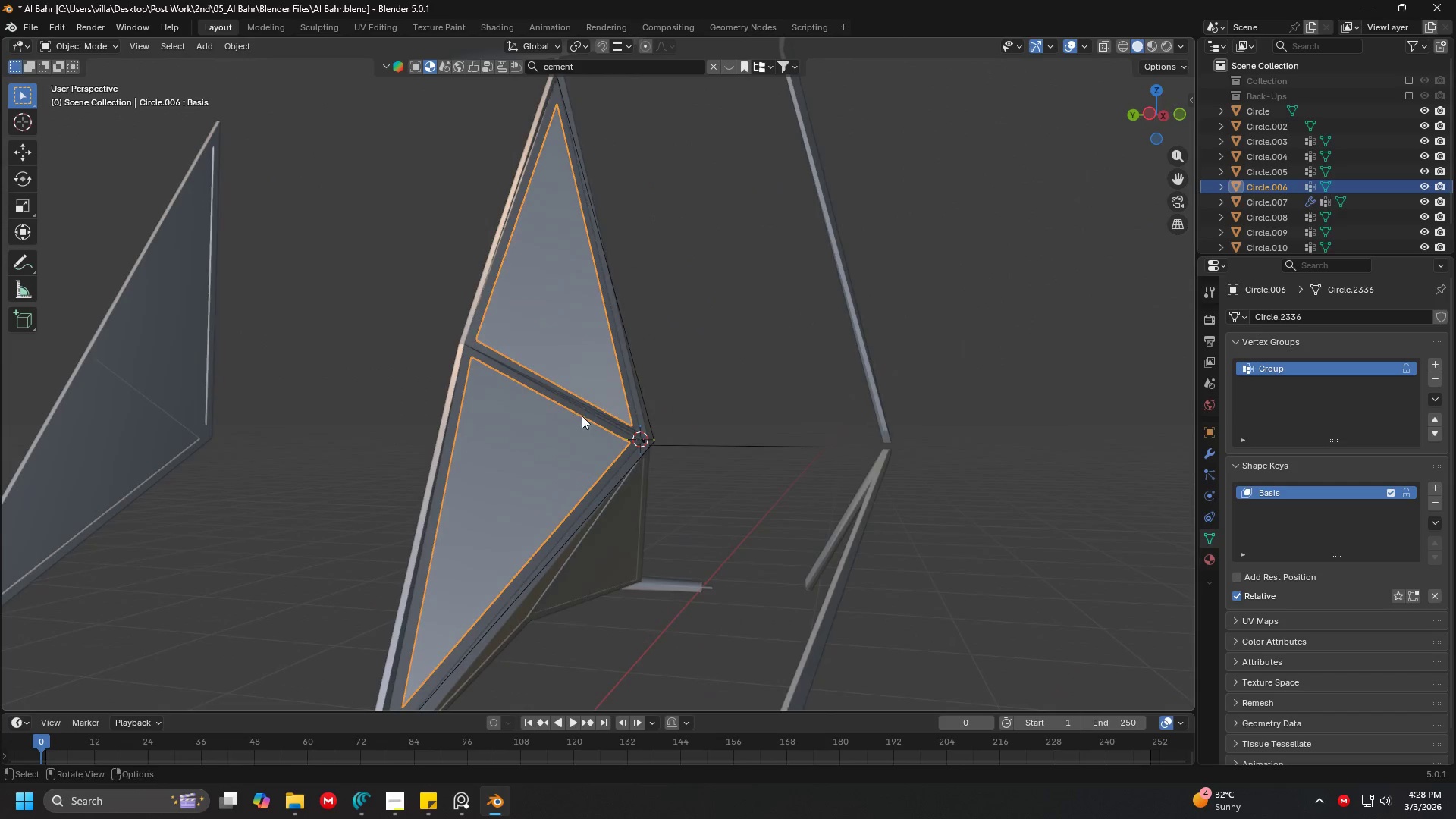 
key(G)
 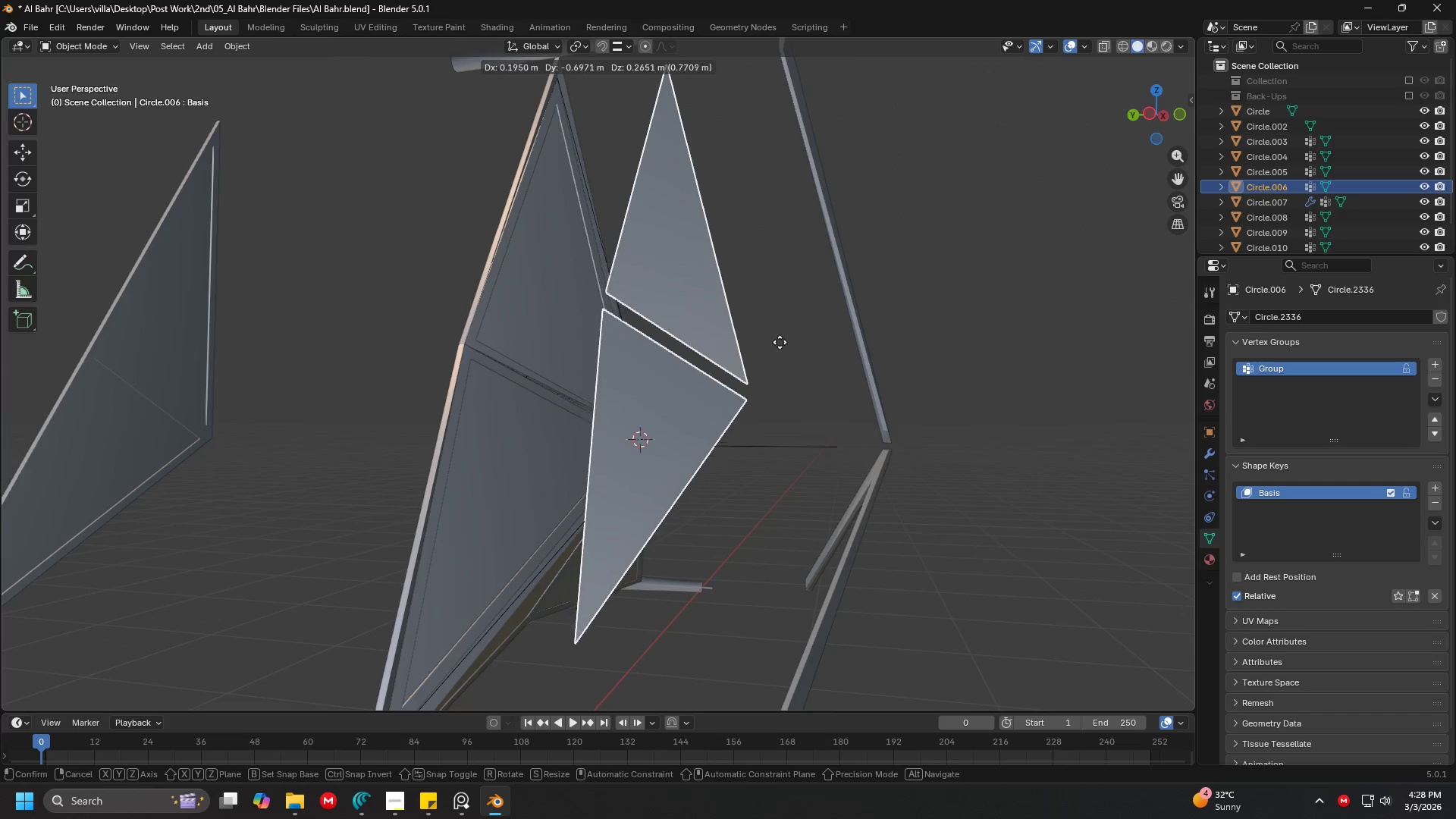 
key(Escape)
 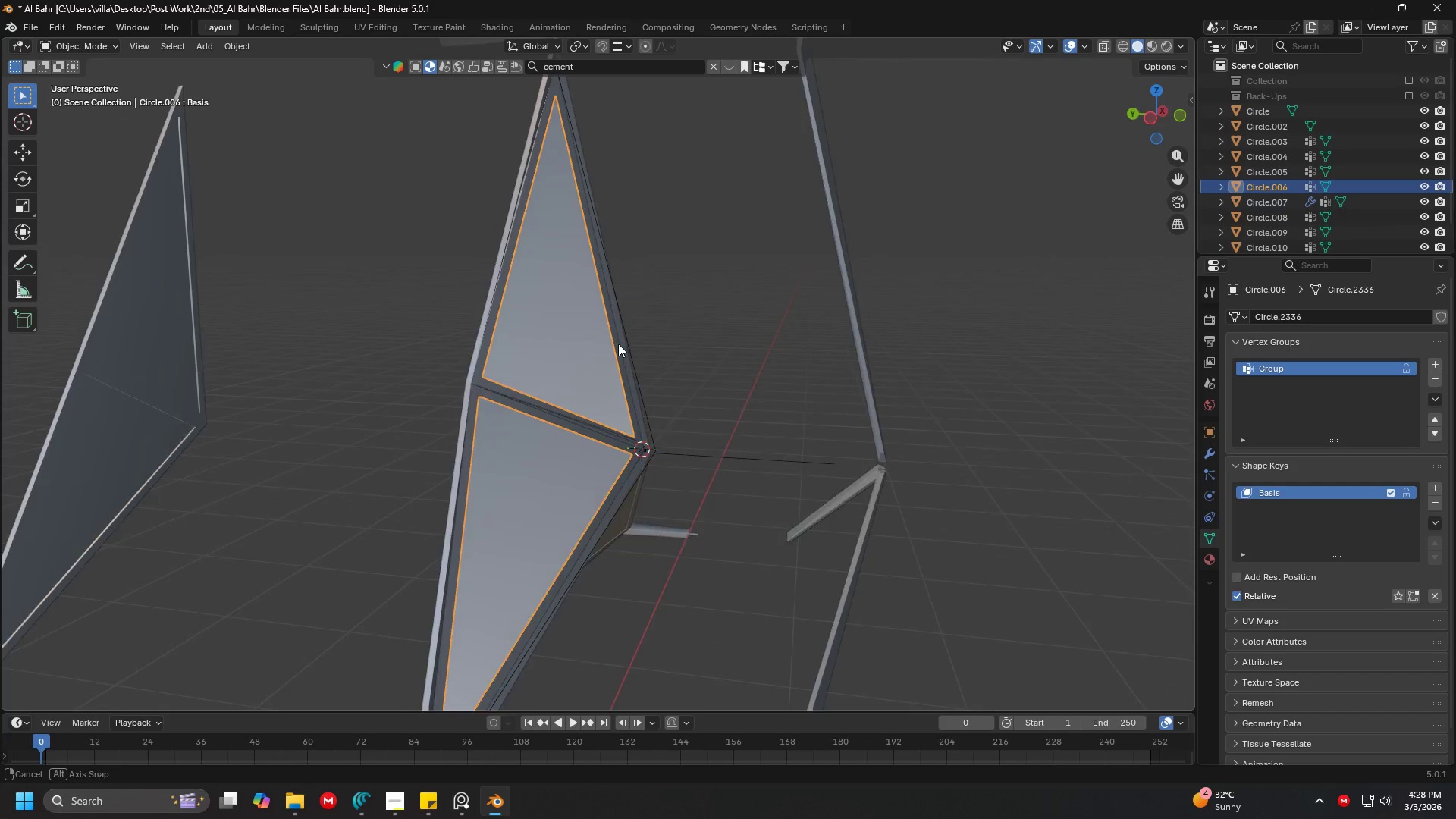 
key(Shift+ShiftLeft)
 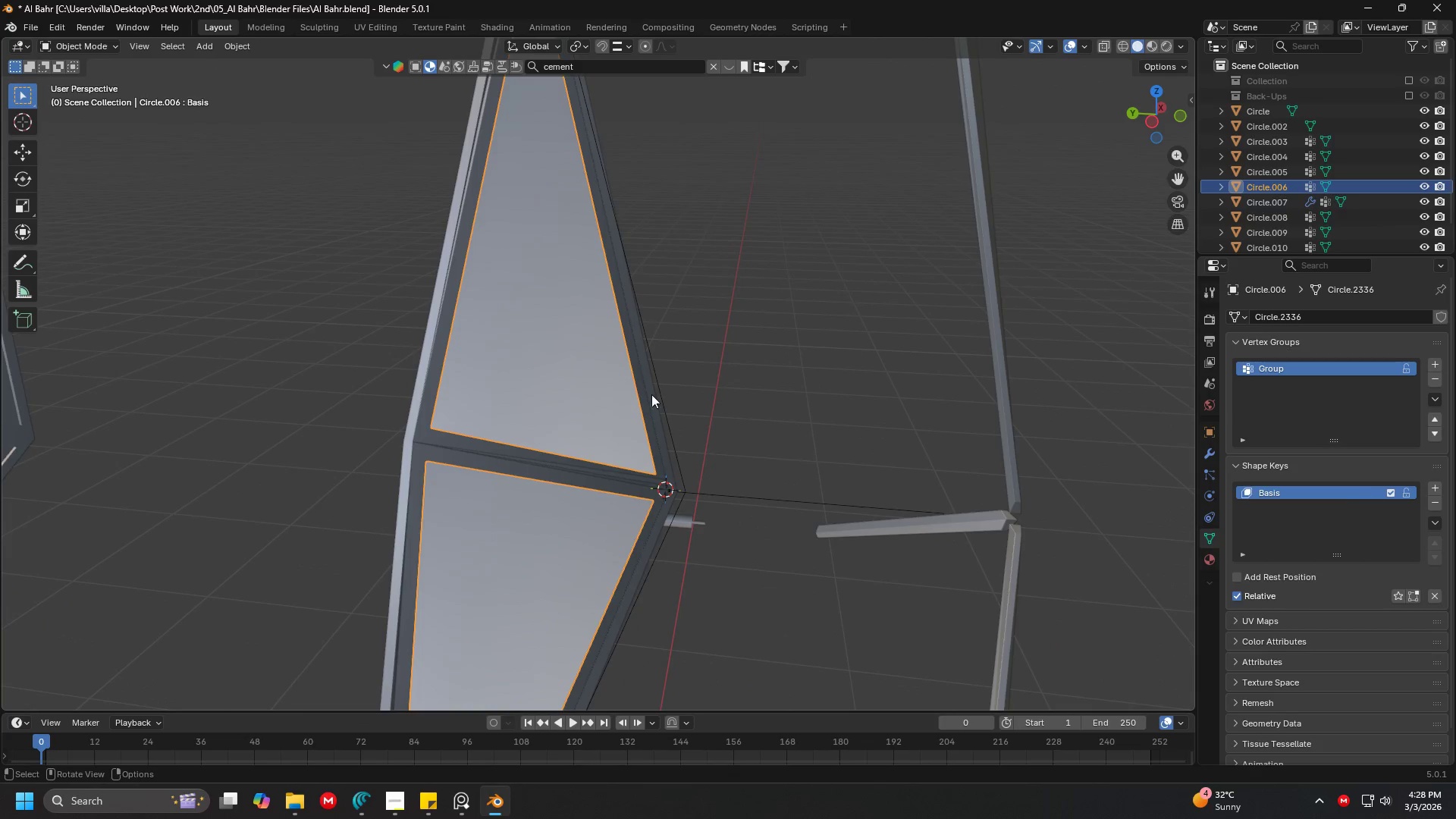 
scroll: coordinate [624, 357], scroll_direction: up, amount: 3.0
 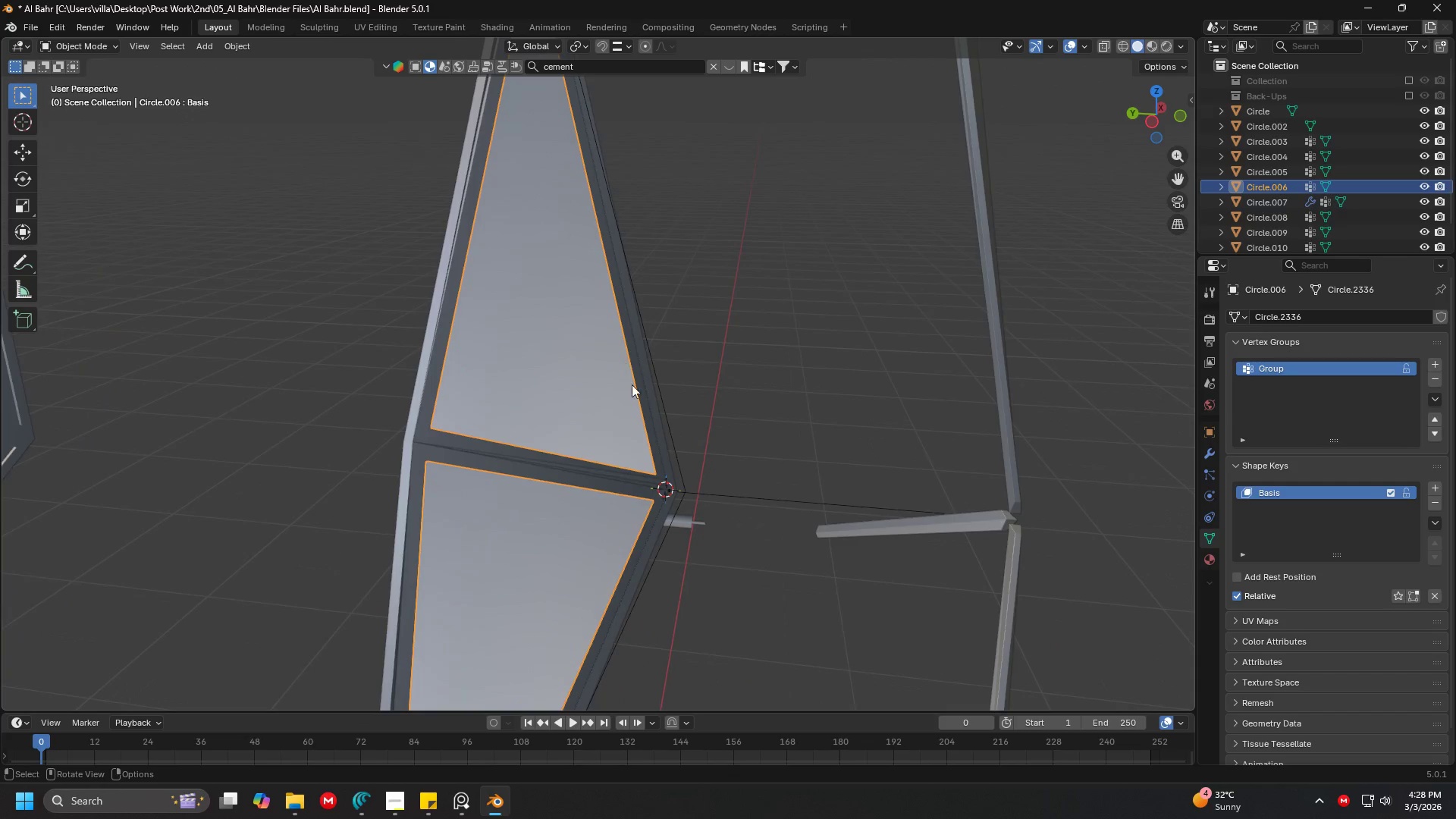 
key(Tab)
 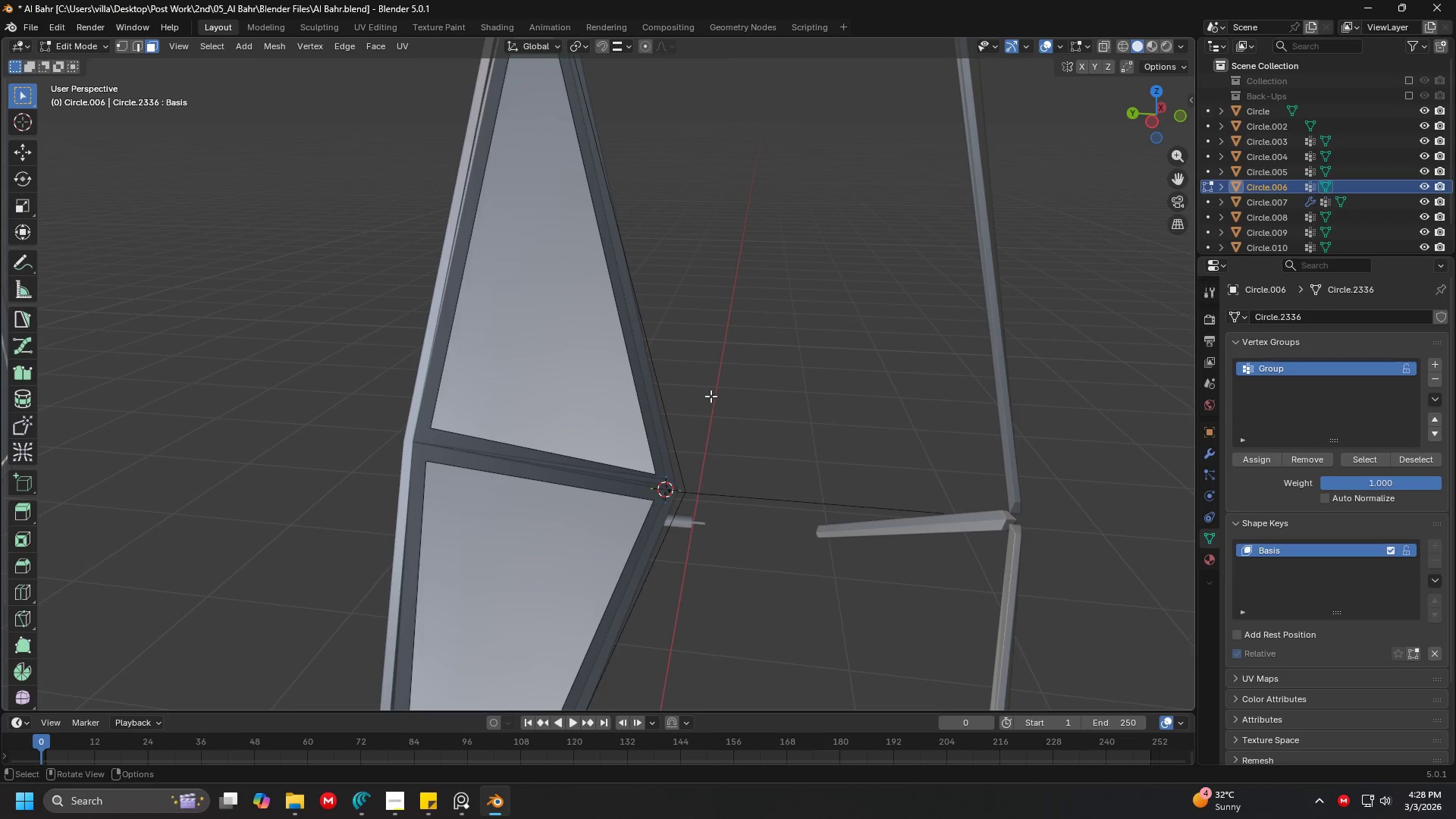 
key(A)
 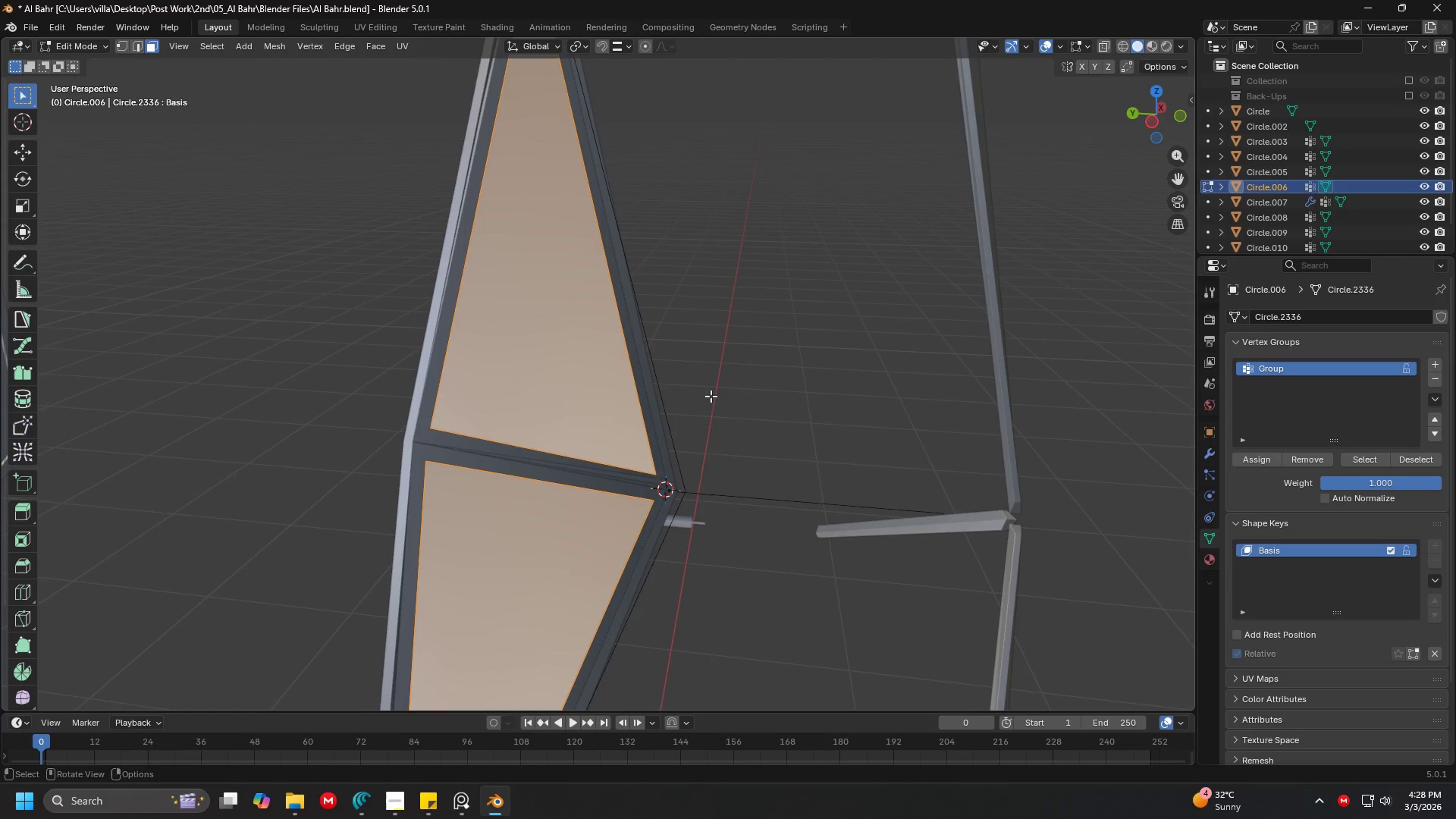 
key(Shift+ShiftLeft)
 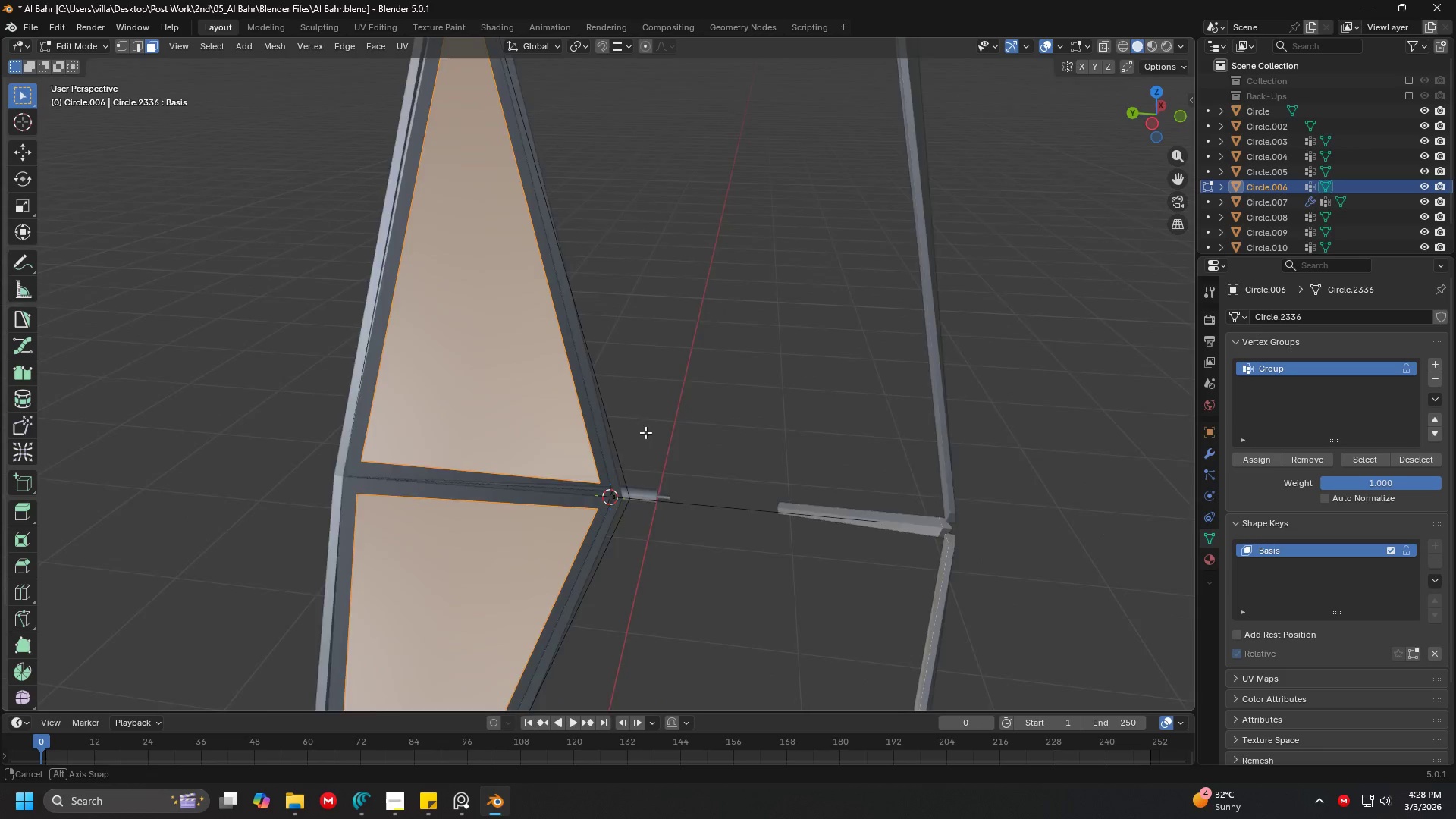 
key(E)
 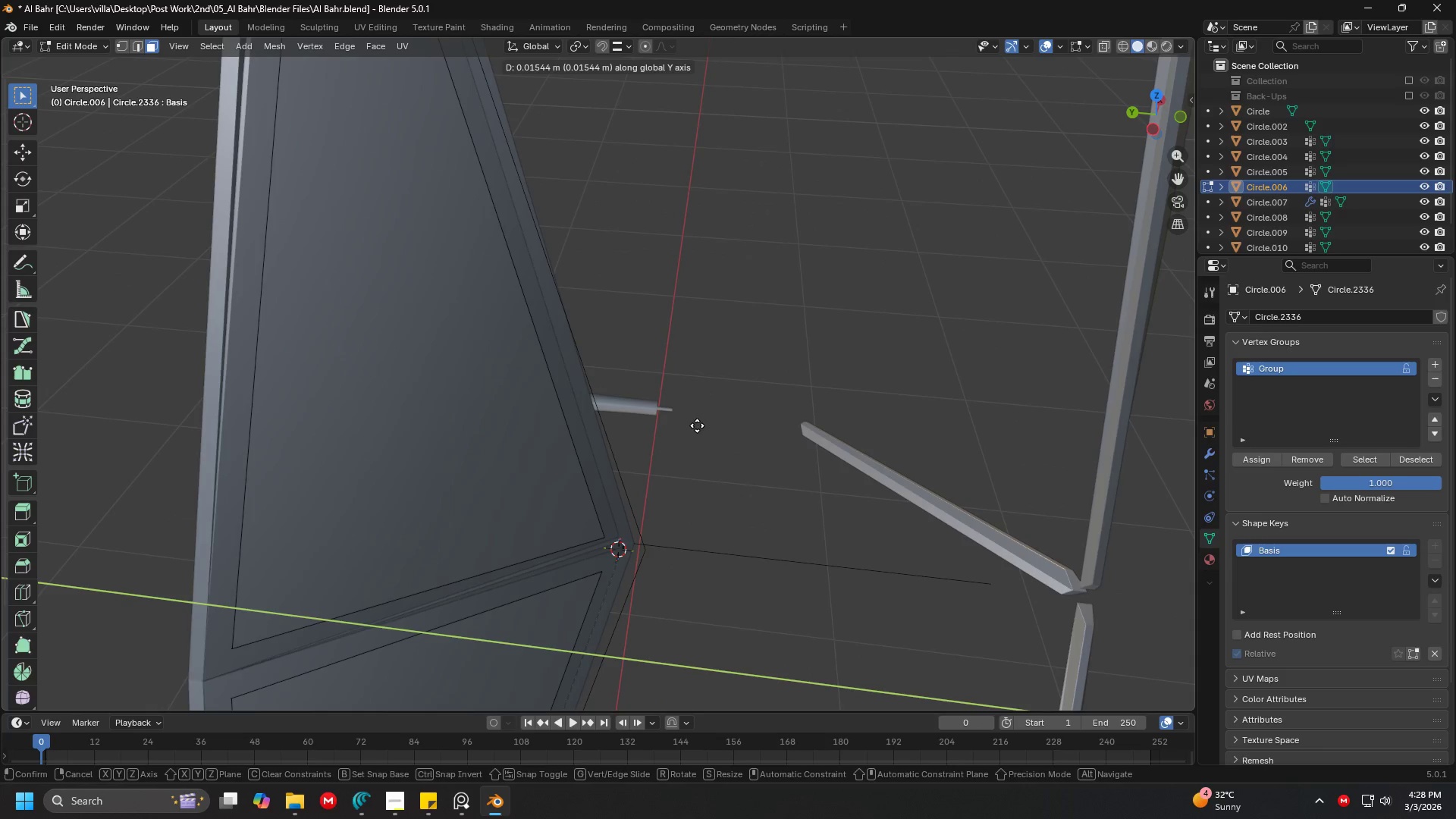 
scroll: coordinate [651, 459], scroll_direction: up, amount: 3.0
 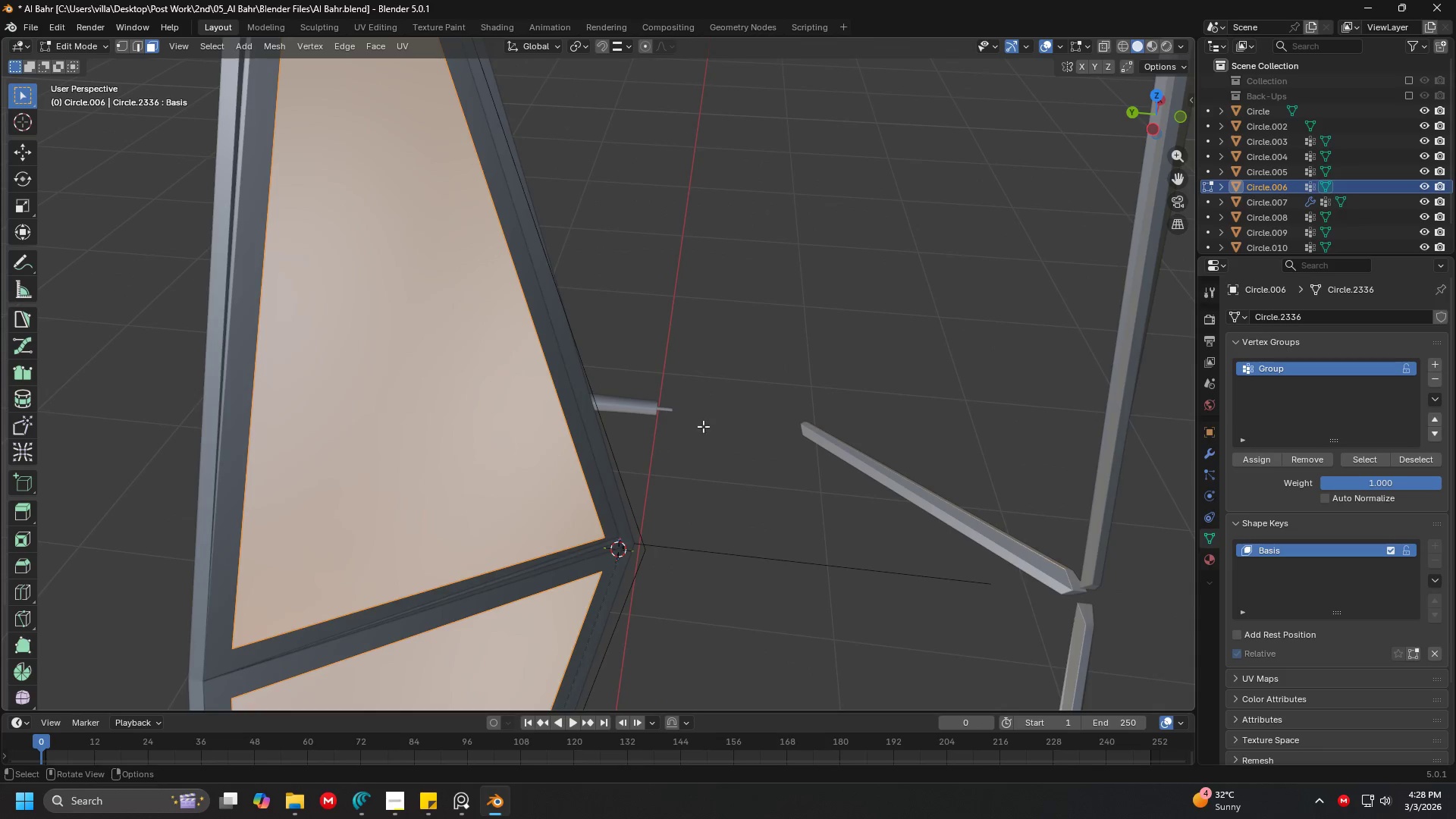 
left_click([697, 425])
 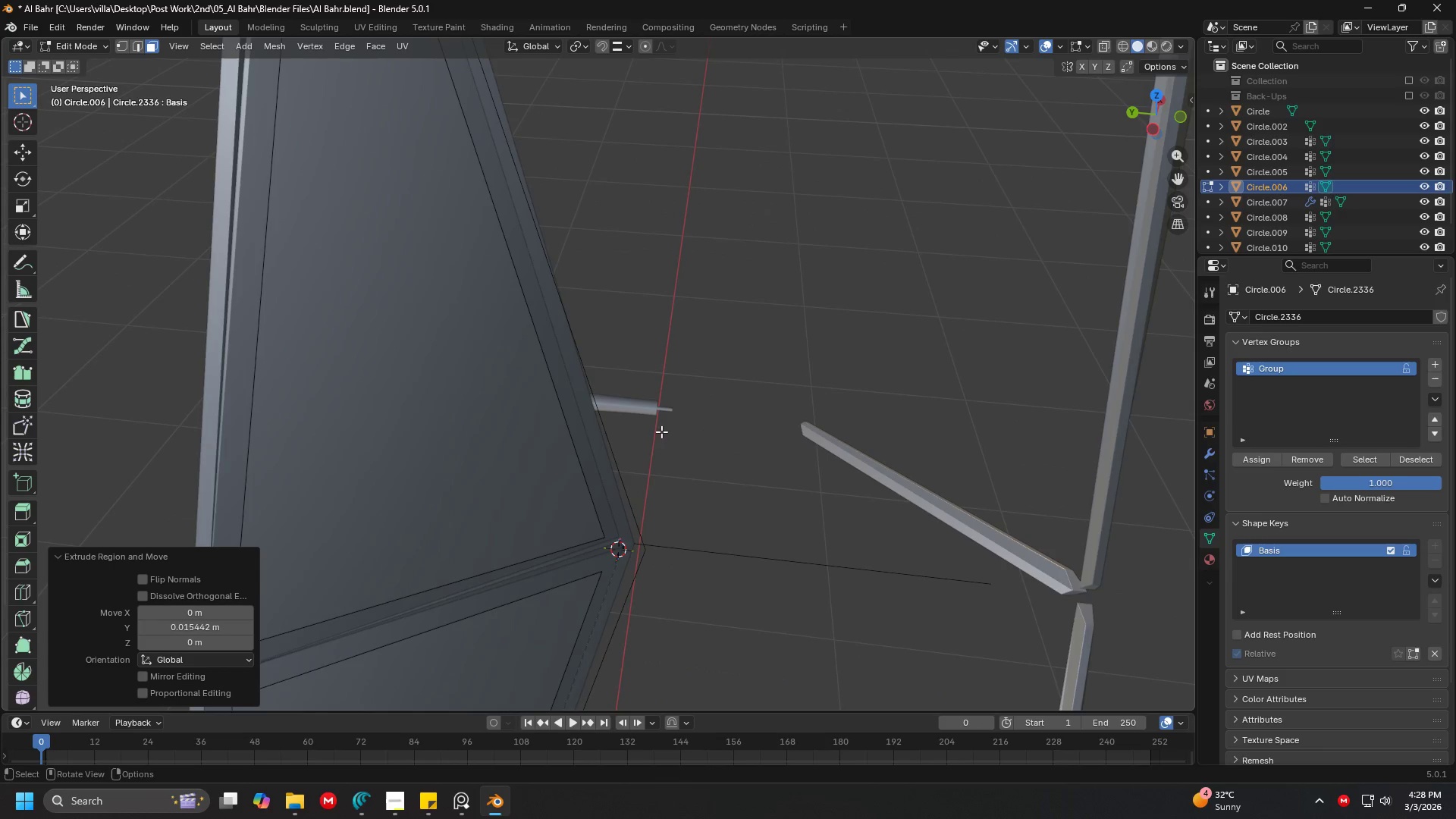 
key(Shift+ShiftLeft)
 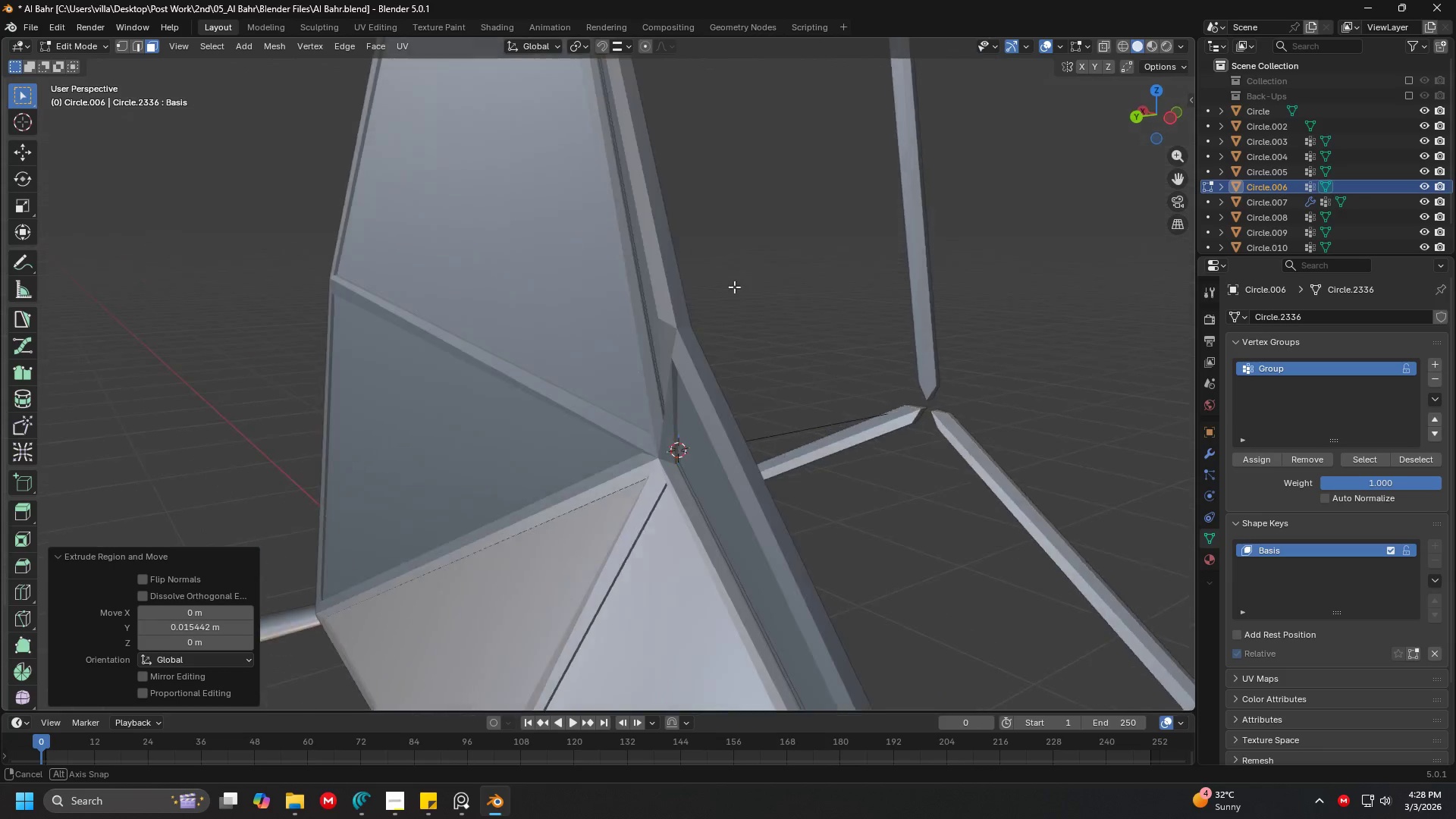 
scroll: coordinate [735, 287], scroll_direction: up, amount: 2.0
 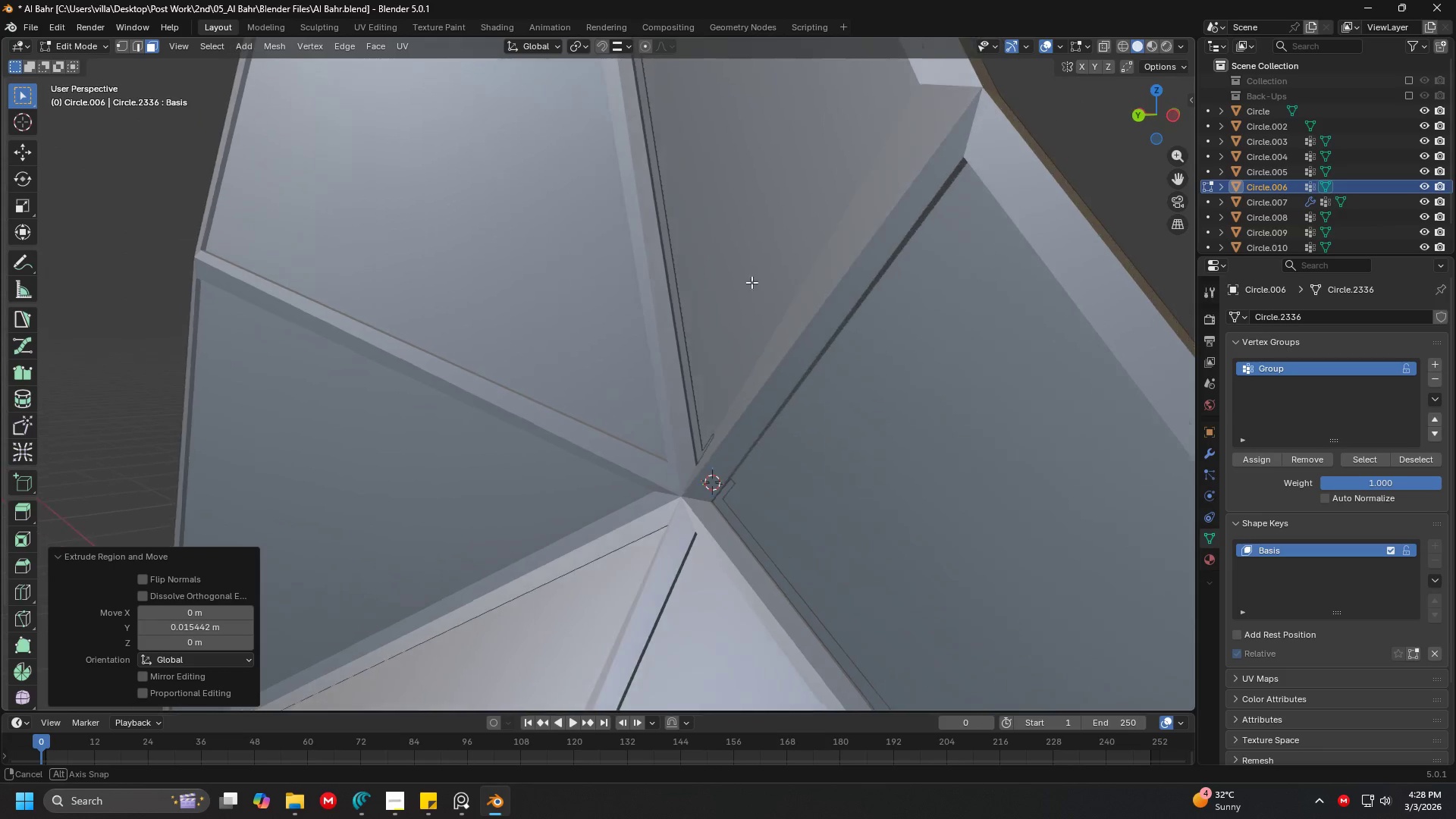 
key(Control+Z)
 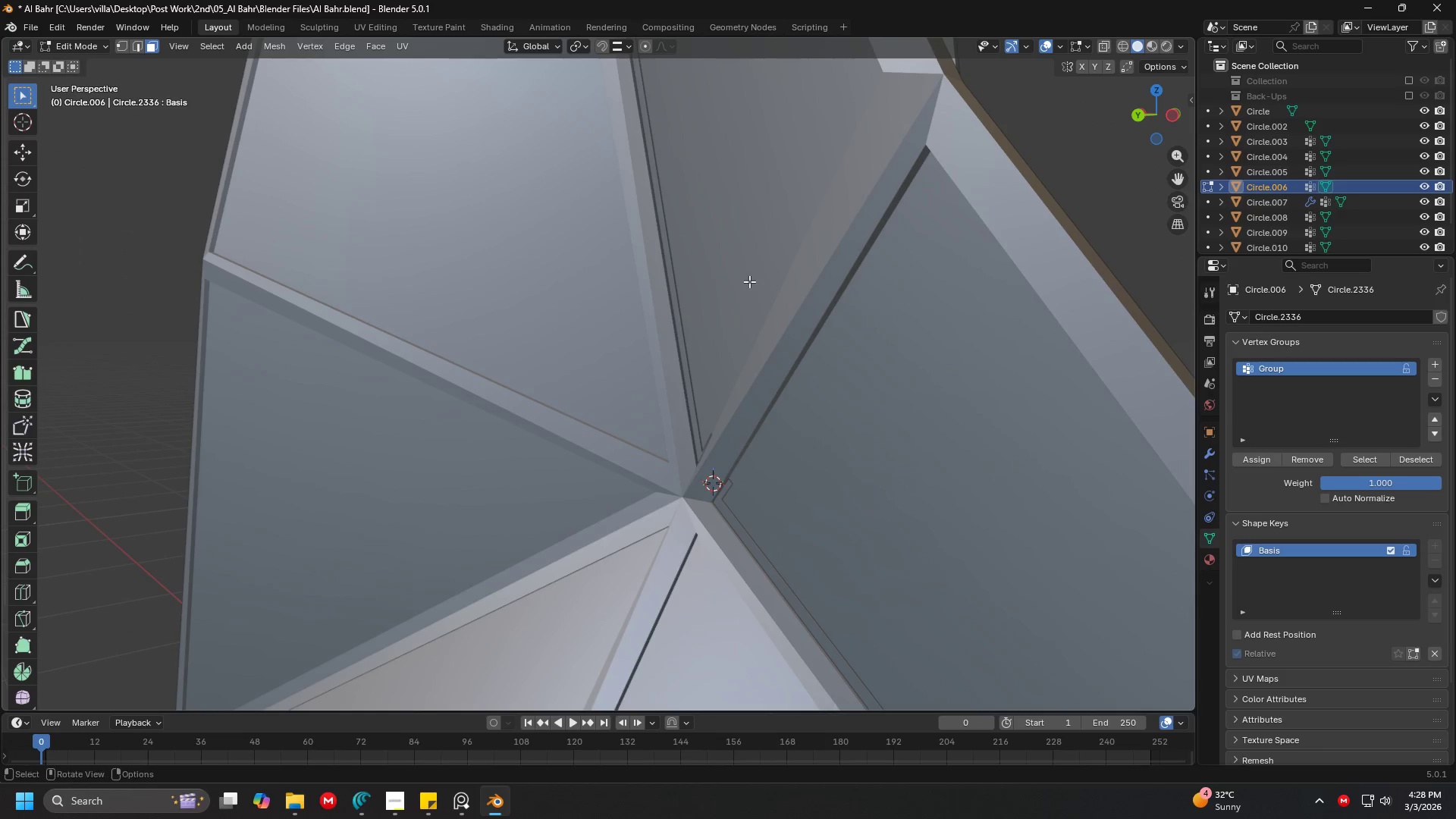 
key(Control+Z)
 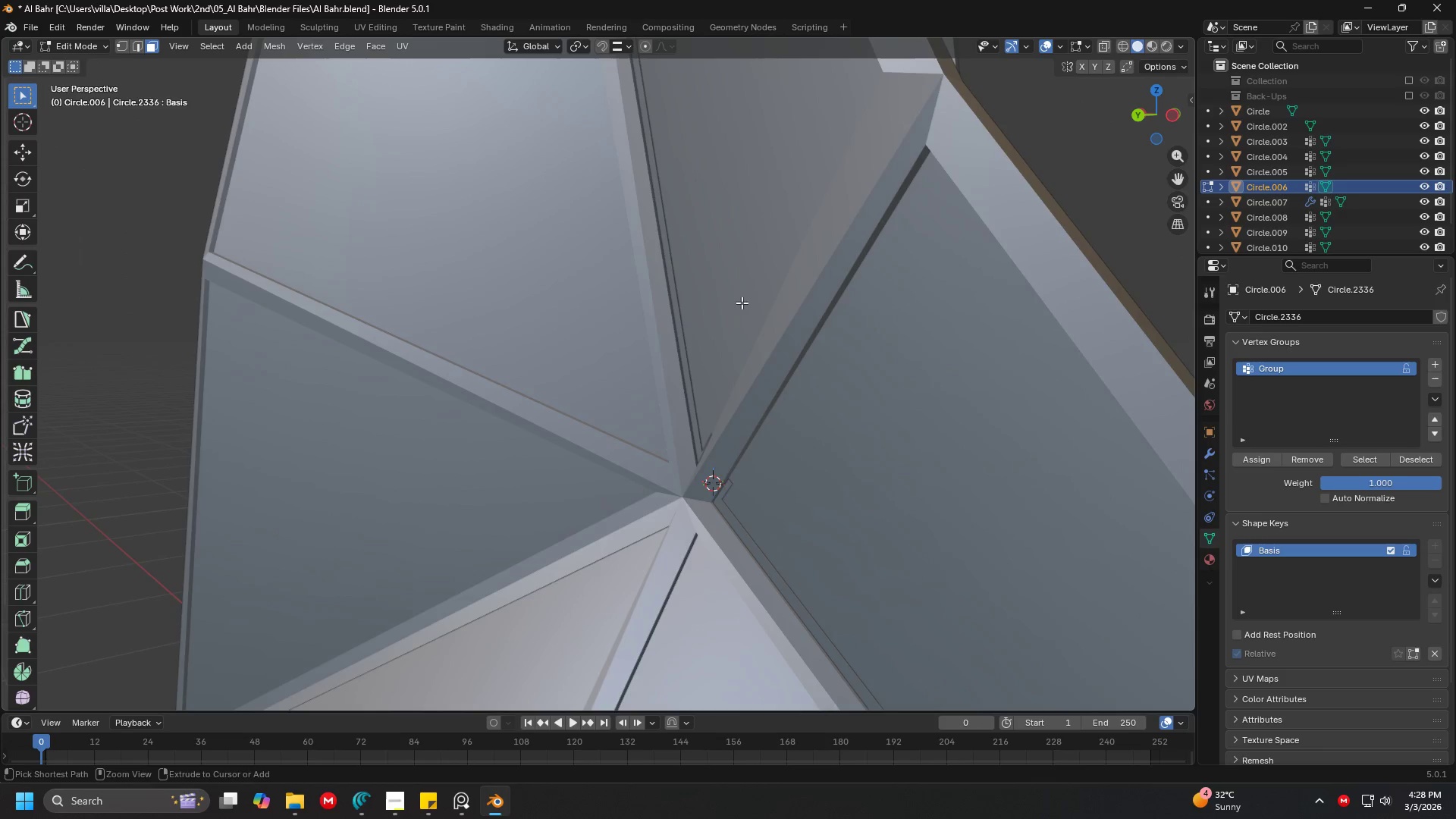 
key(Control+Z)
 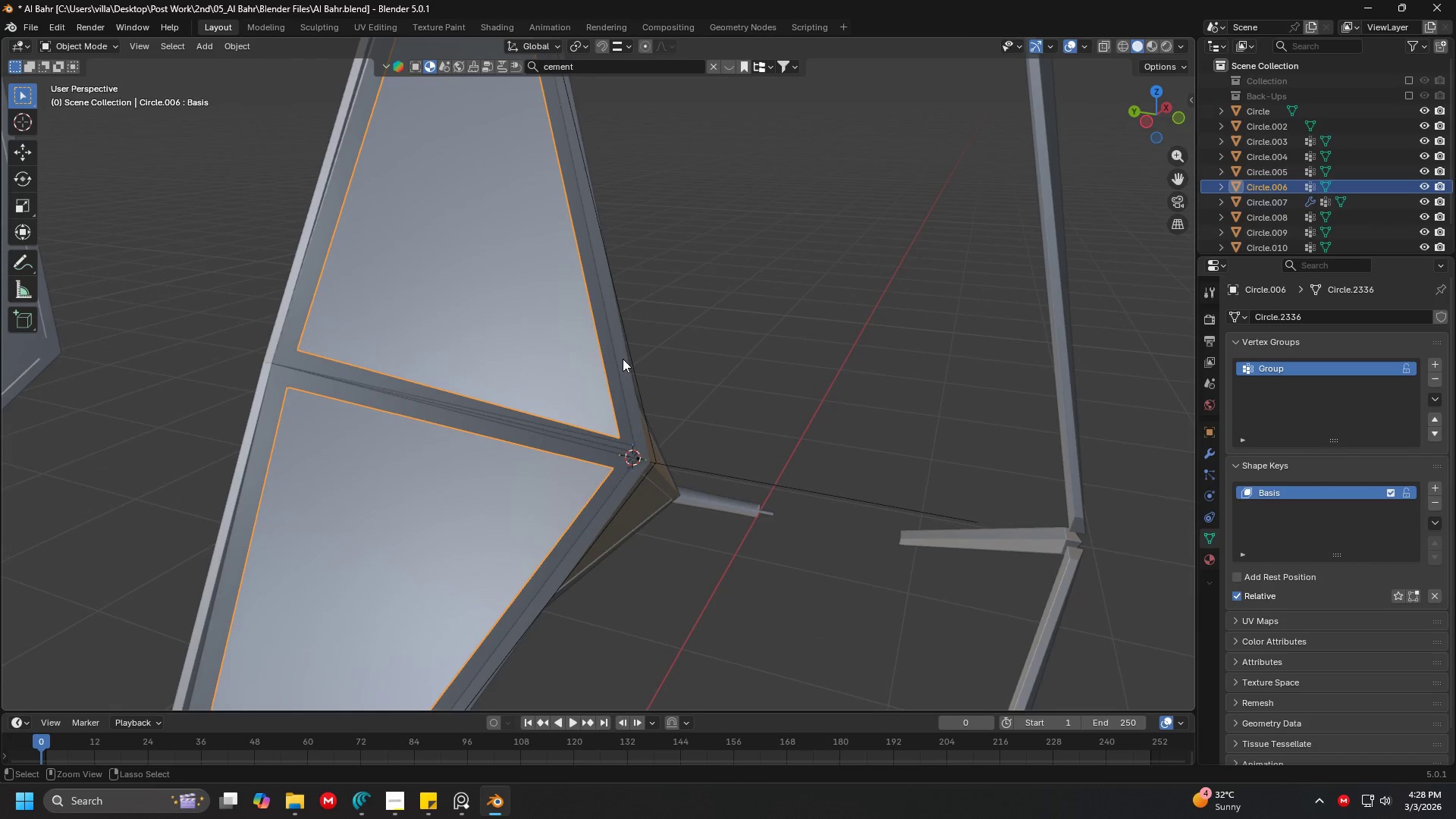 
scroll: coordinate [748, 308], scroll_direction: down, amount: 4.0
 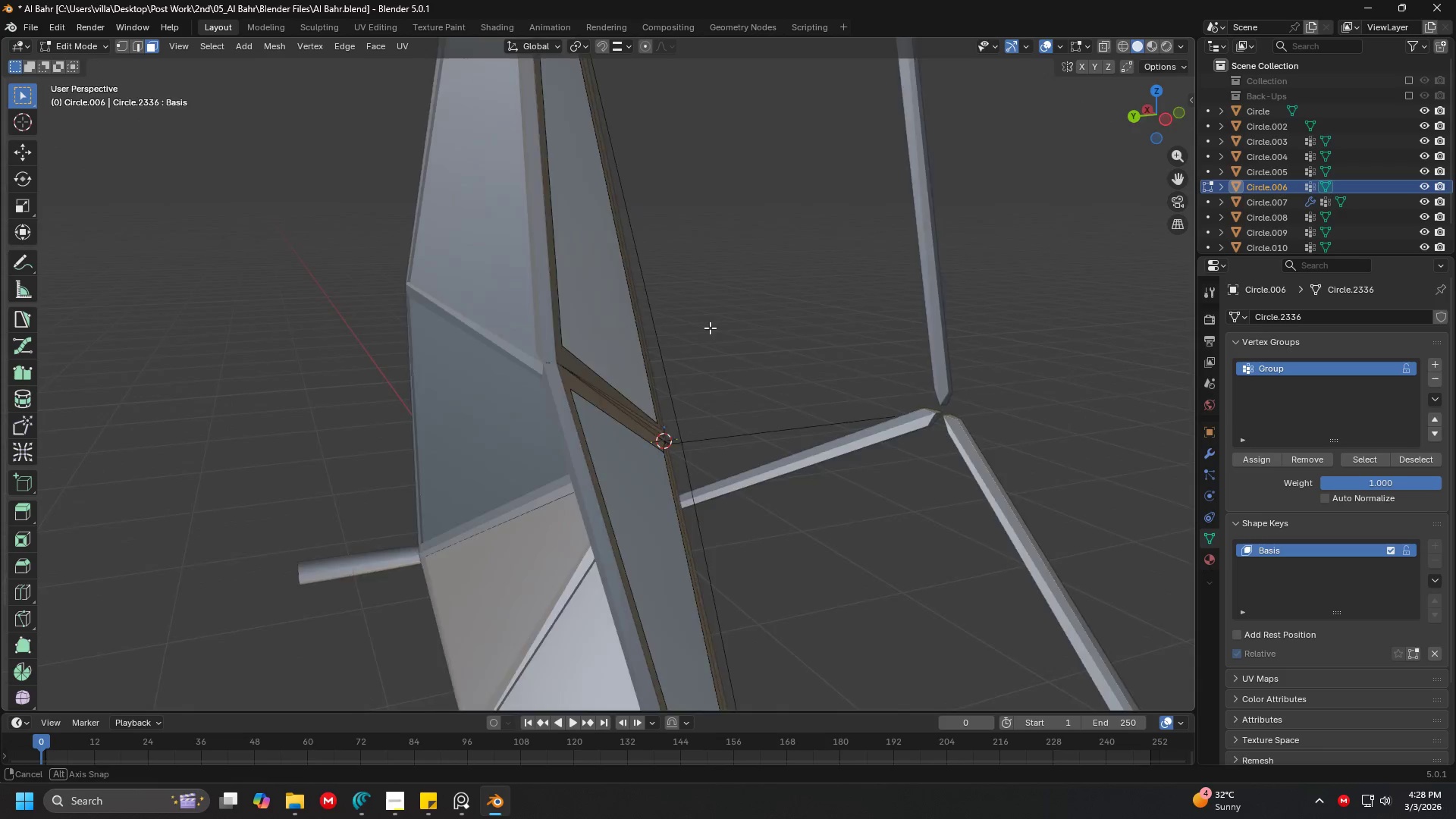 
key(Control+Z)
 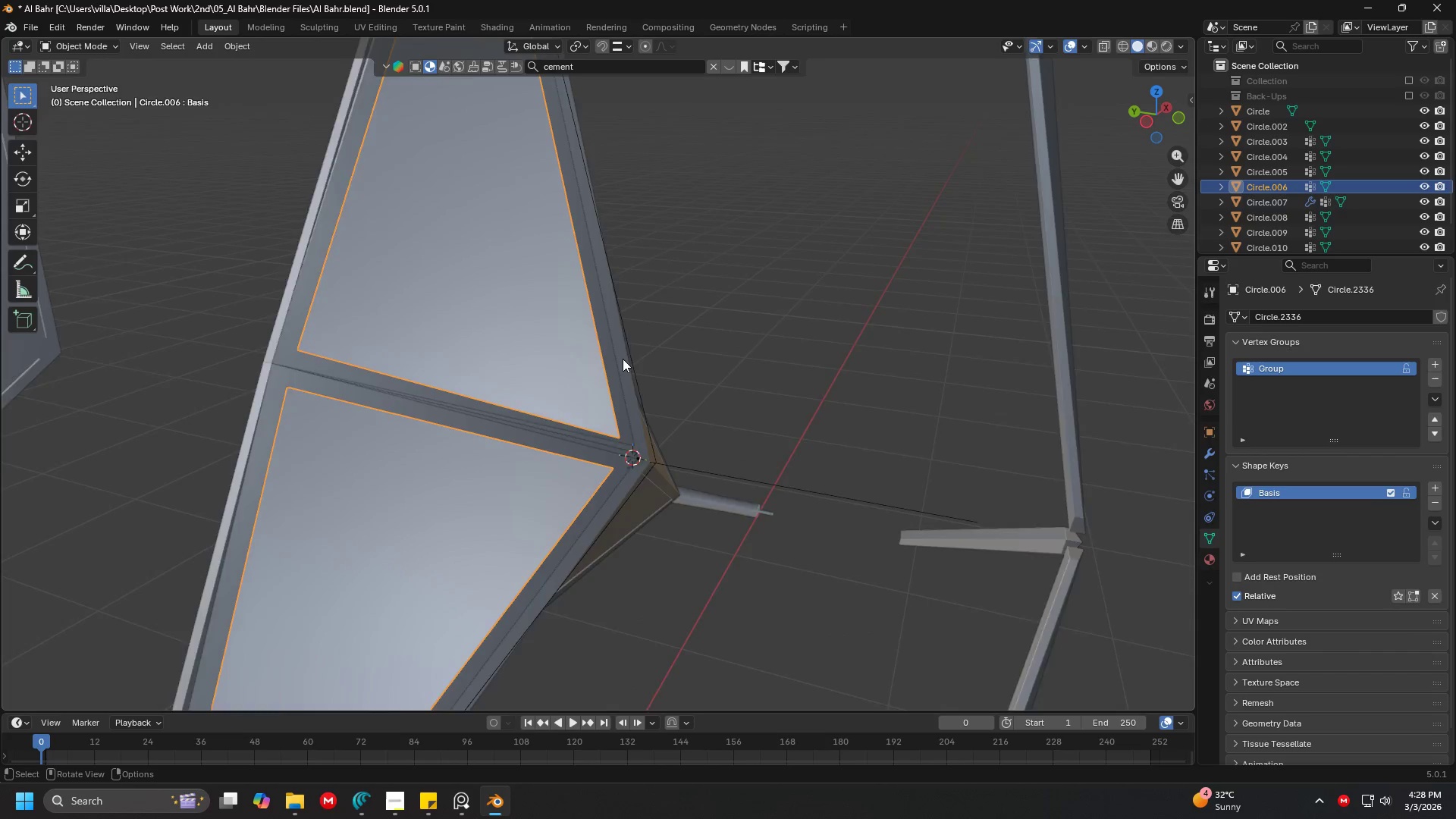 
hold_key(key=ShiftLeft, duration=0.69)
 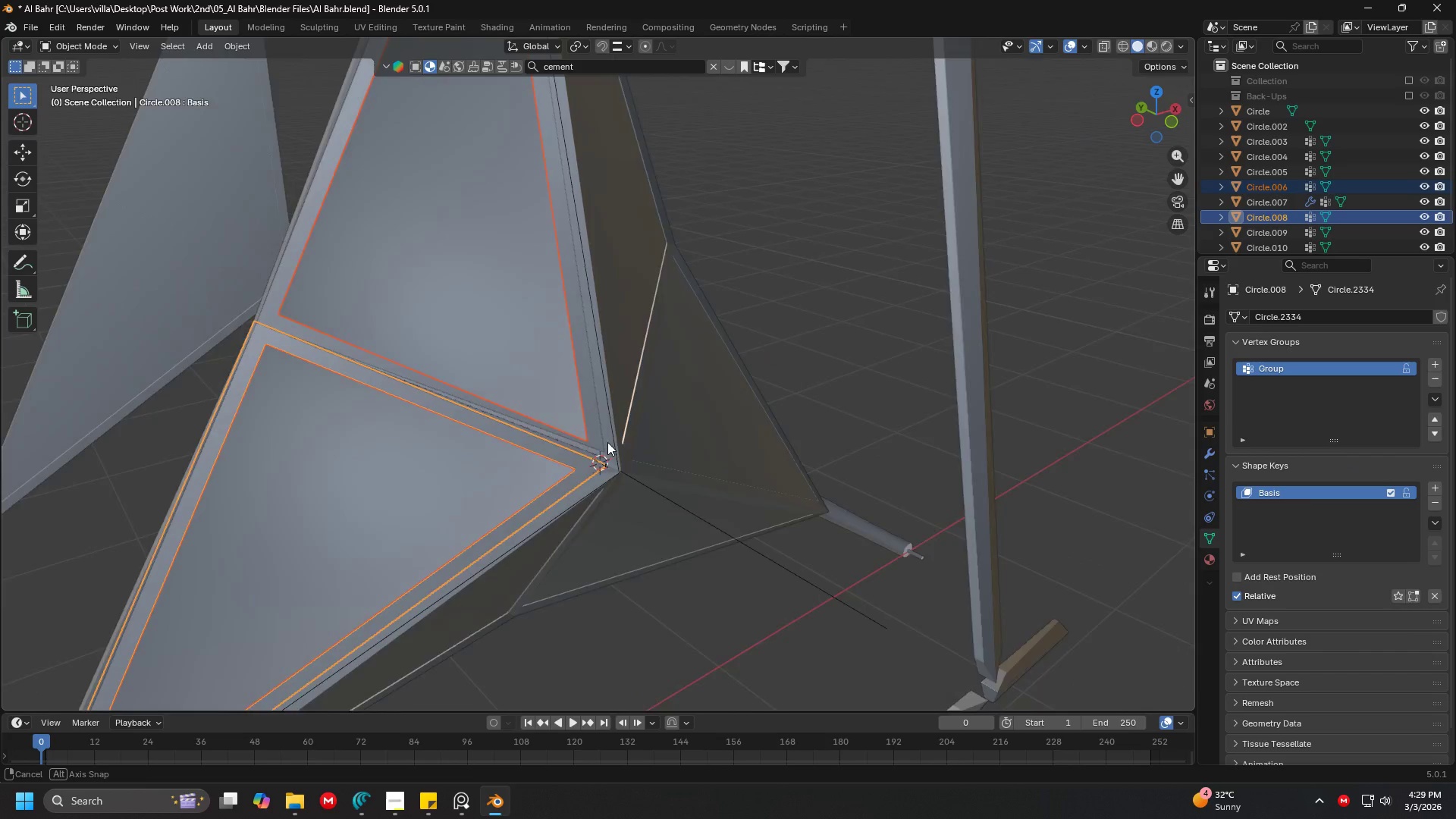 
scroll: coordinate [636, 389], scroll_direction: none, amount: 0.0
 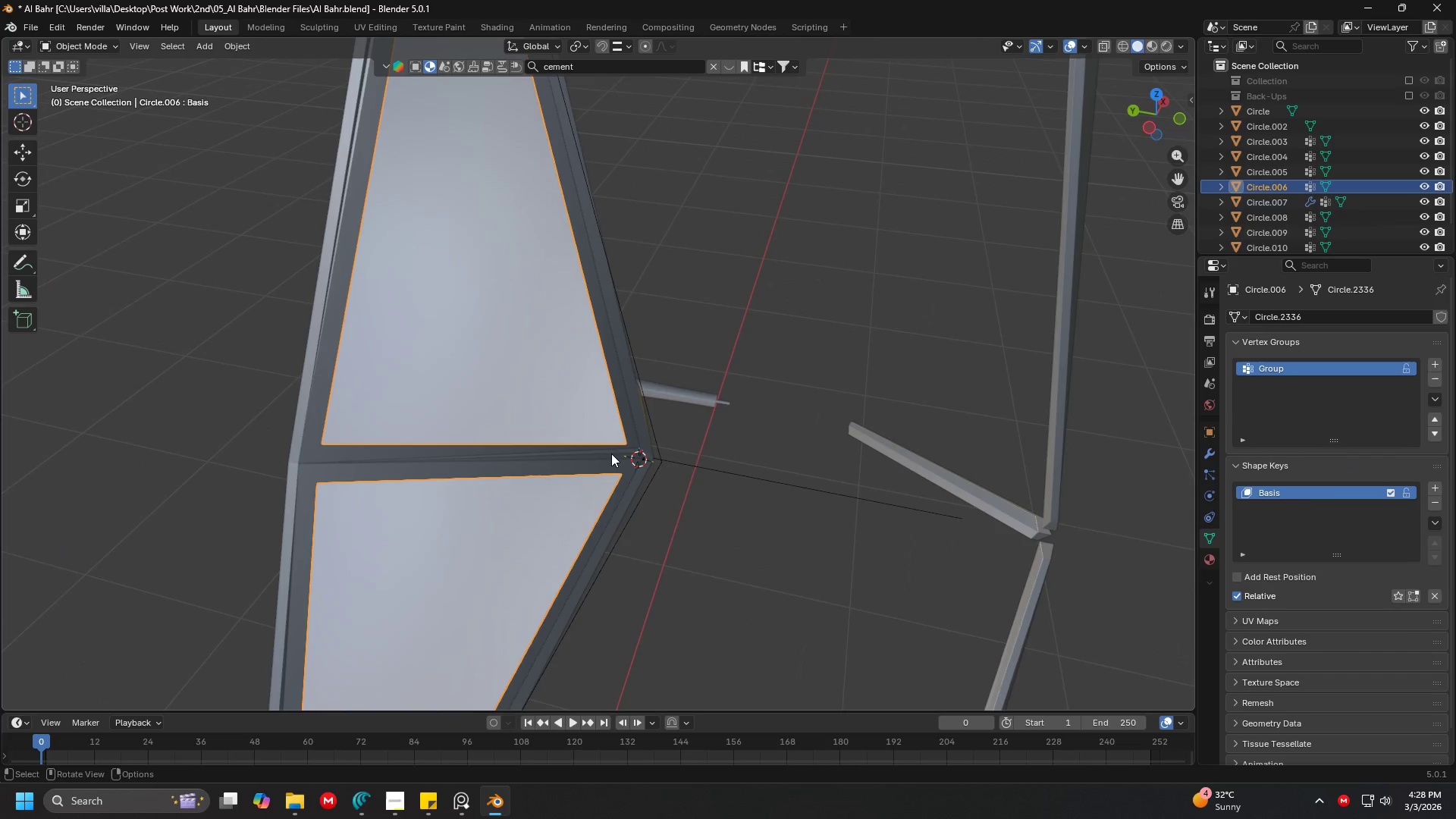 
left_click([615, 465])
 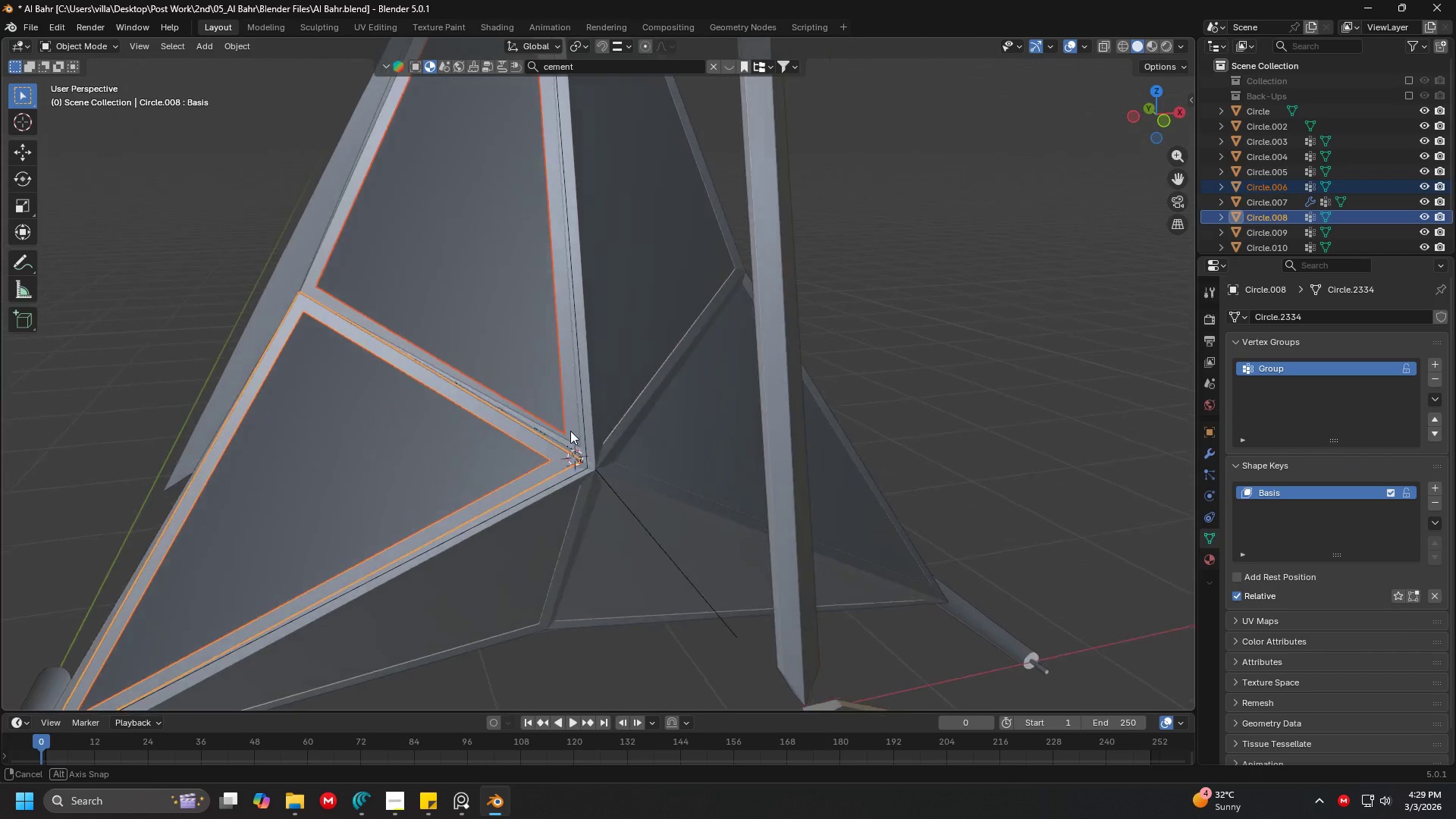 
left_click([552, 446])
 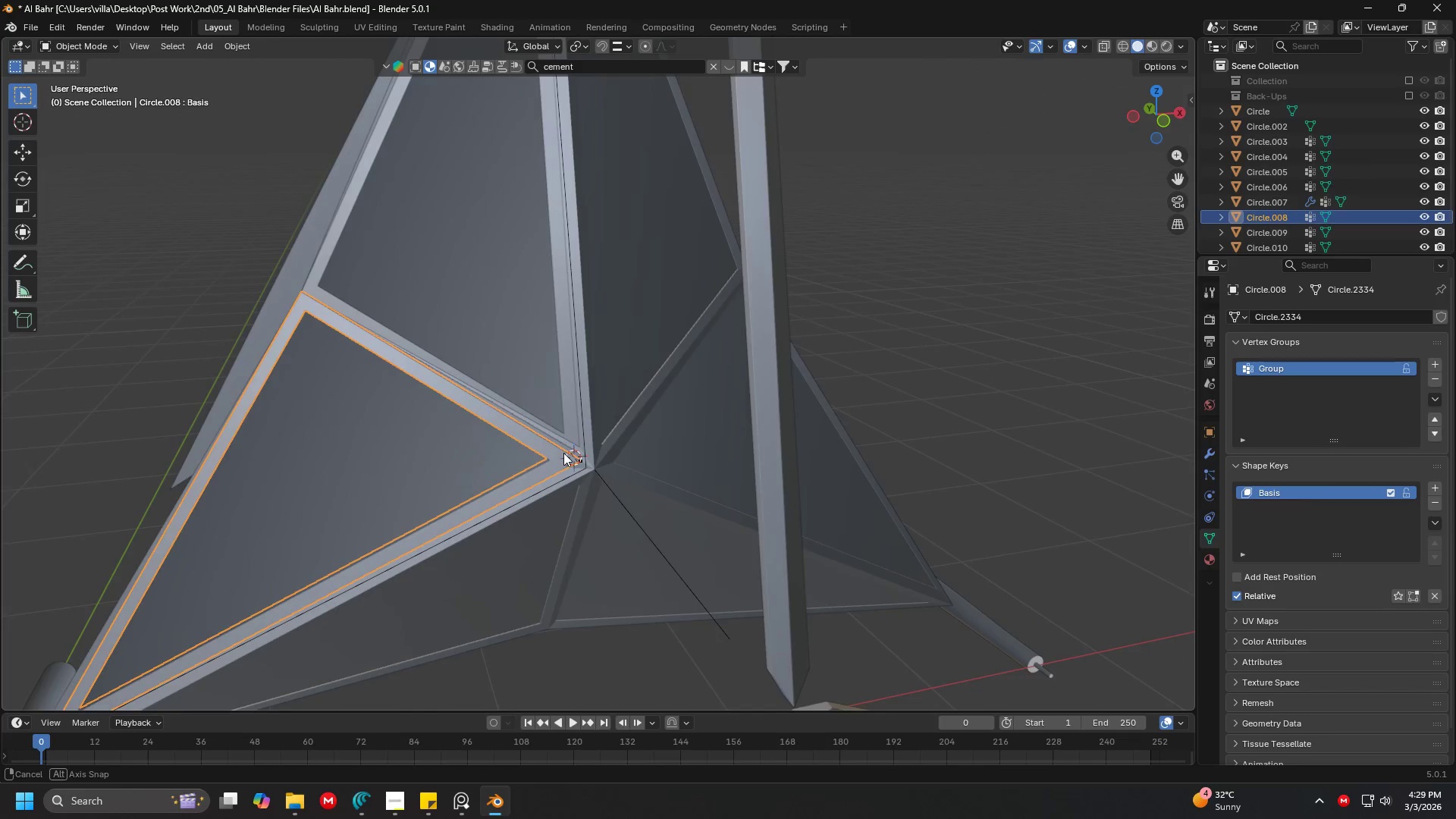 
hold_key(key=ShiftLeft, duration=1.42)
 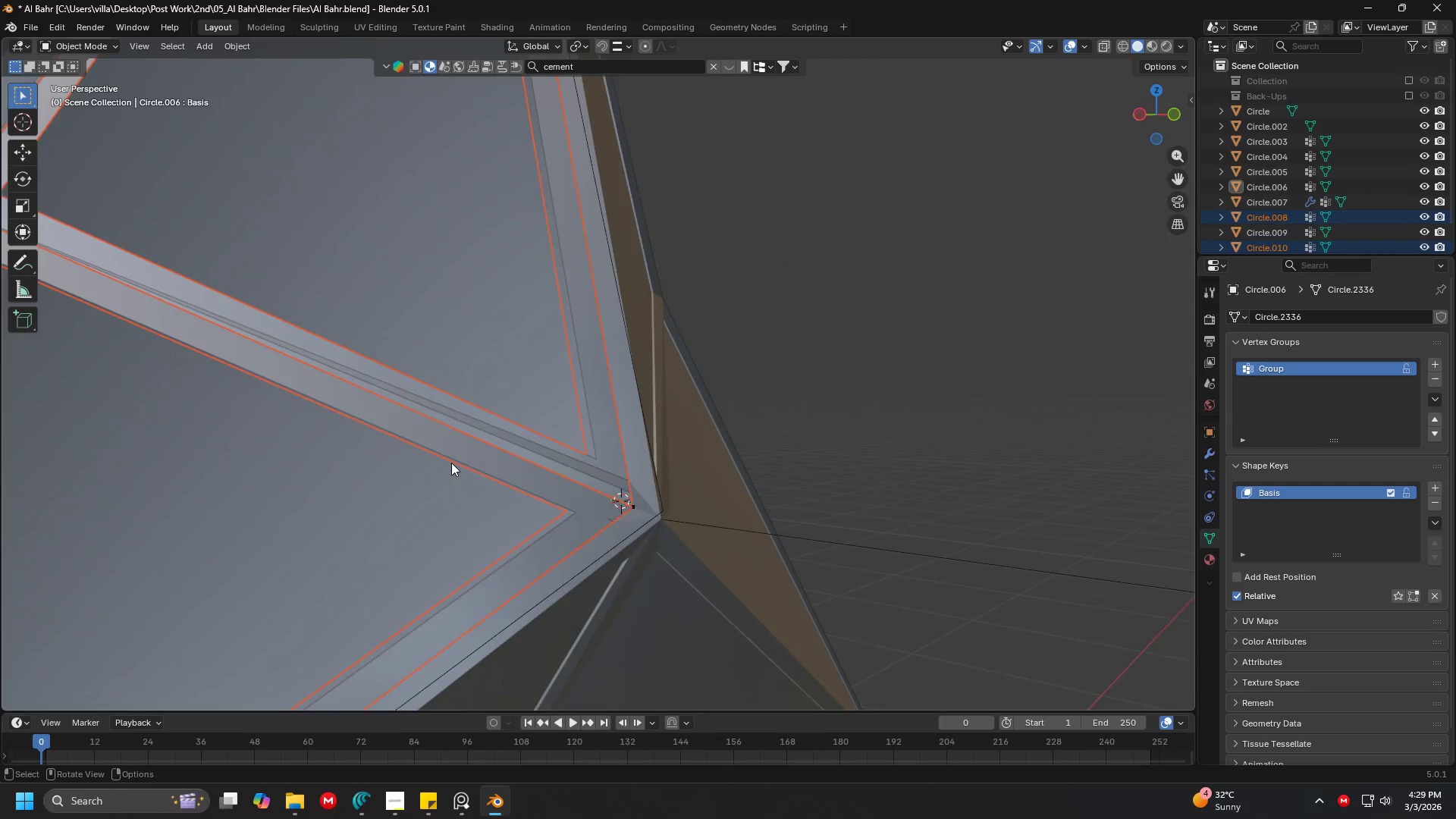 
scroll: coordinate [576, 437], scroll_direction: up, amount: 3.0
 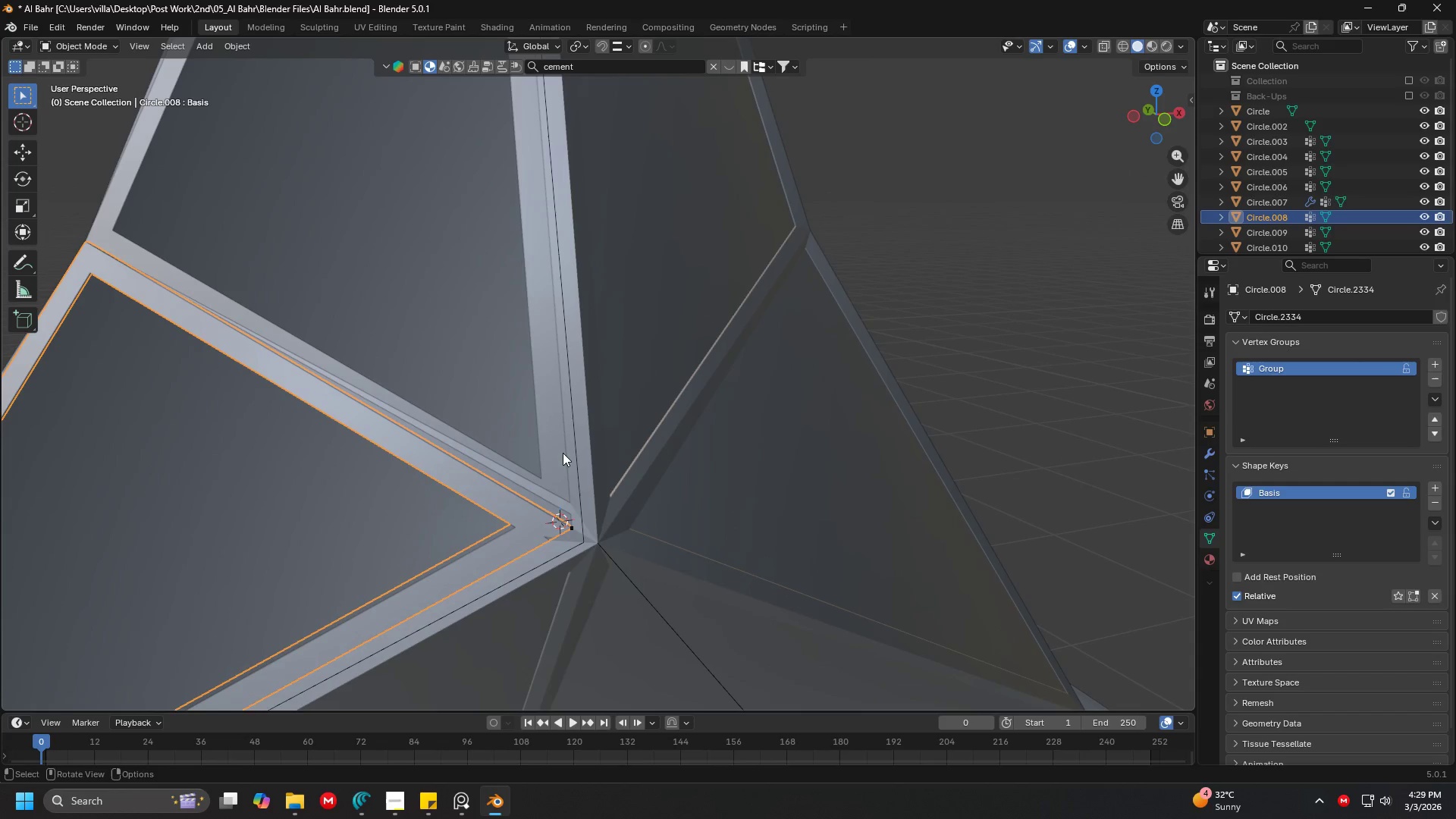 
left_click([561, 456])
 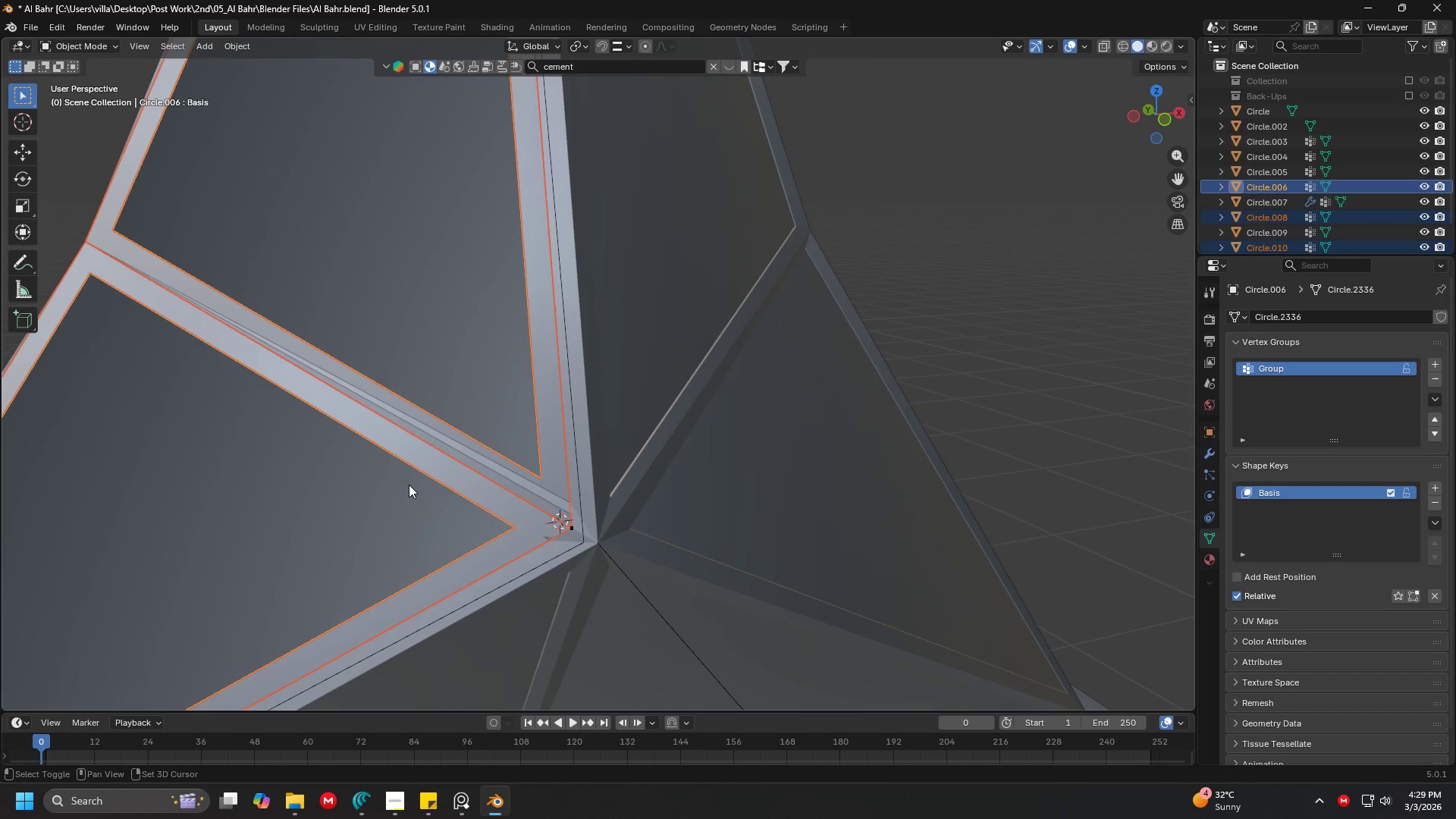 
left_click([324, 526])
 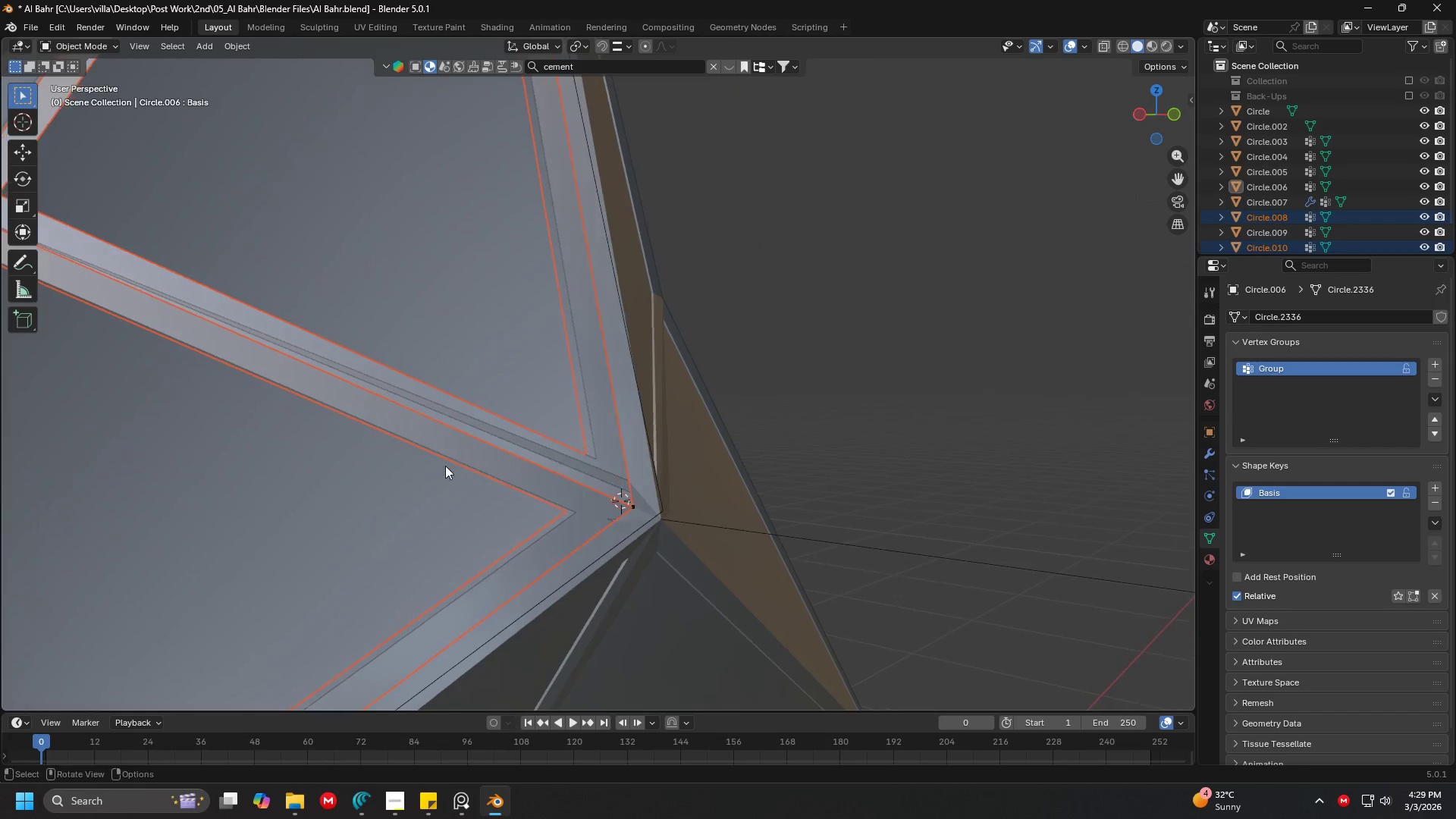 
scroll: coordinate [451, 463], scroll_direction: down, amount: 3.0
 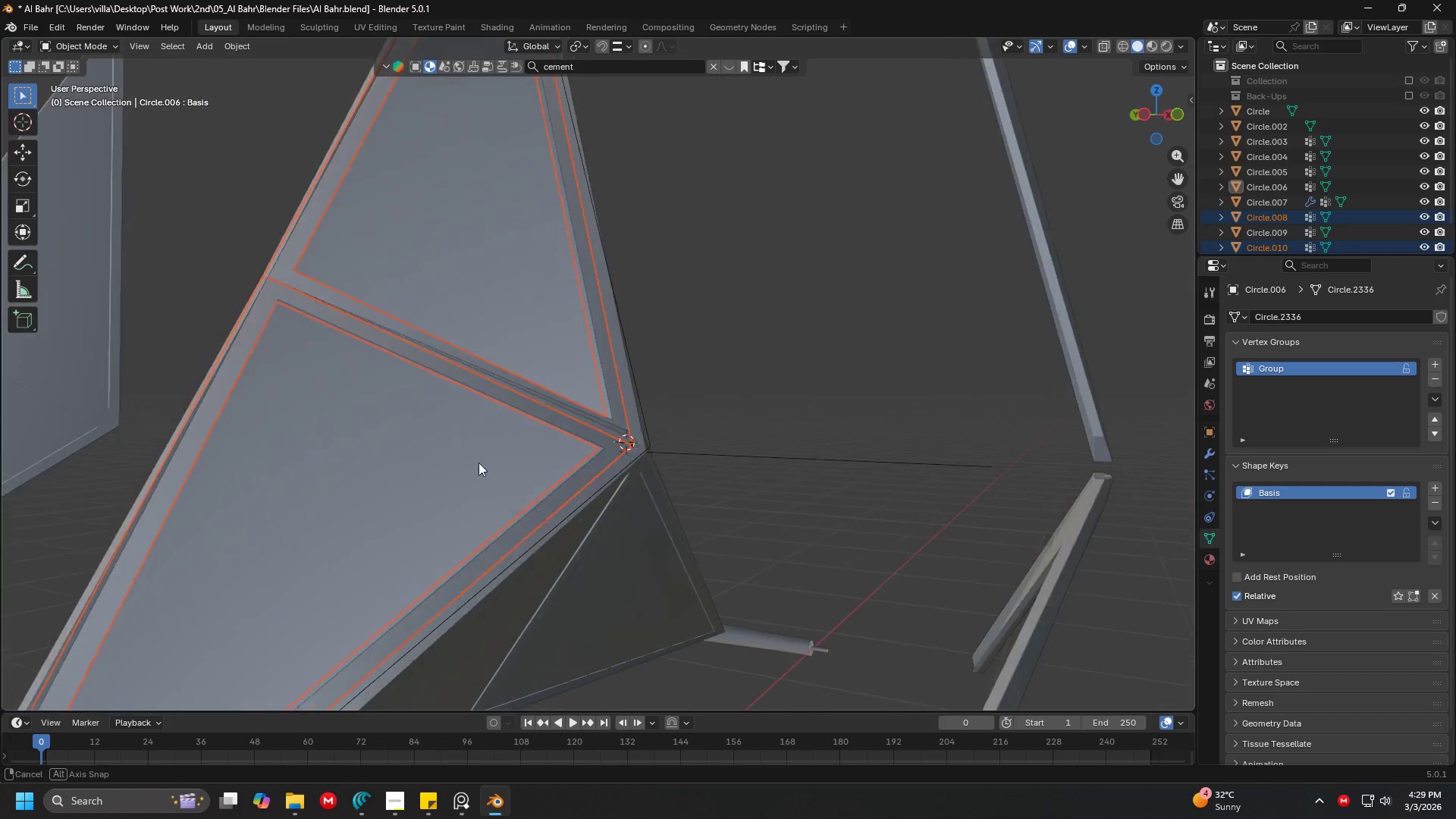 
key(Shift+H)
 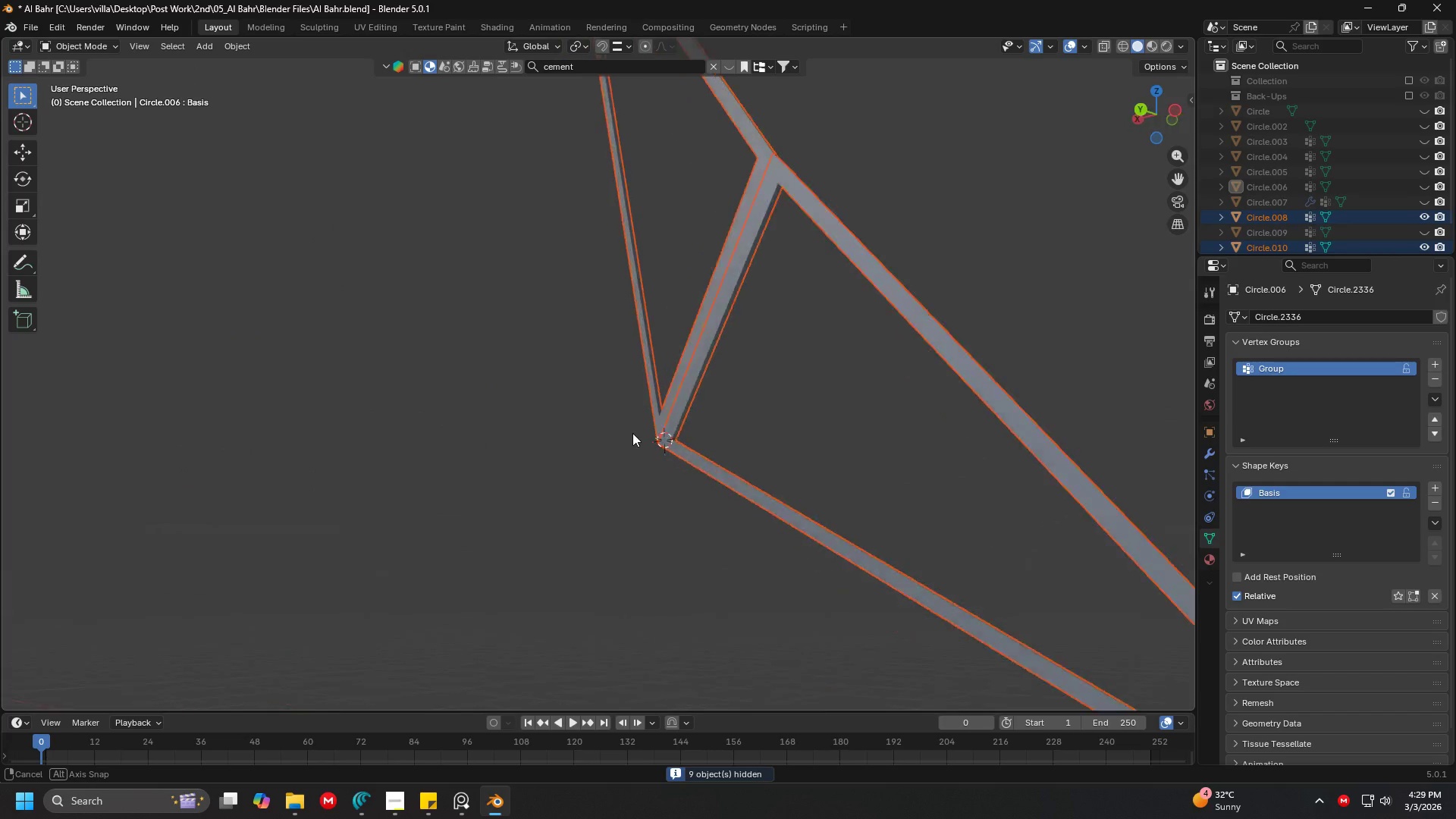 
key(Control+ControlLeft)
 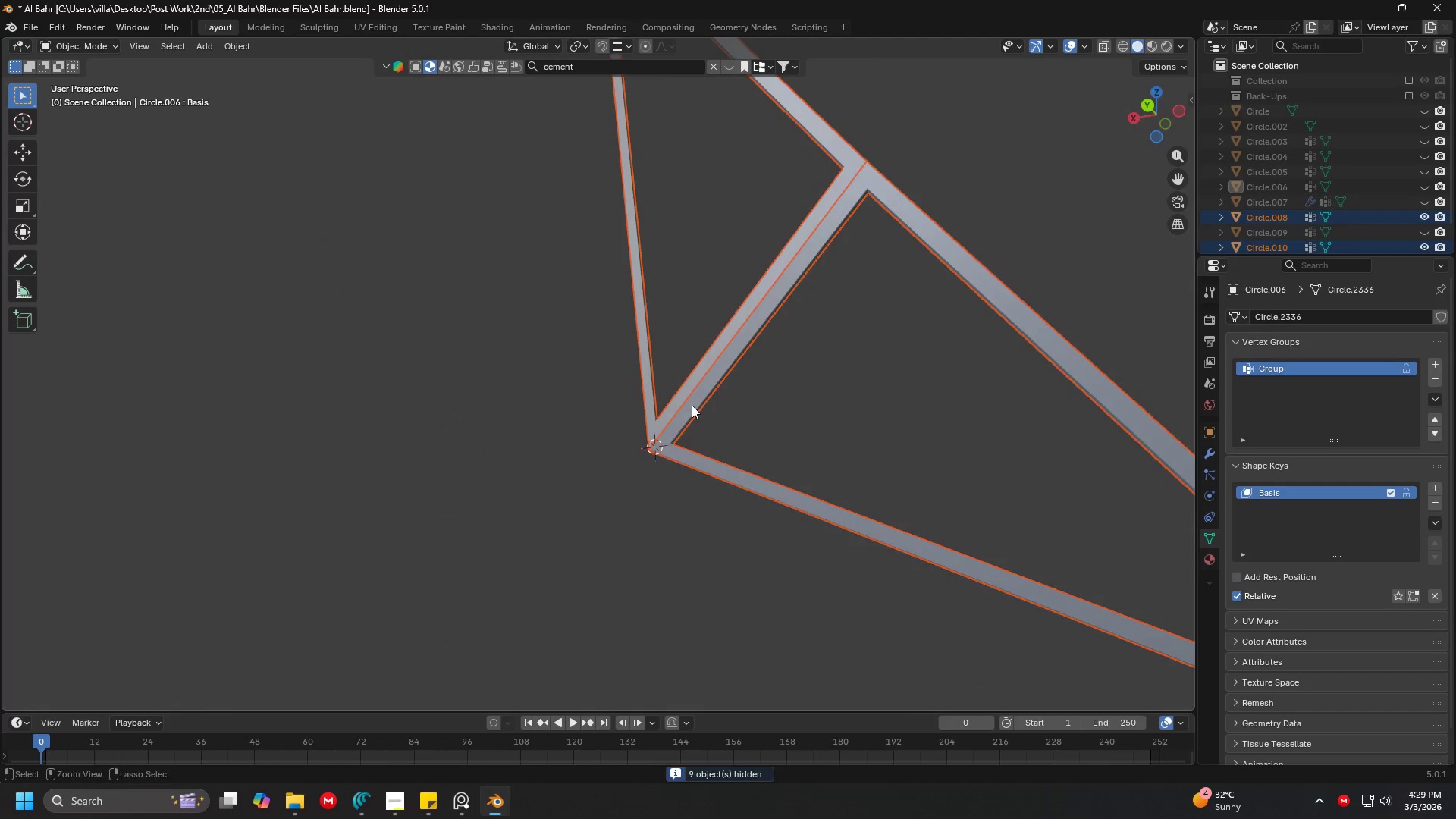 
key(Control+Z)
 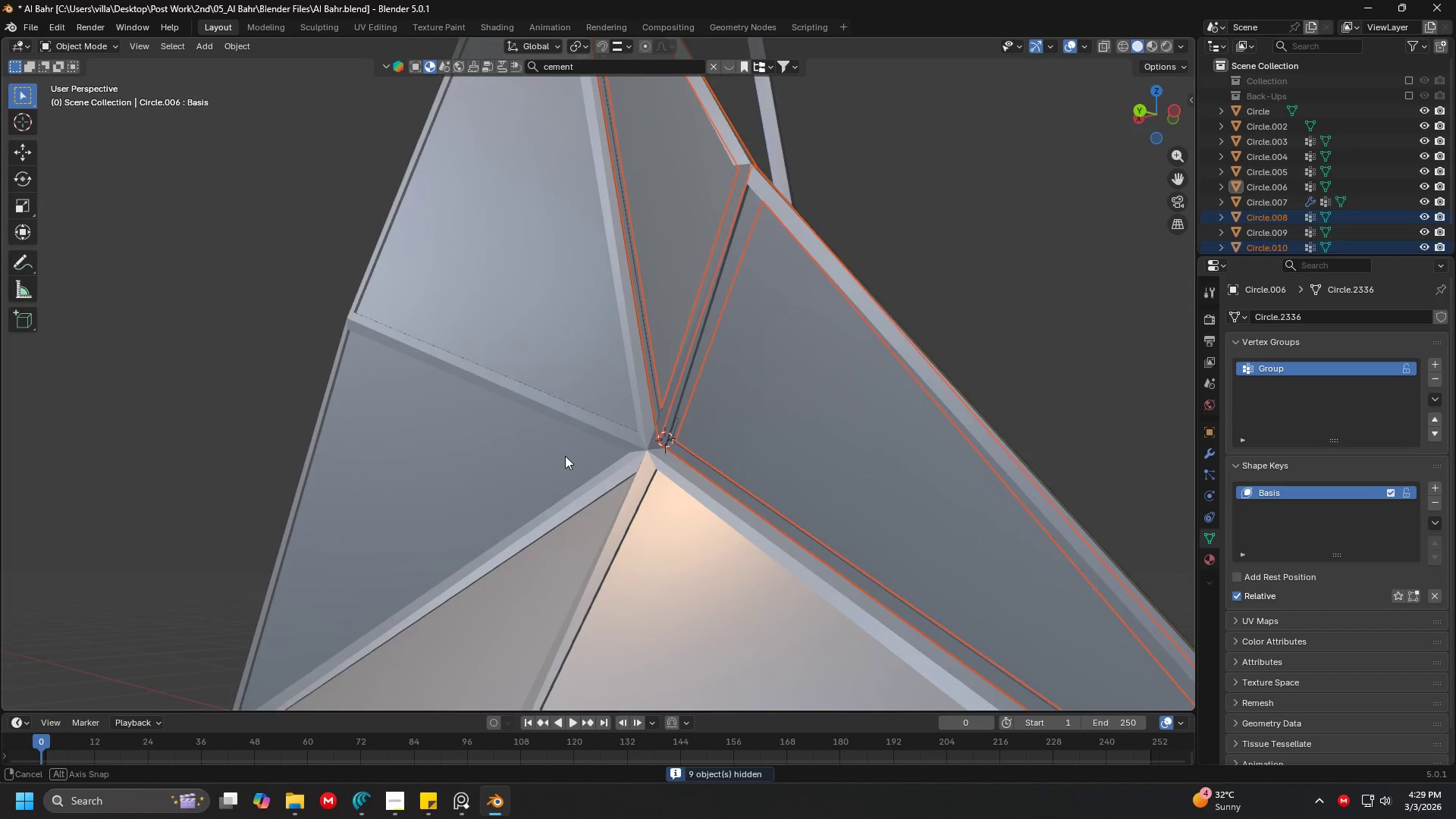 
left_click([767, 424])
 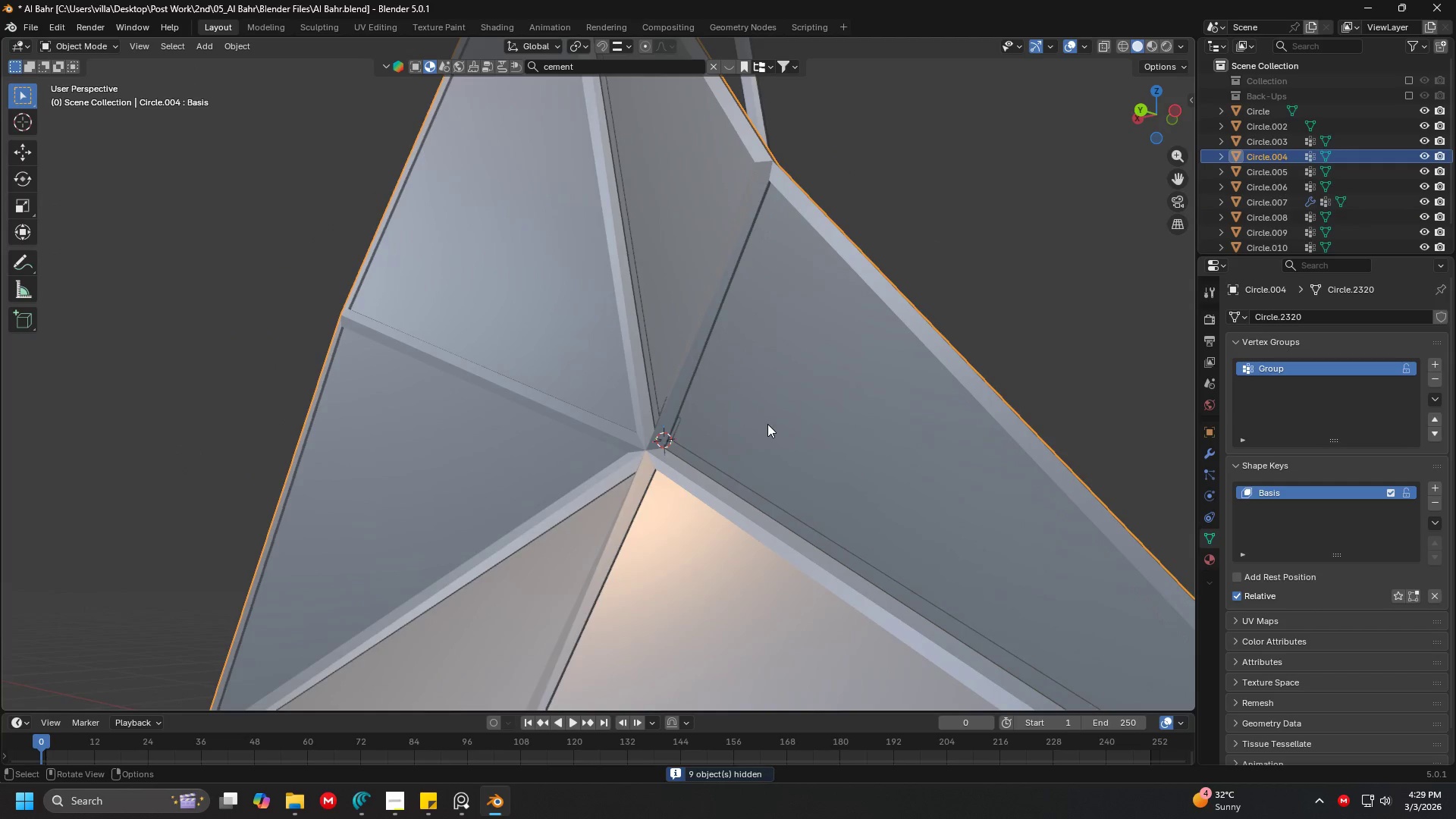 
scroll: coordinate [767, 424], scroll_direction: up, amount: 1.0
 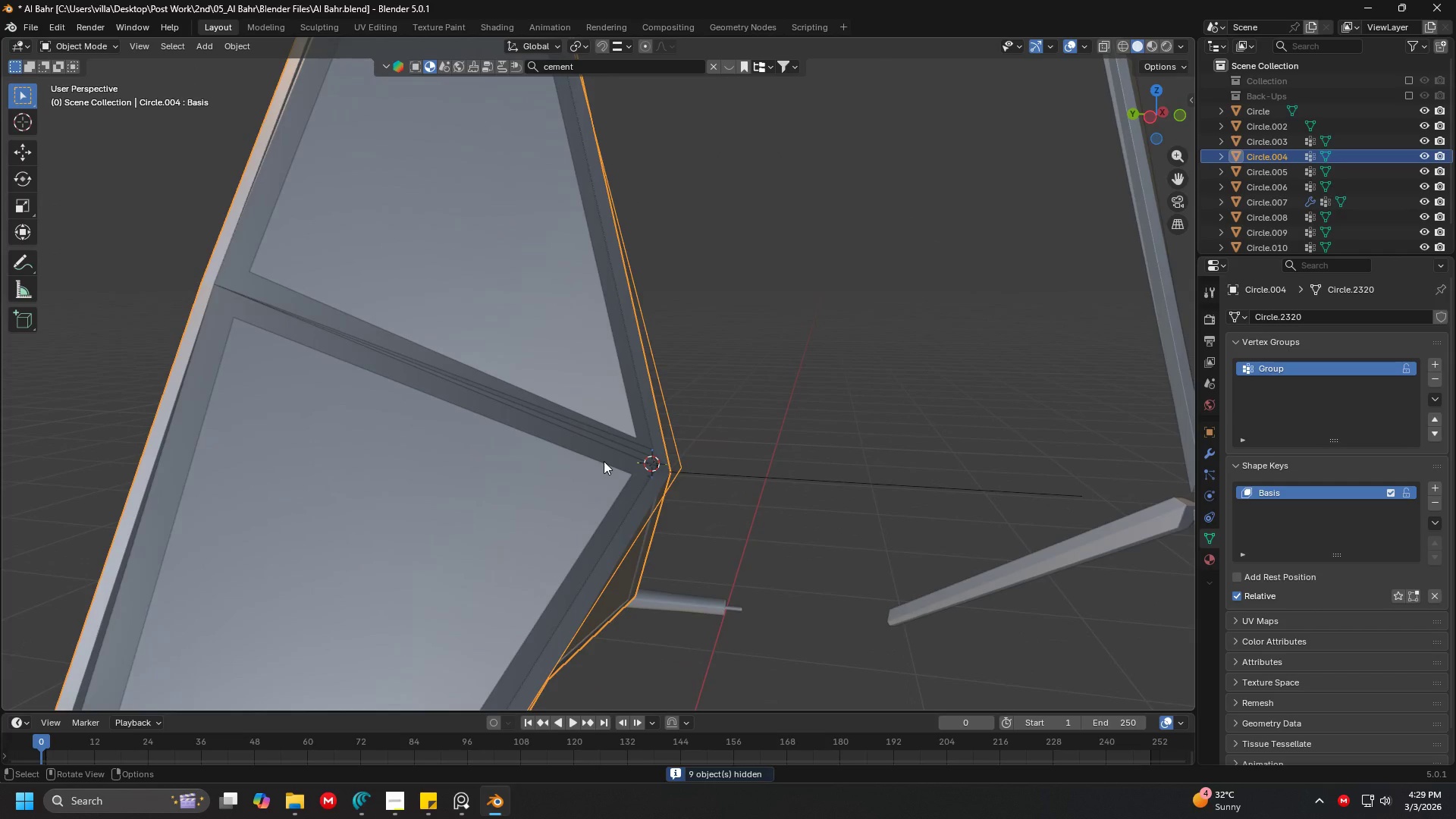 
key(H)
 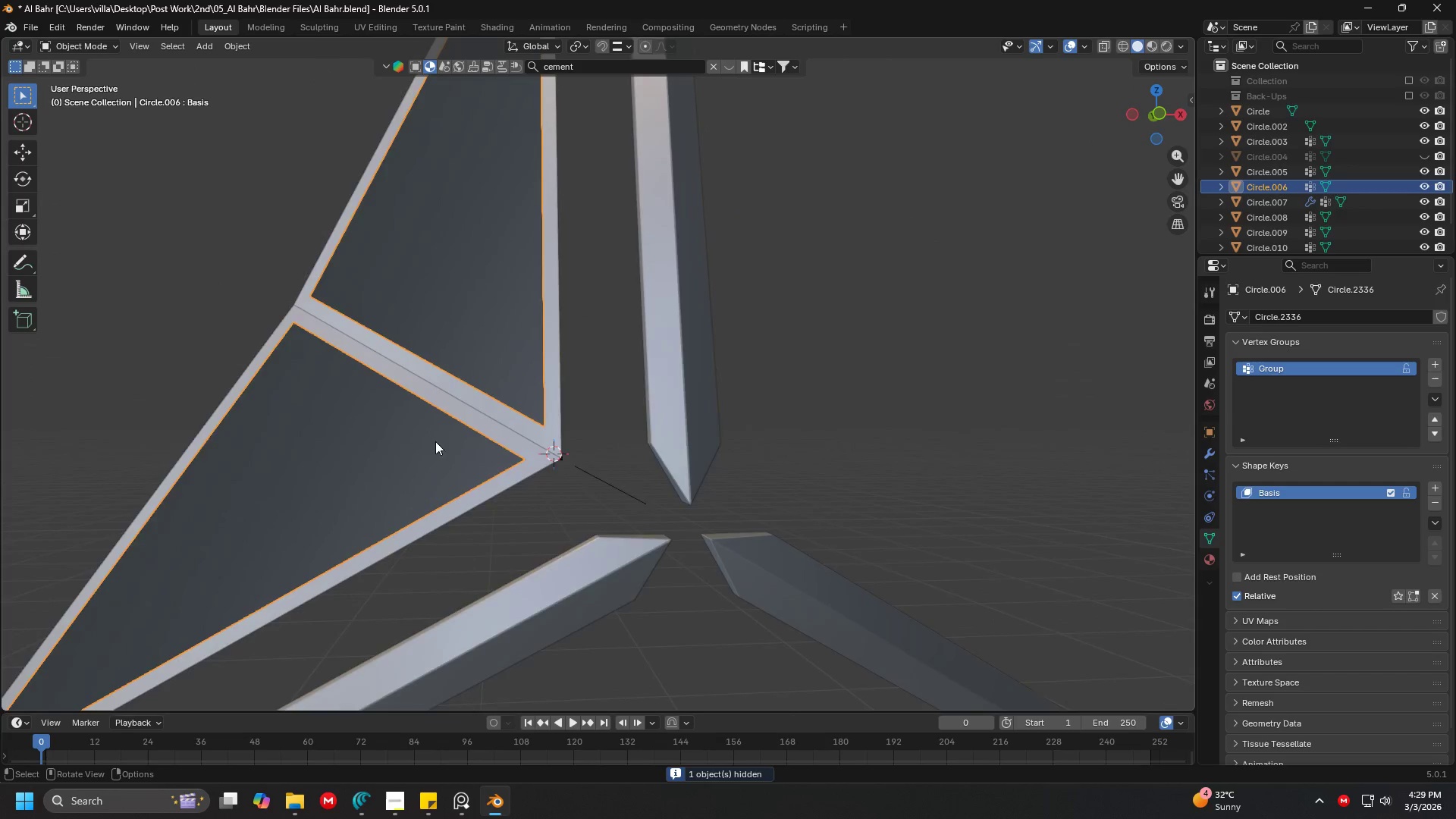 
key(Shift+ShiftLeft)
 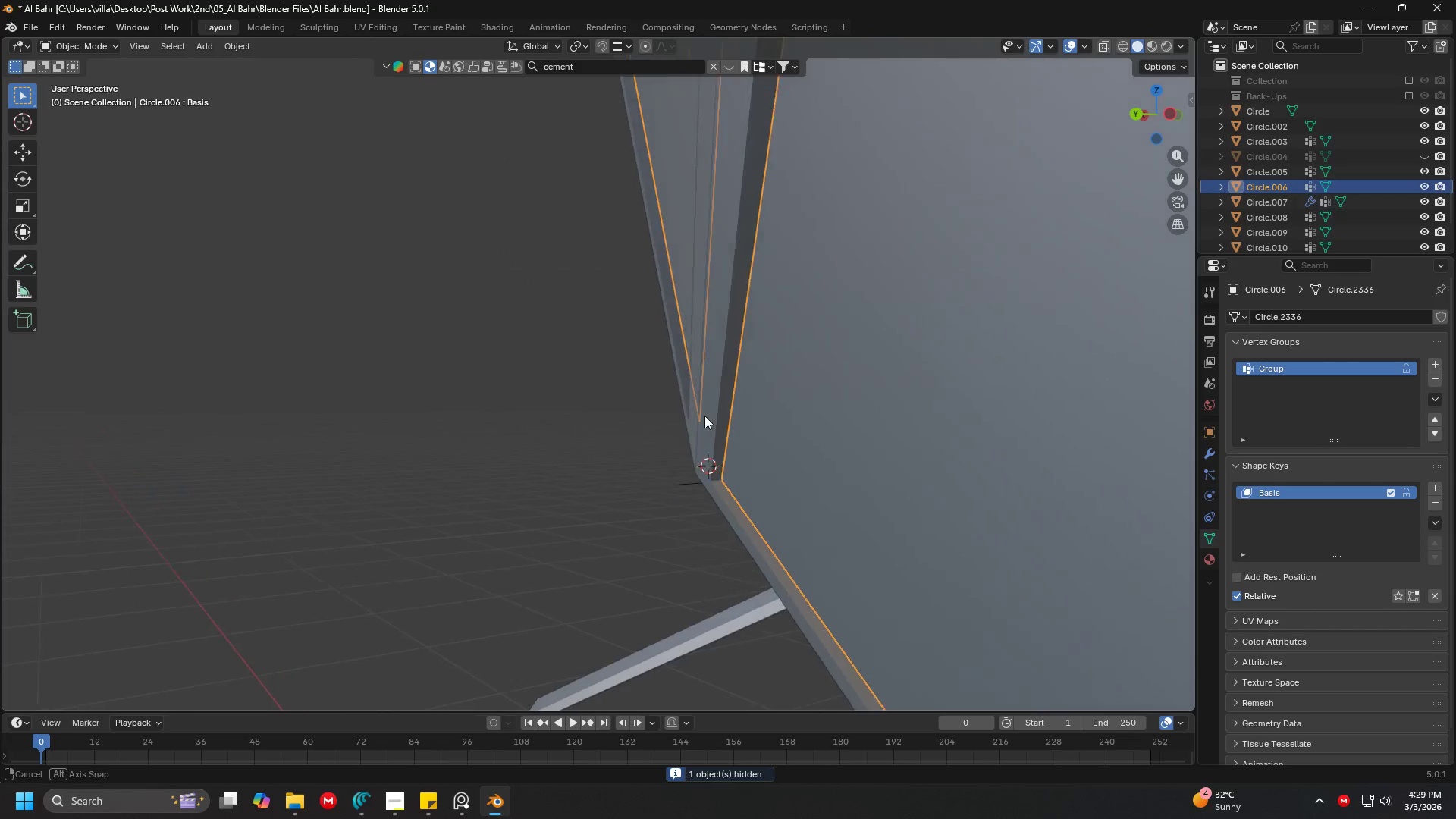 
scroll: coordinate [708, 468], scroll_direction: up, amount: 5.0
 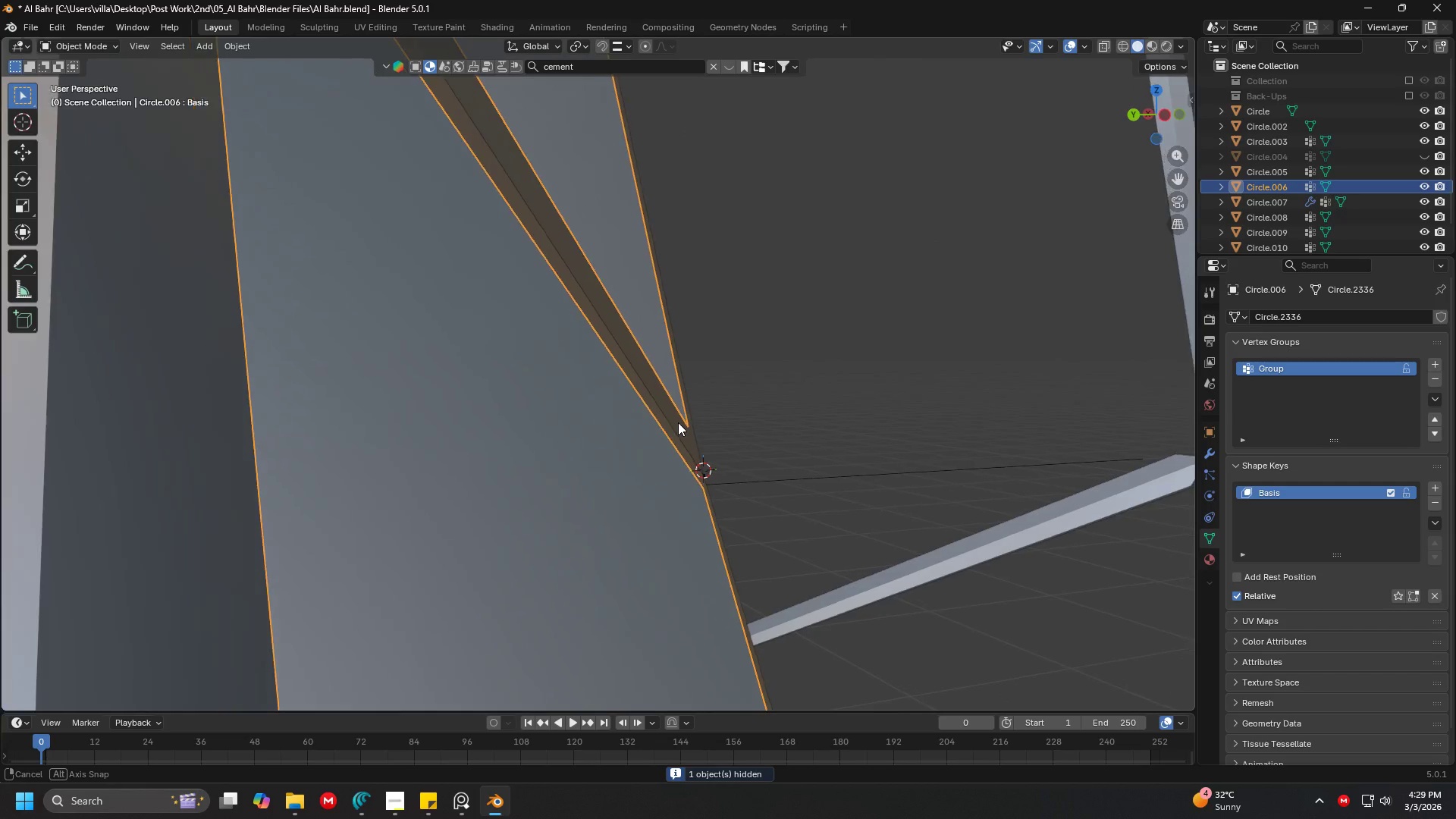 
key(Shift+ShiftLeft)
 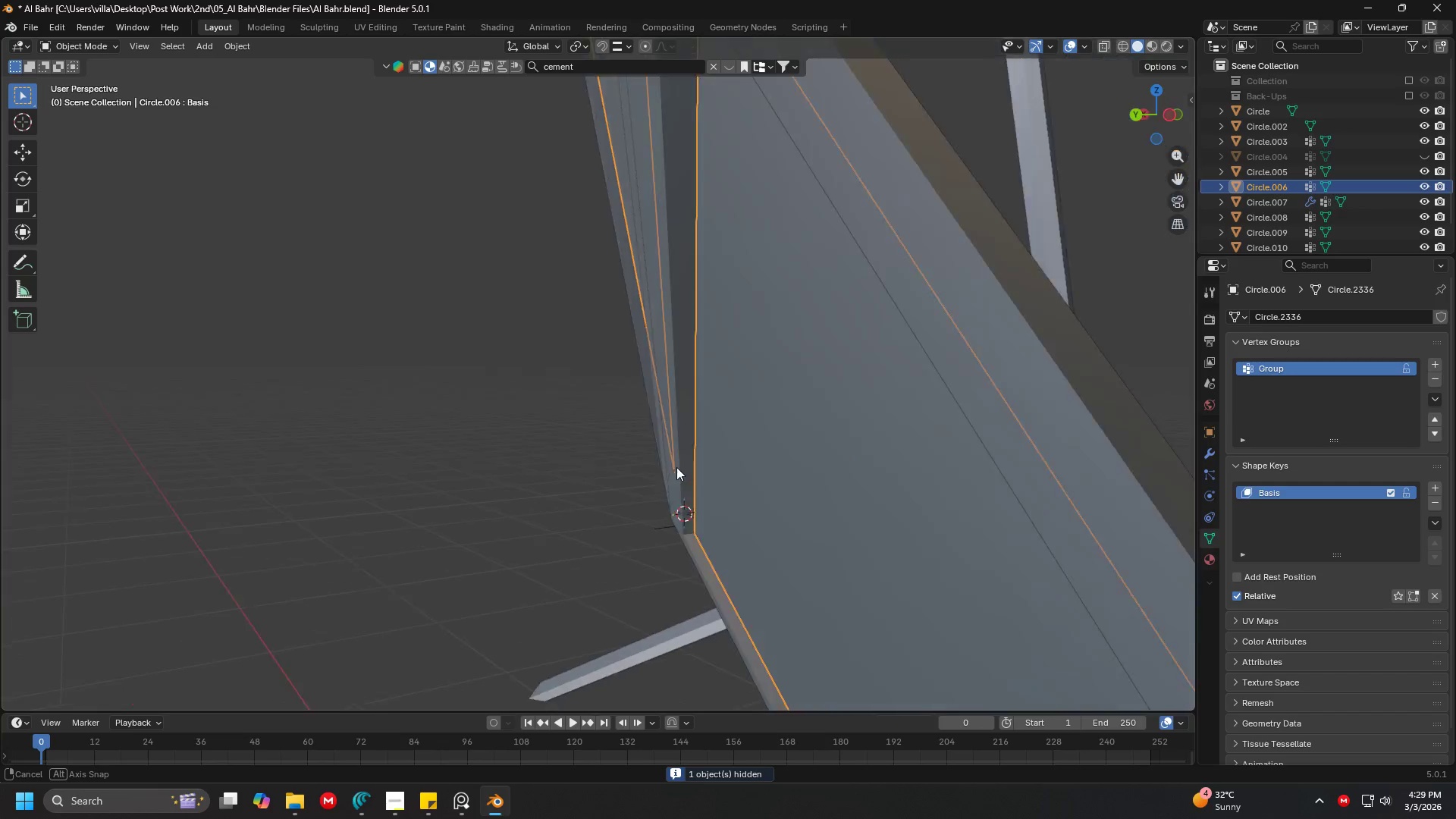 
key(Tab)
 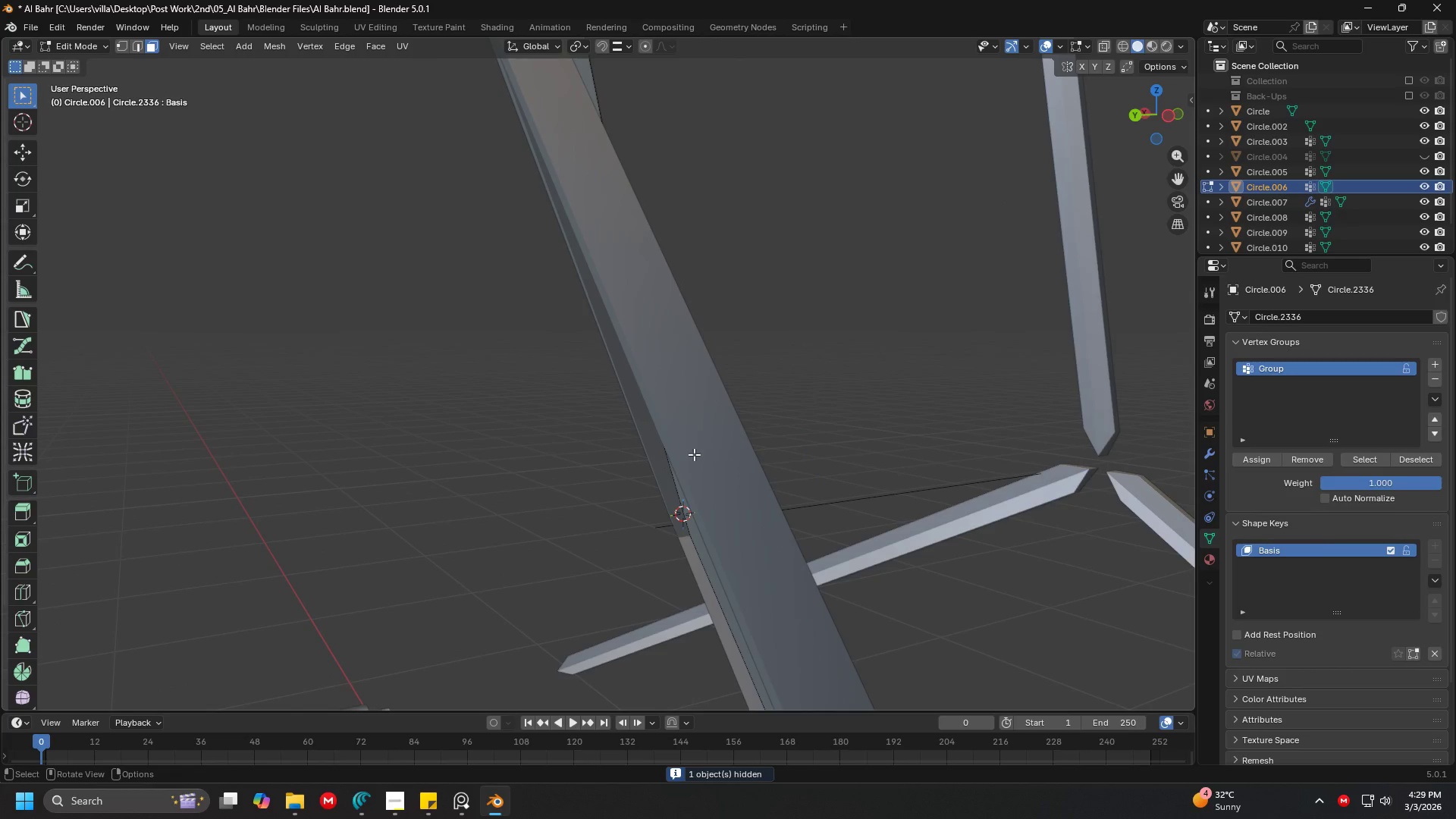 
key(A)
 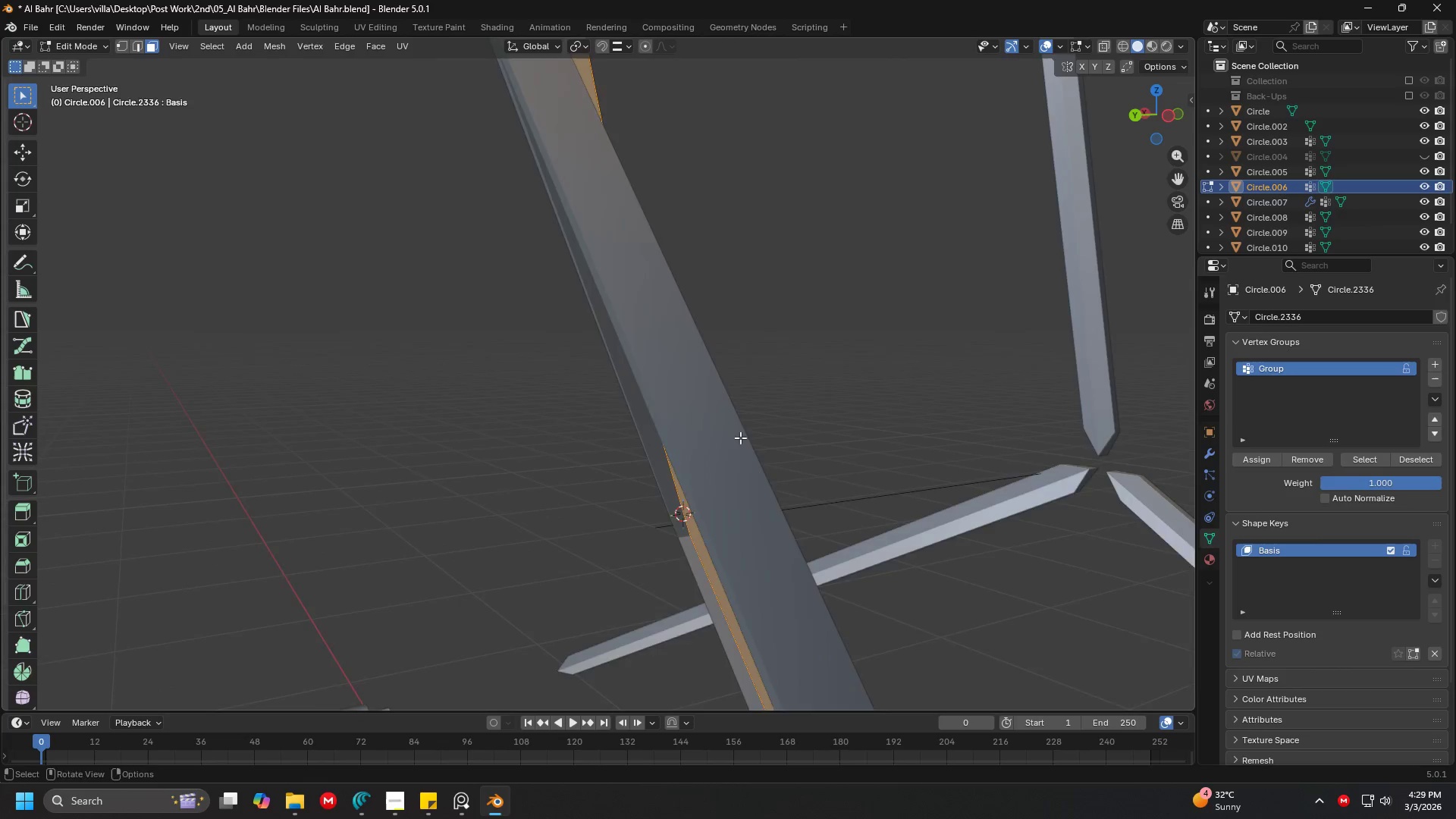 
key(Shift+ShiftLeft)
 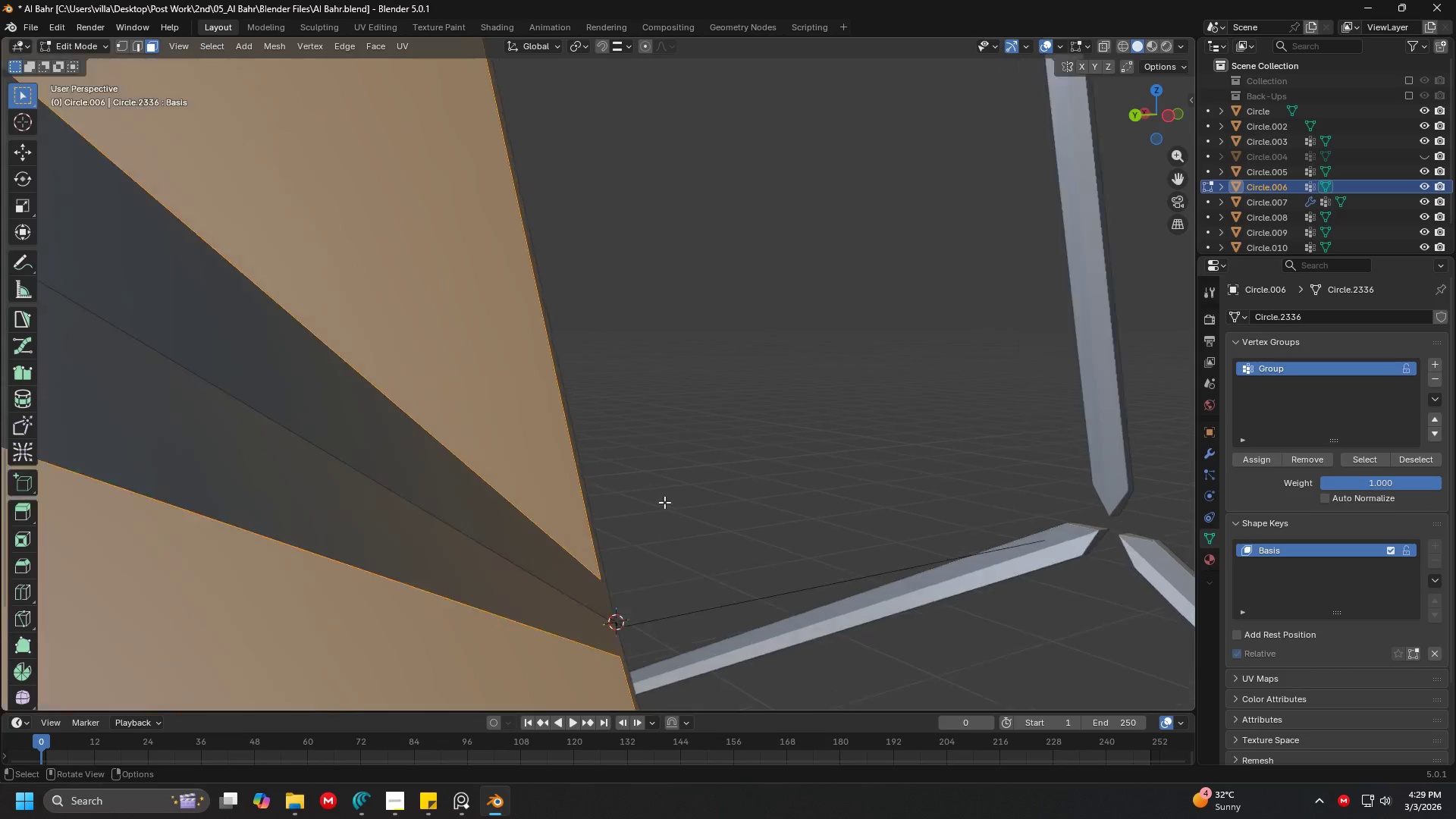 
key(Shift+ShiftLeft)
 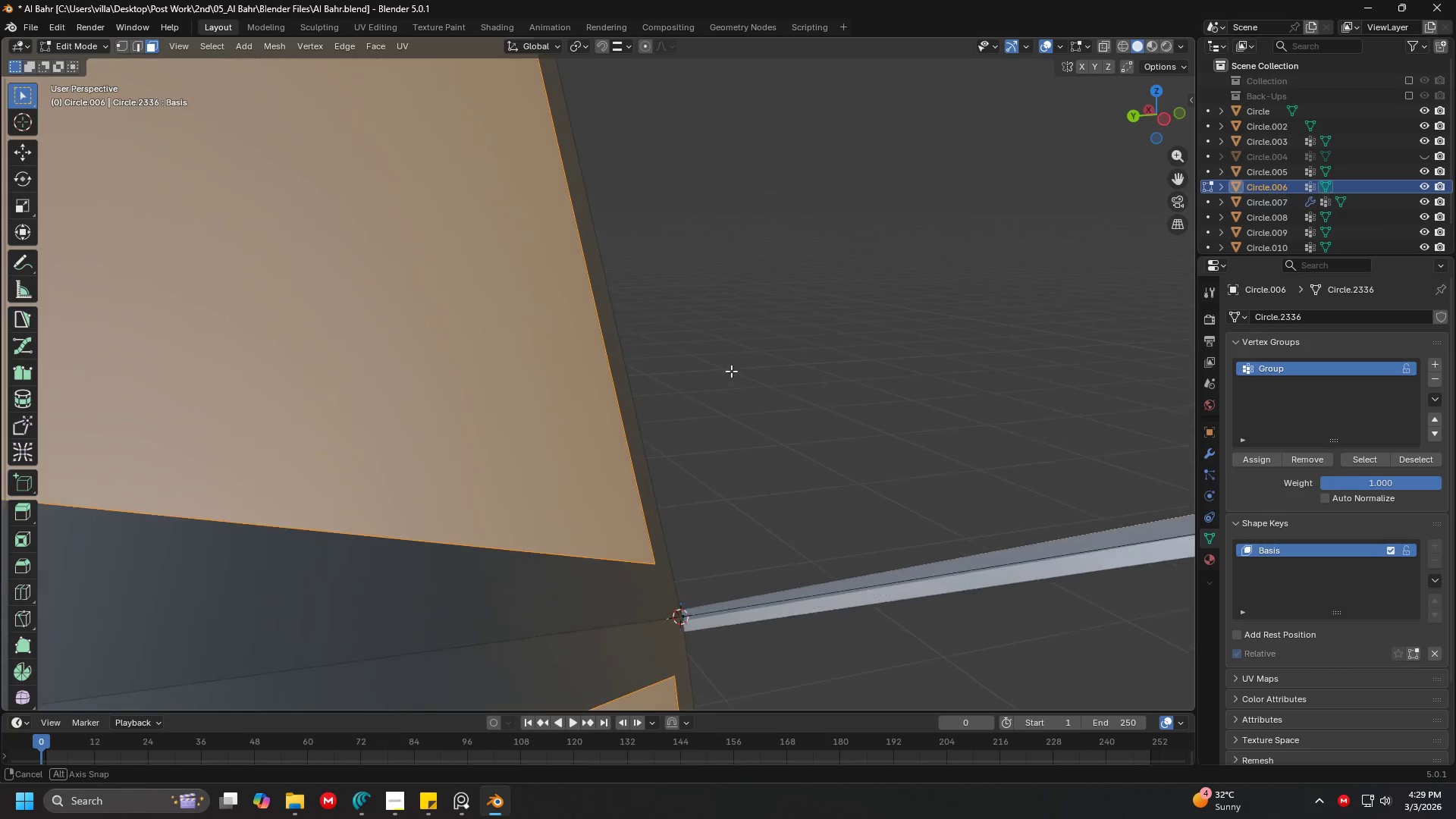 
scroll: coordinate [655, 507], scroll_direction: up, amount: 3.0
 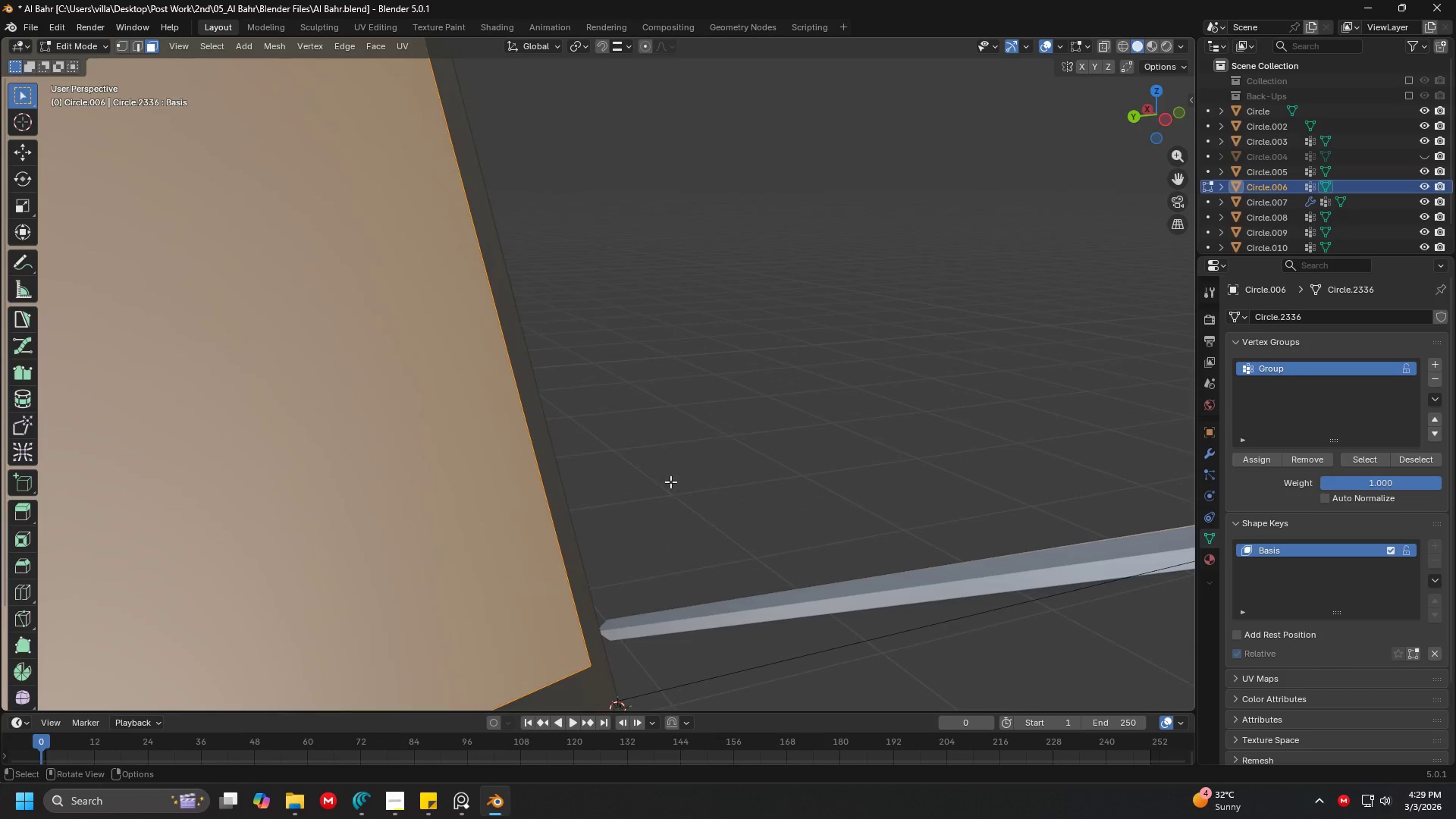 
key(E)
 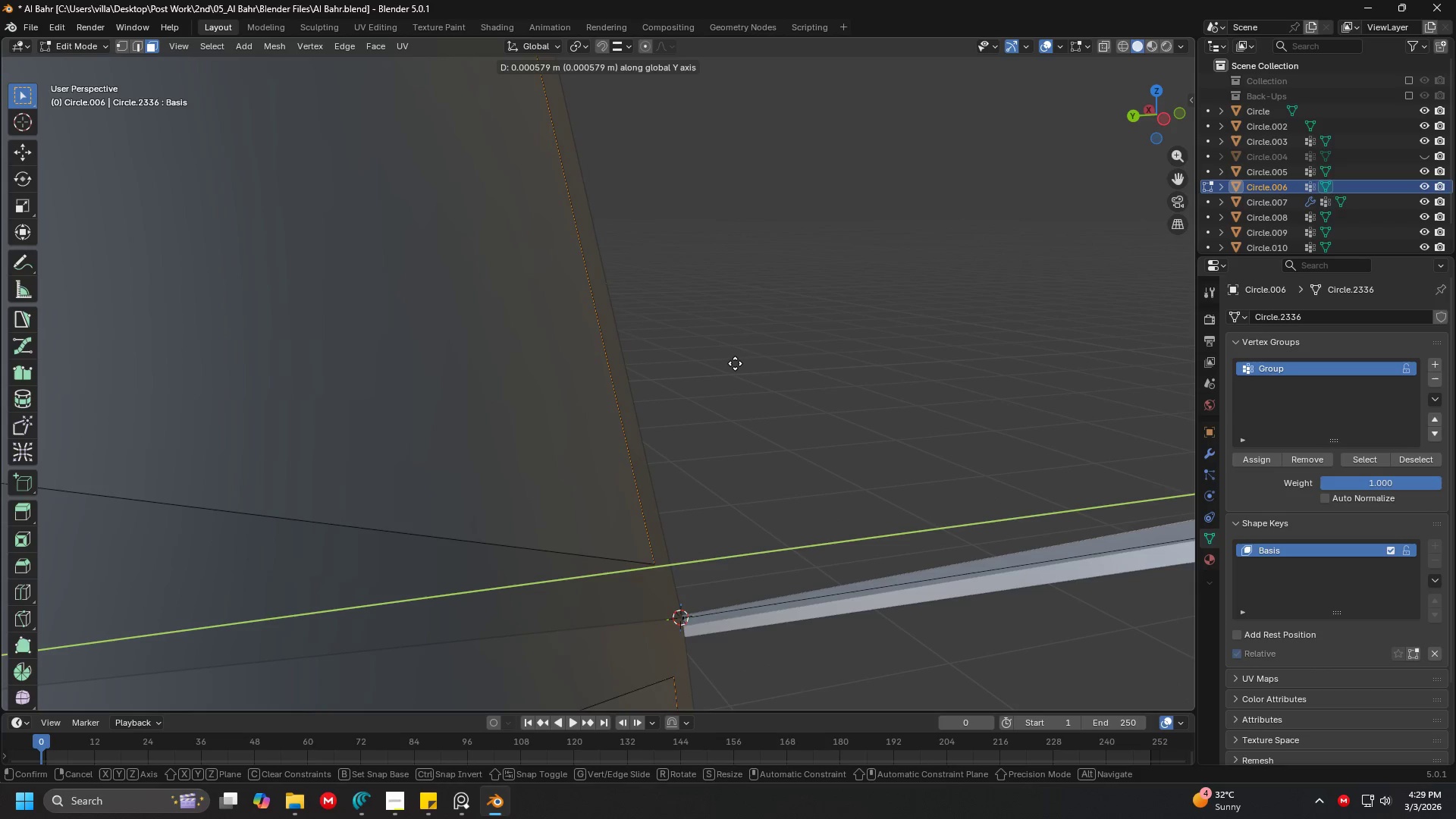 
left_click([735, 363])
 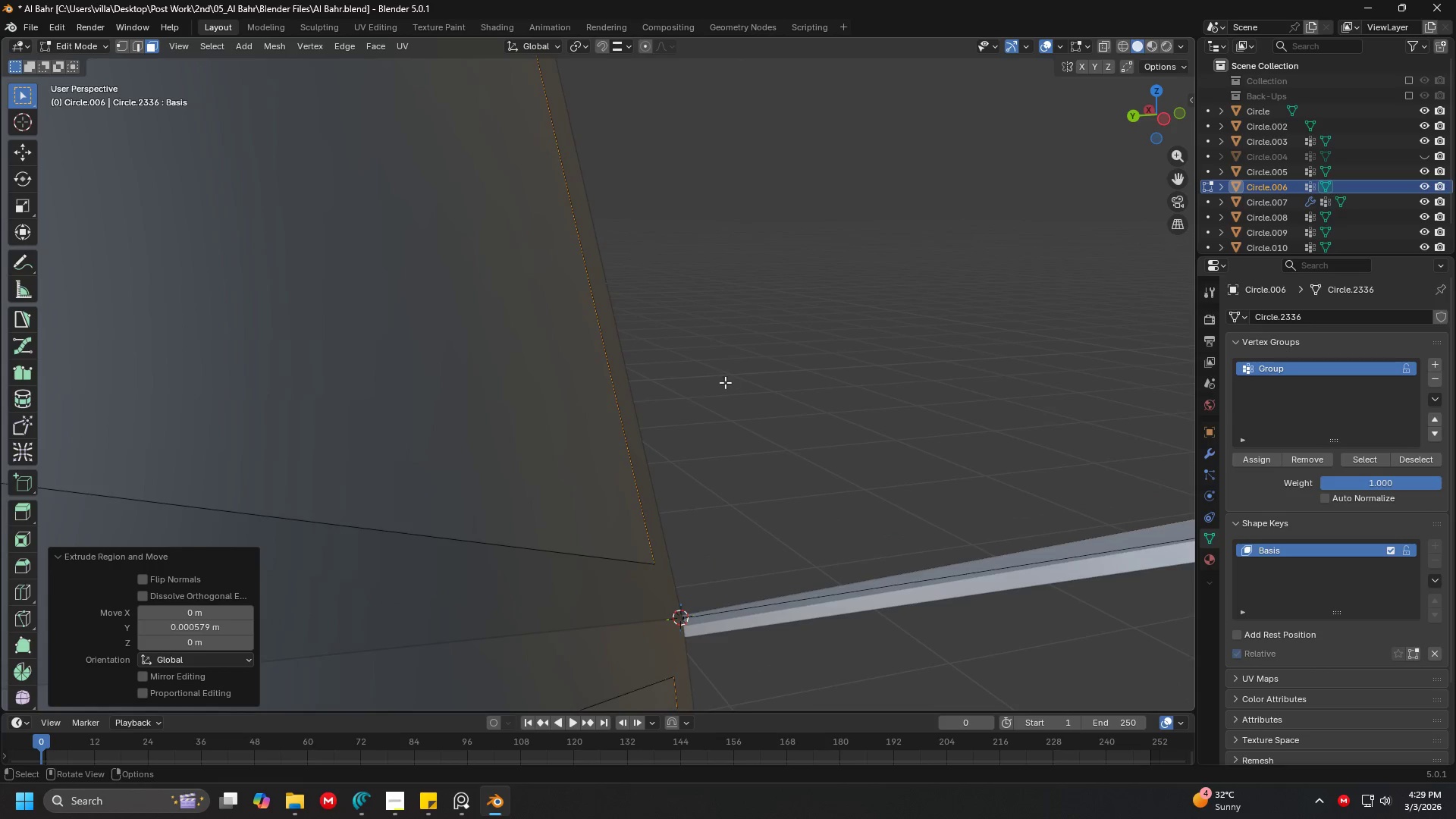 
scroll: coordinate [725, 382], scroll_direction: down, amount: 1.0
 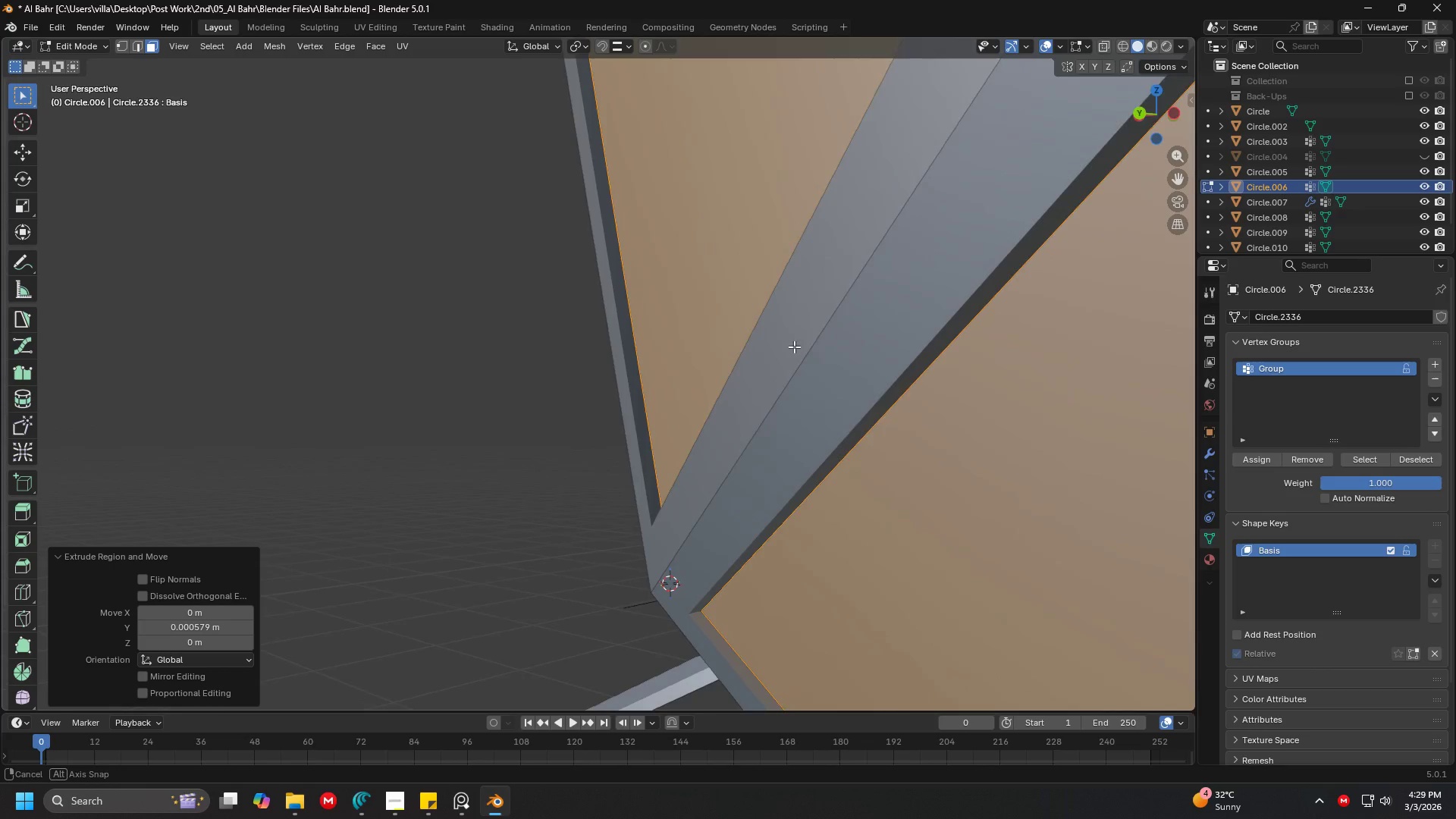 
key(G)
 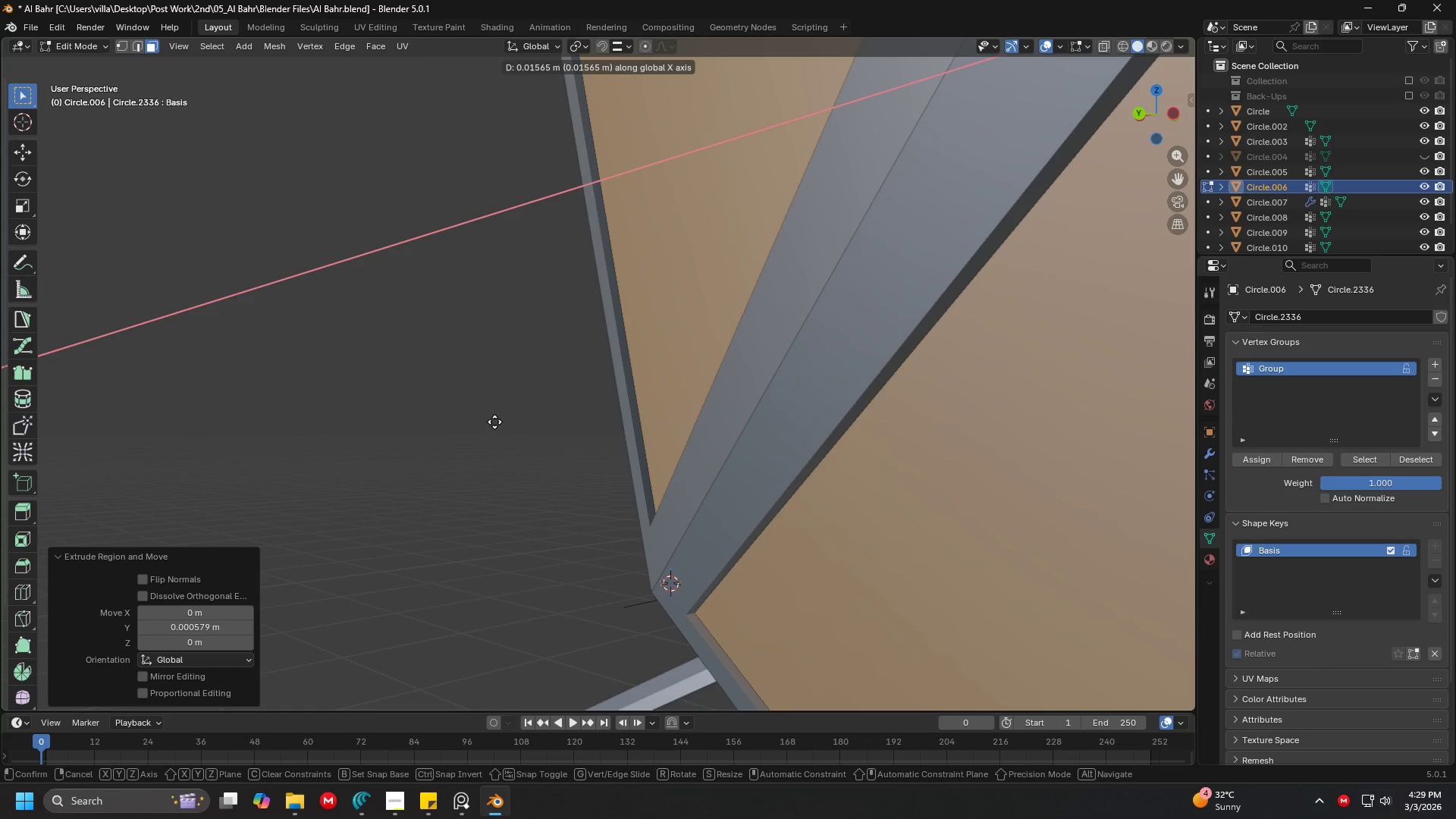 
left_click([494, 422])
 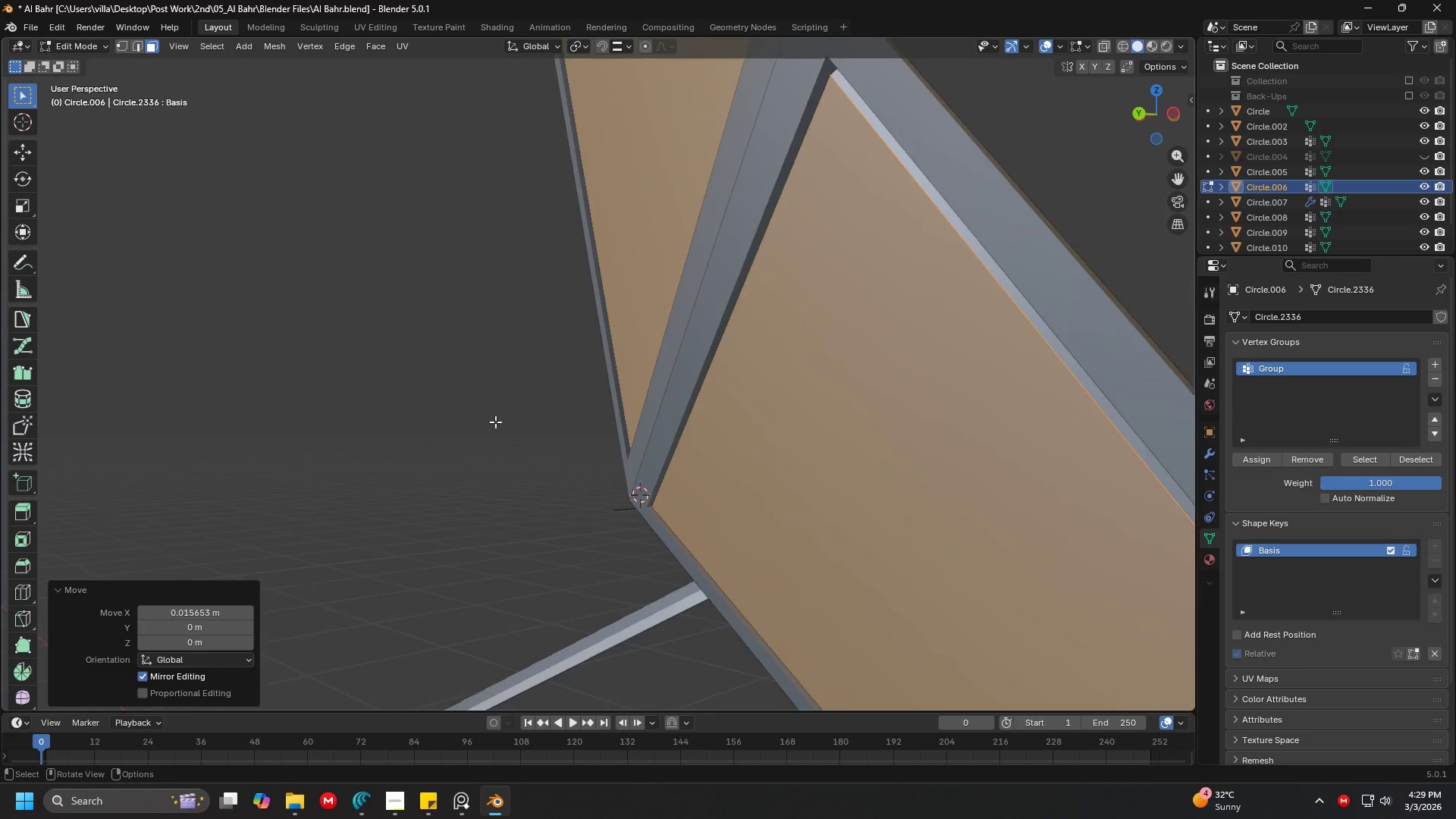 
scroll: coordinate [495, 422], scroll_direction: down, amount: 5.0
 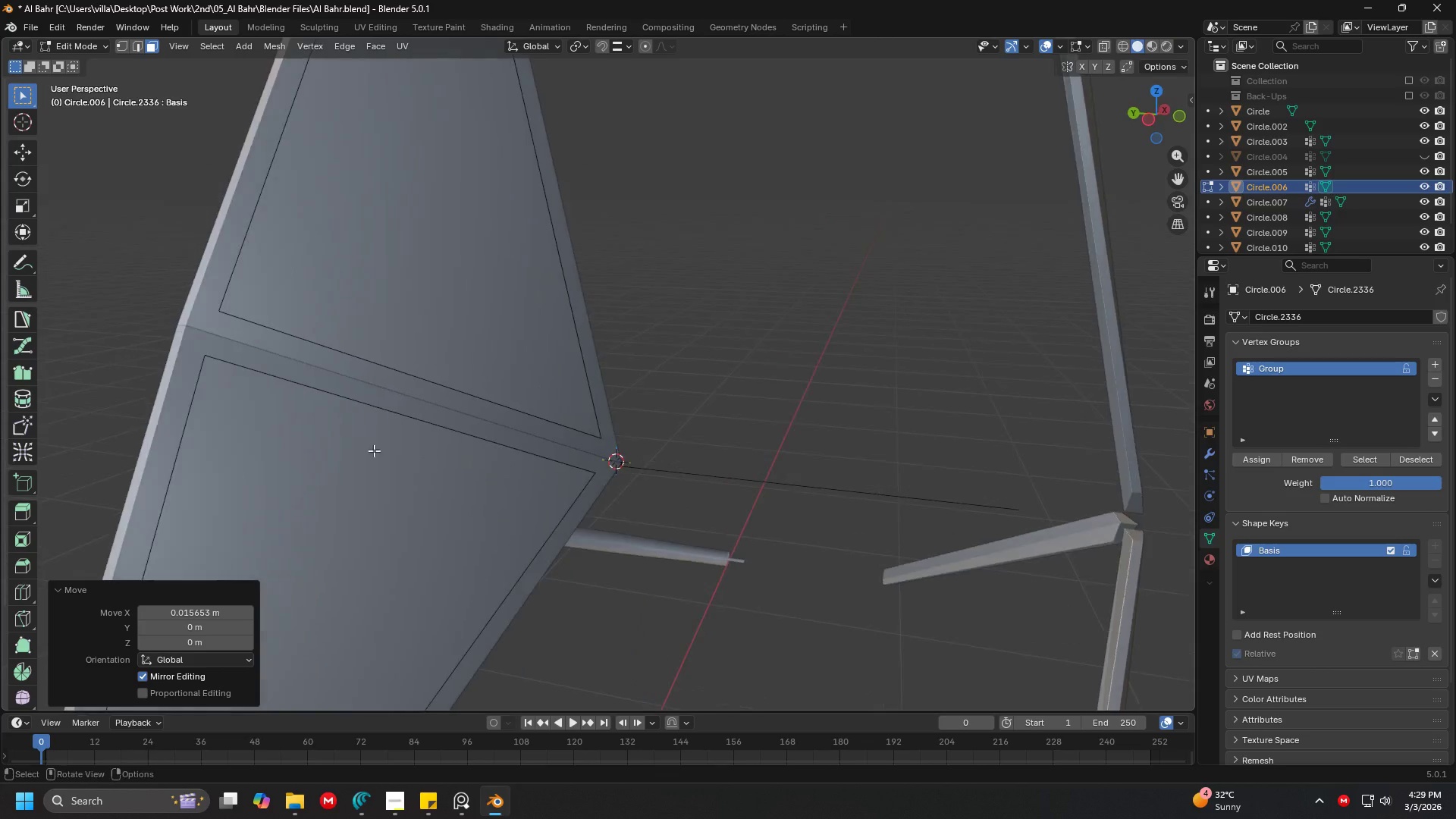 
key(Shift+ShiftLeft)
 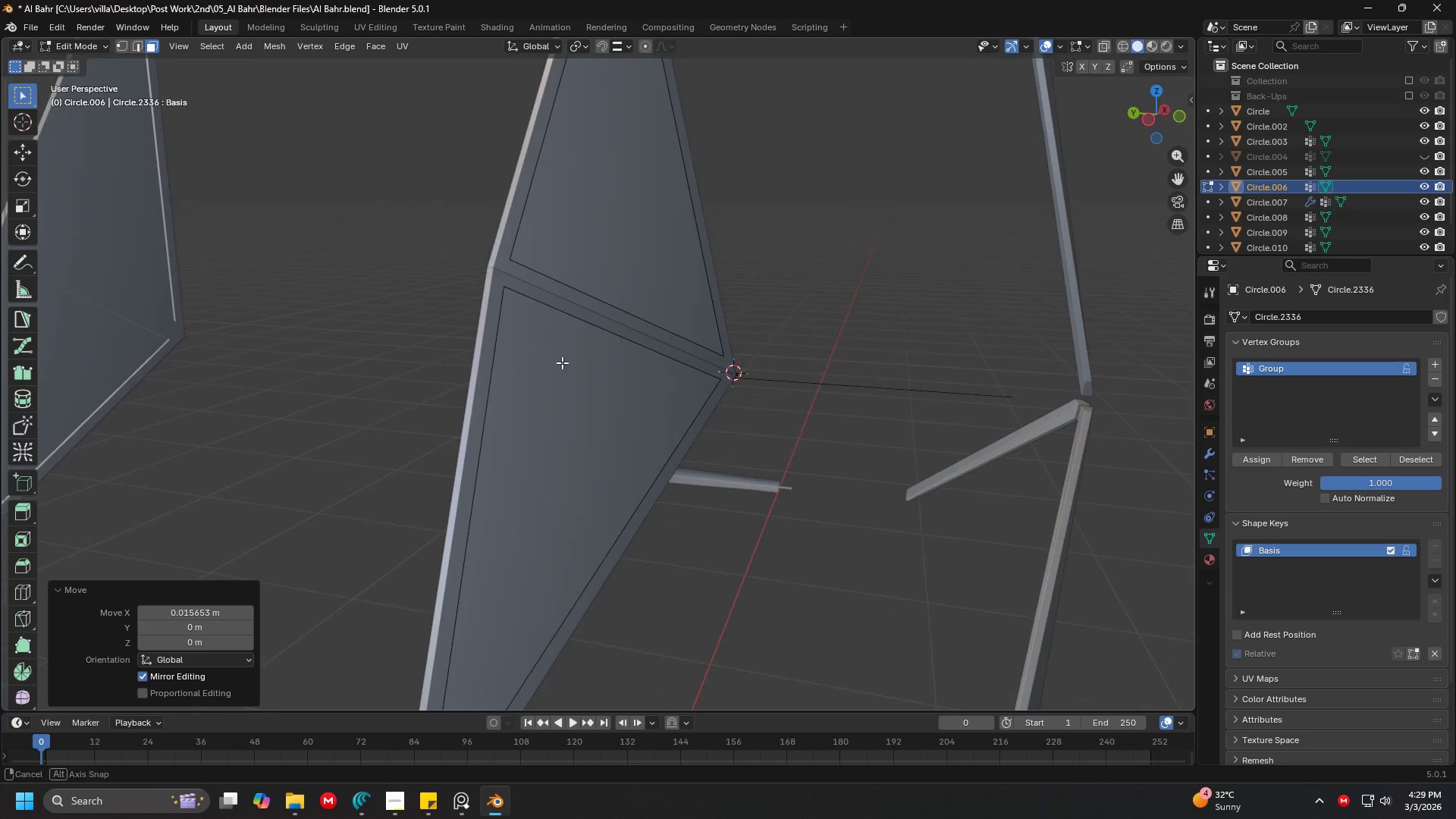 
scroll: coordinate [384, 440], scroll_direction: down, amount: 2.0
 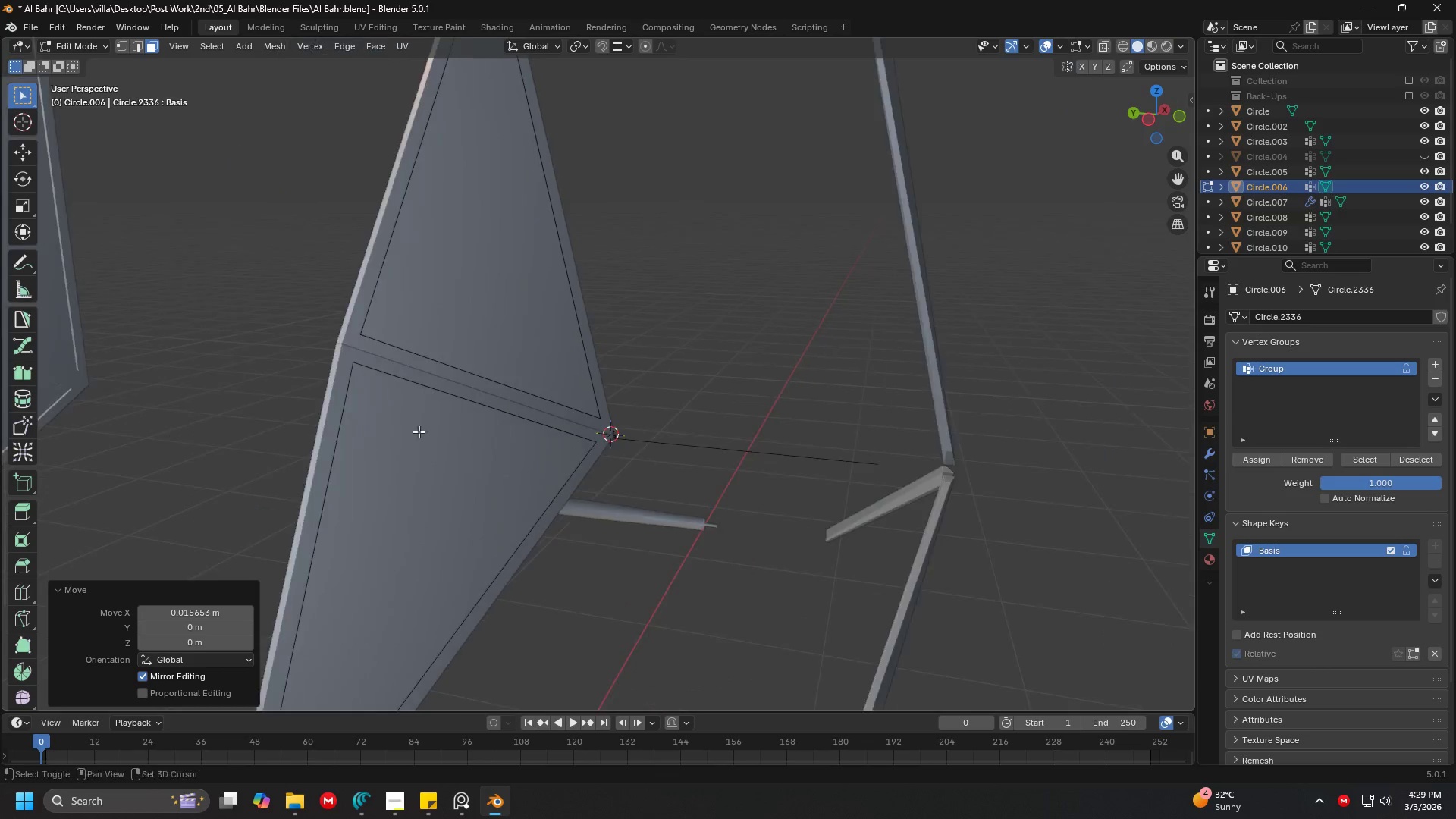 
key(Tab)
 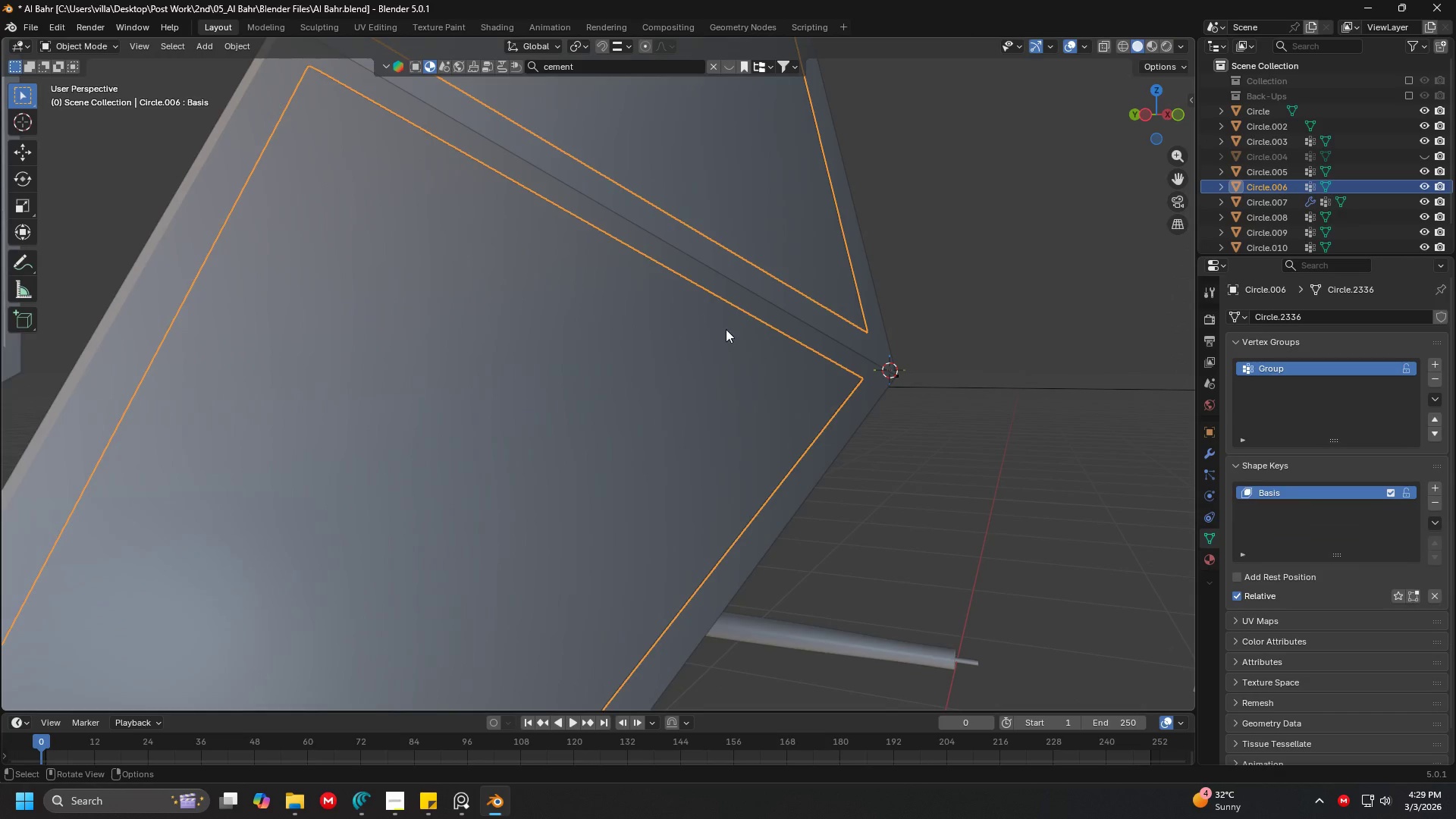 
scroll: coordinate [520, 327], scroll_direction: up, amount: 4.0
 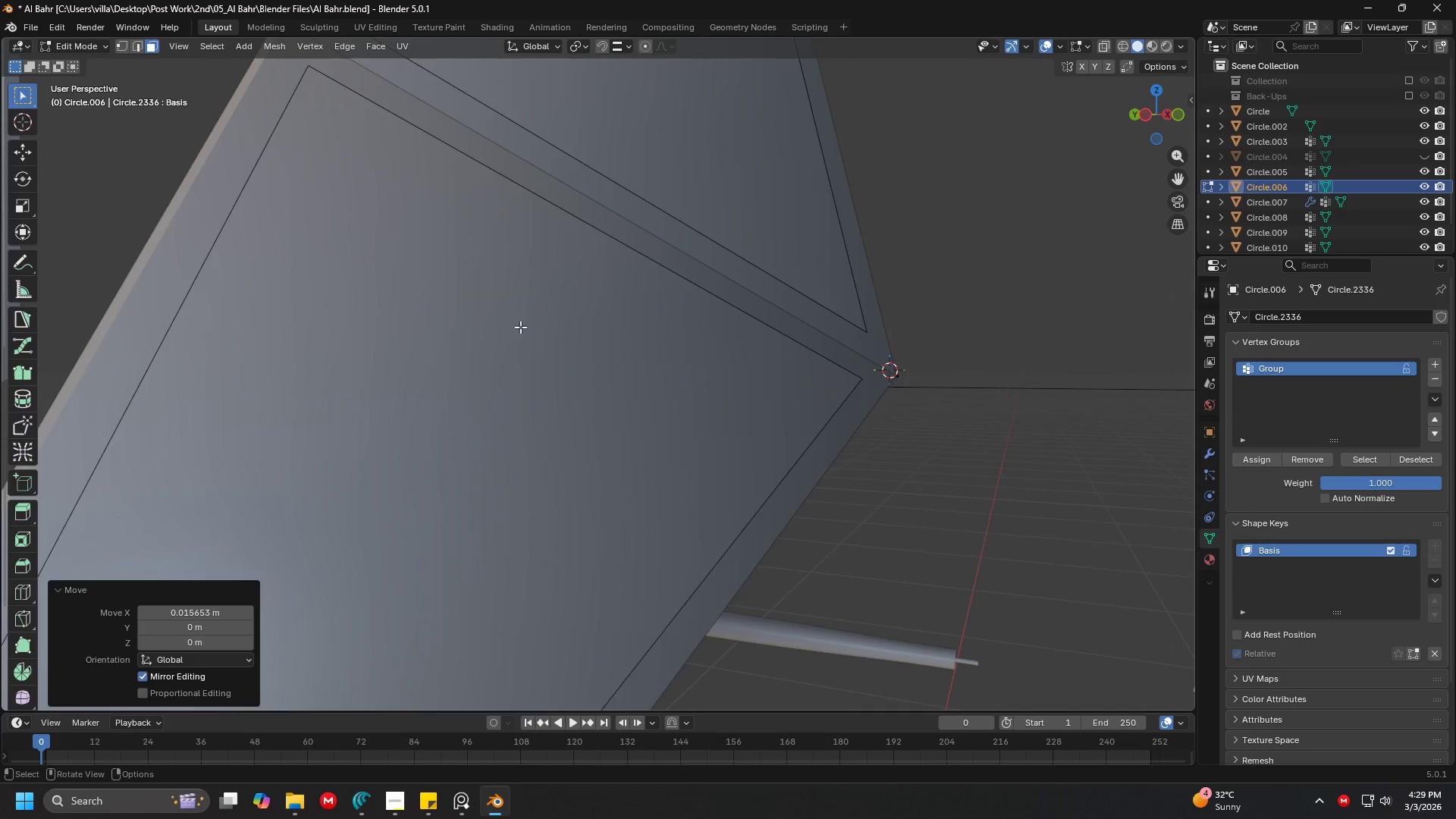 
key(Shift+ShiftLeft)
 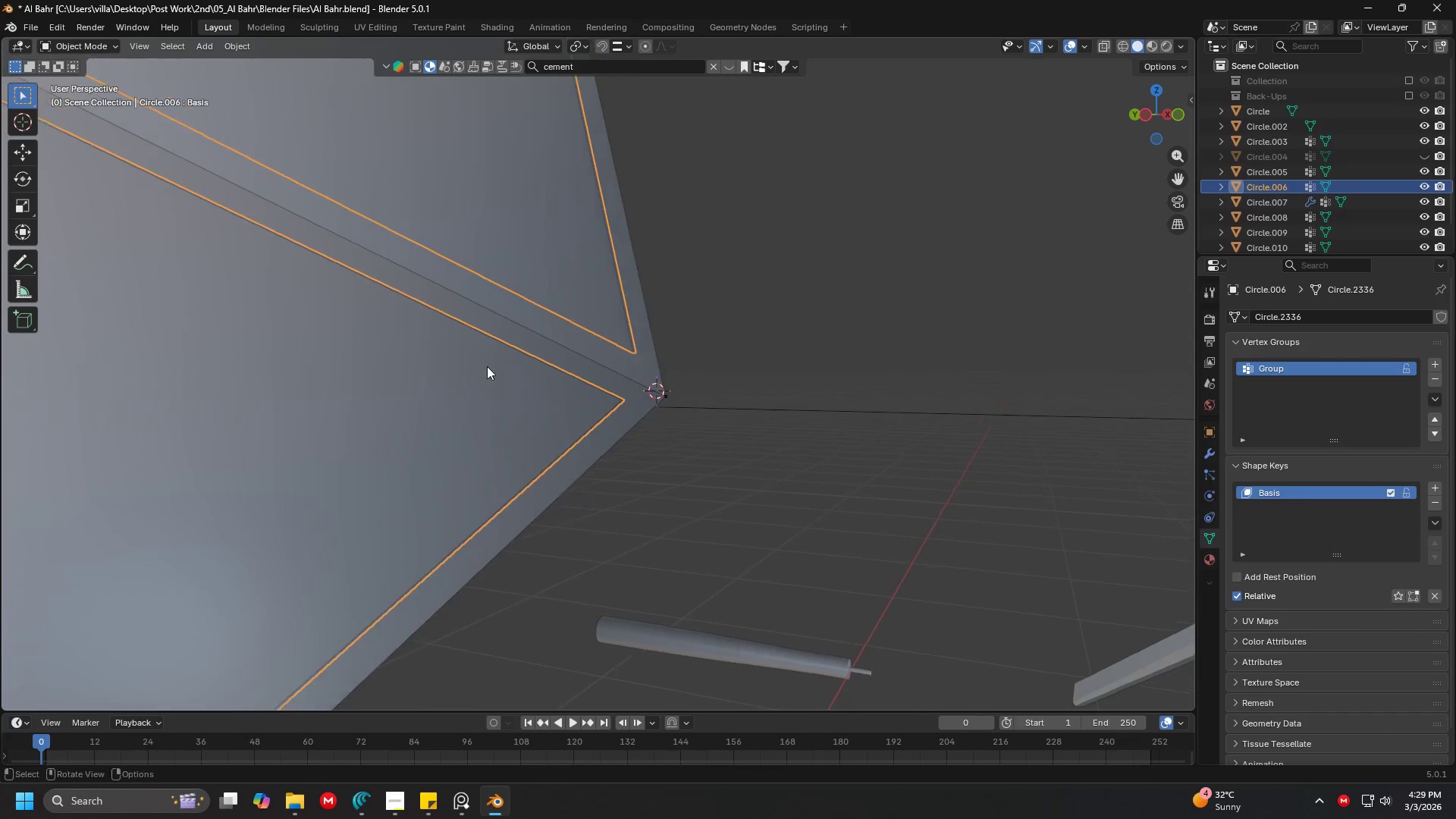 
scroll: coordinate [573, 404], scroll_direction: up, amount: 3.0
 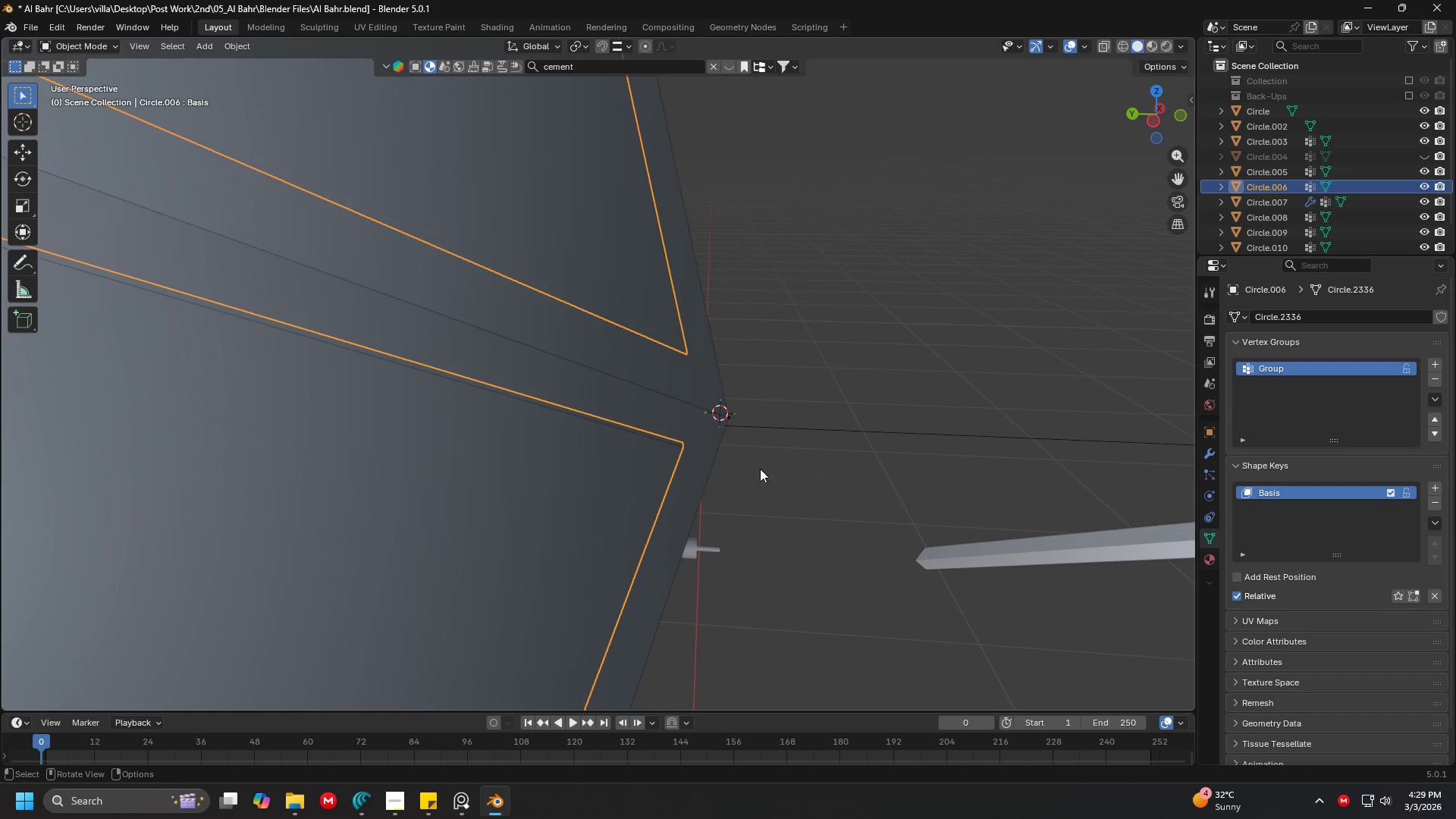 
key(G)
 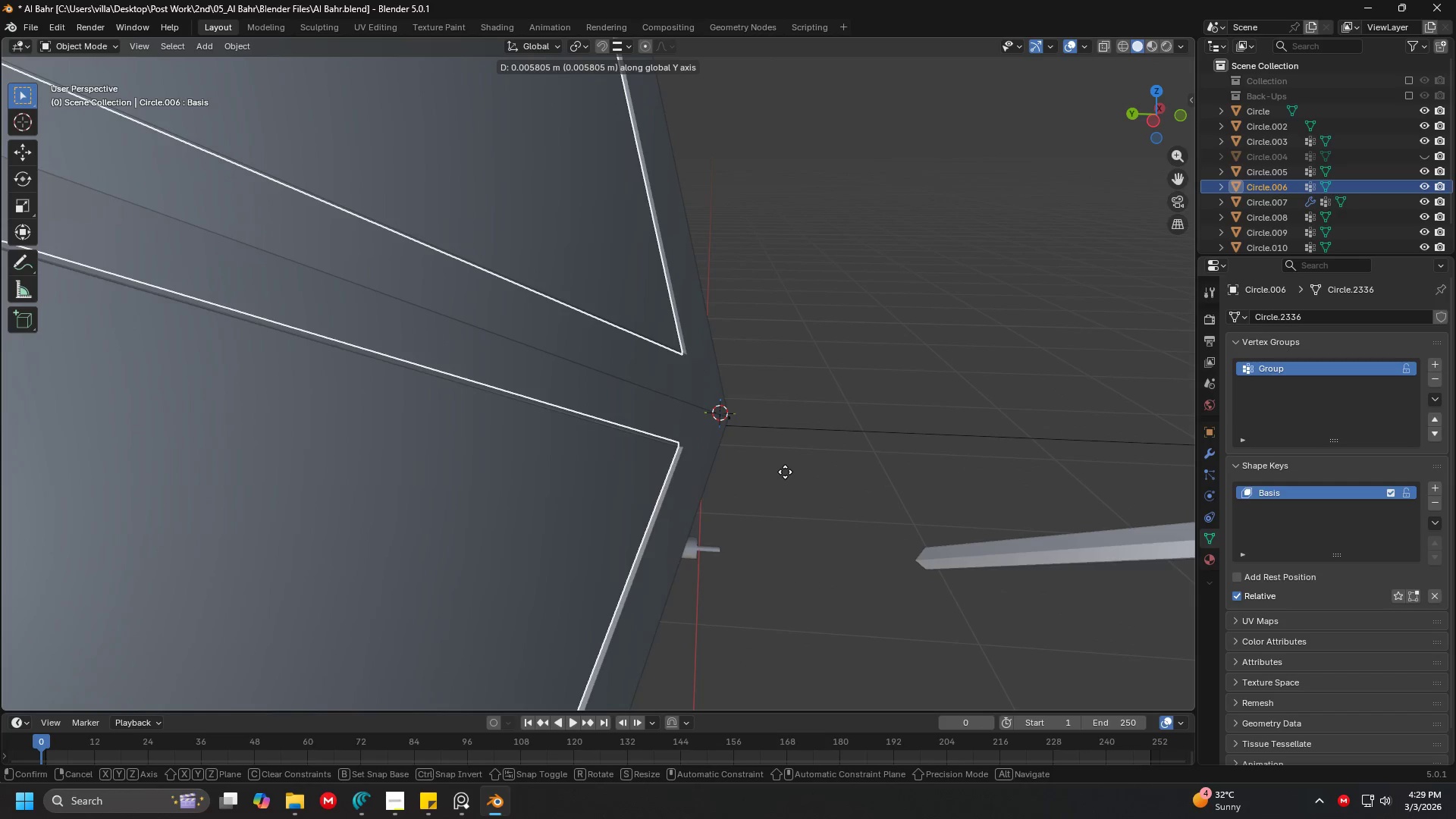 
left_click([785, 472])
 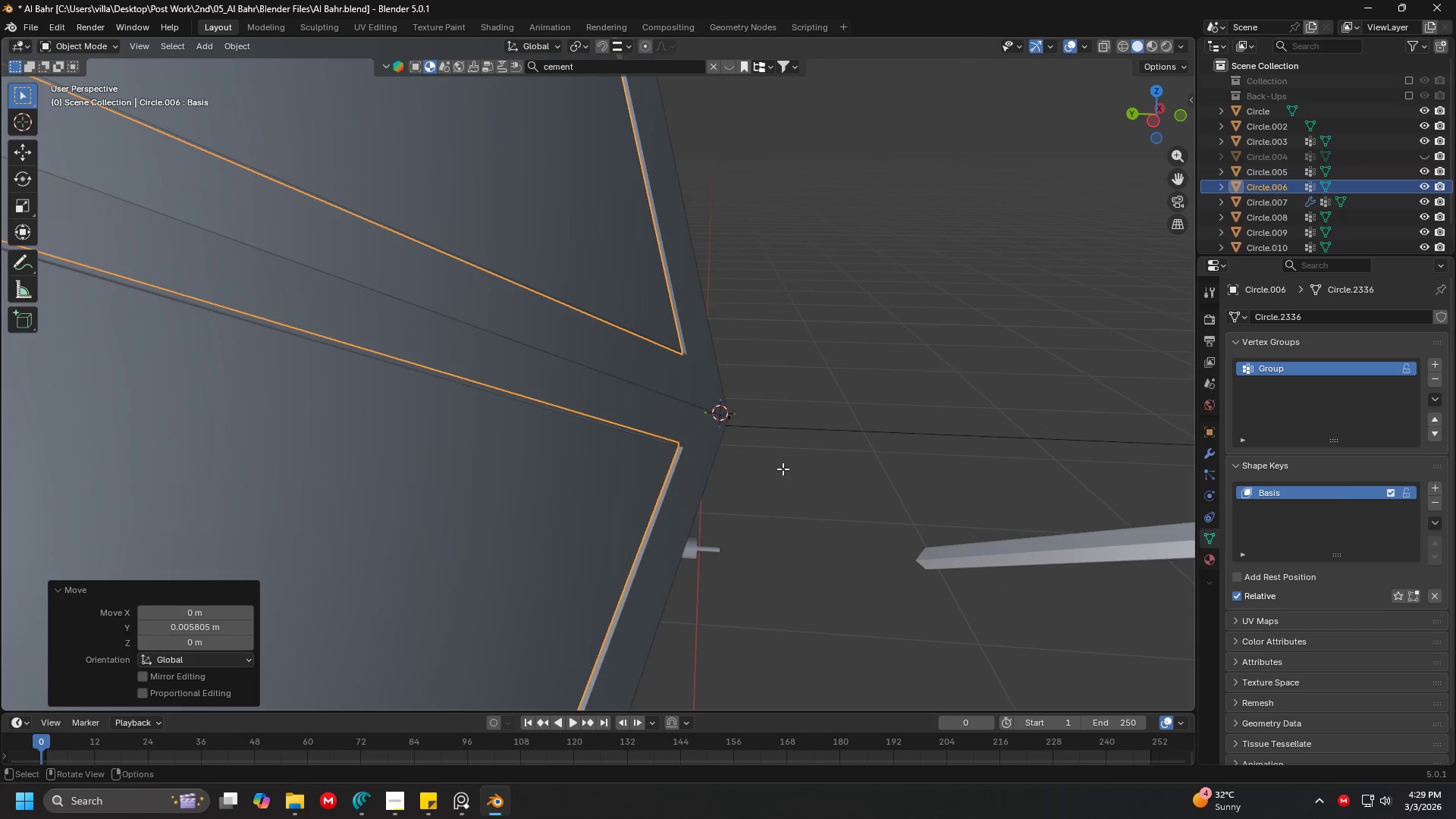 
key(Tab)
 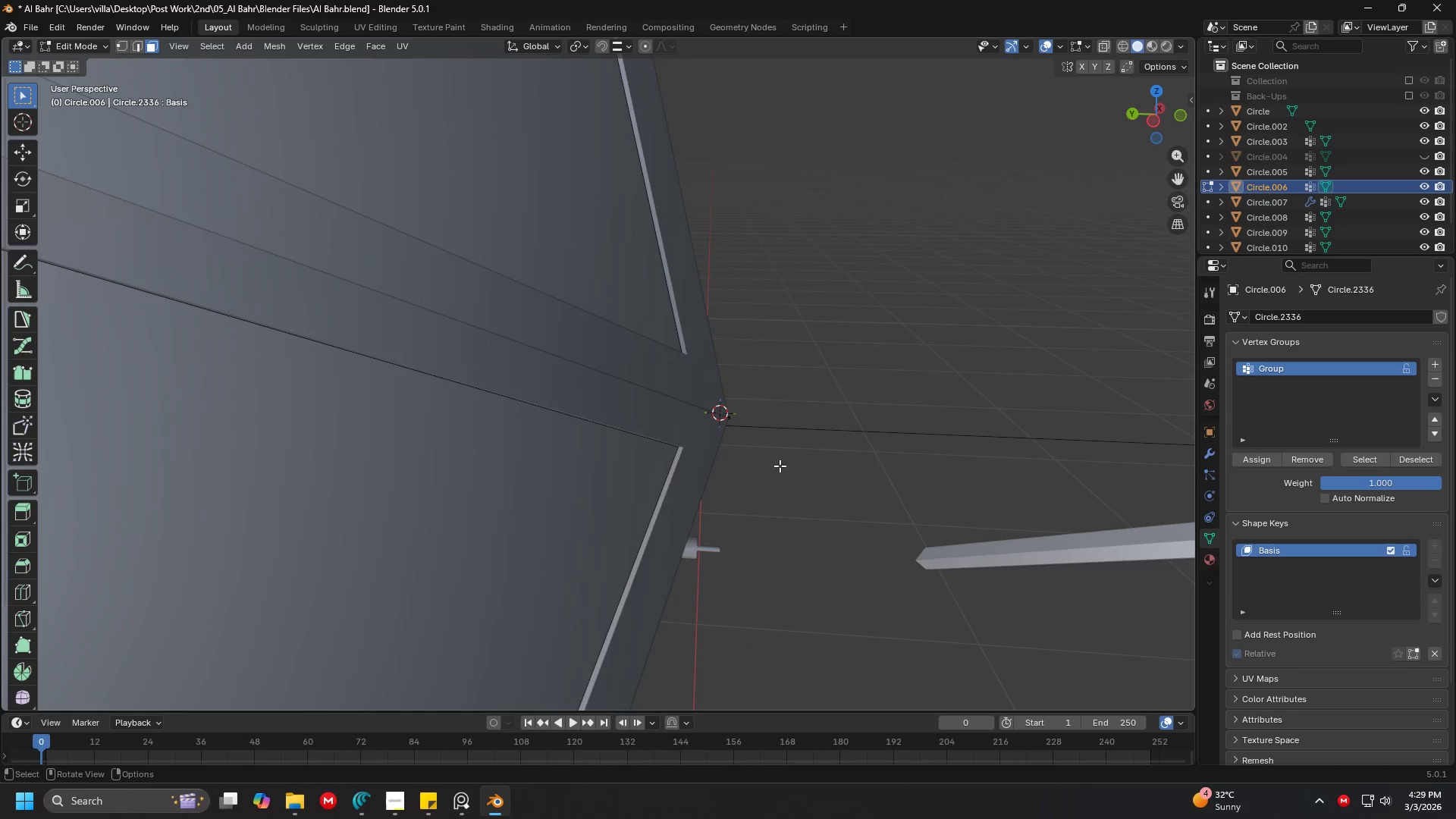 
left_click([780, 466])
 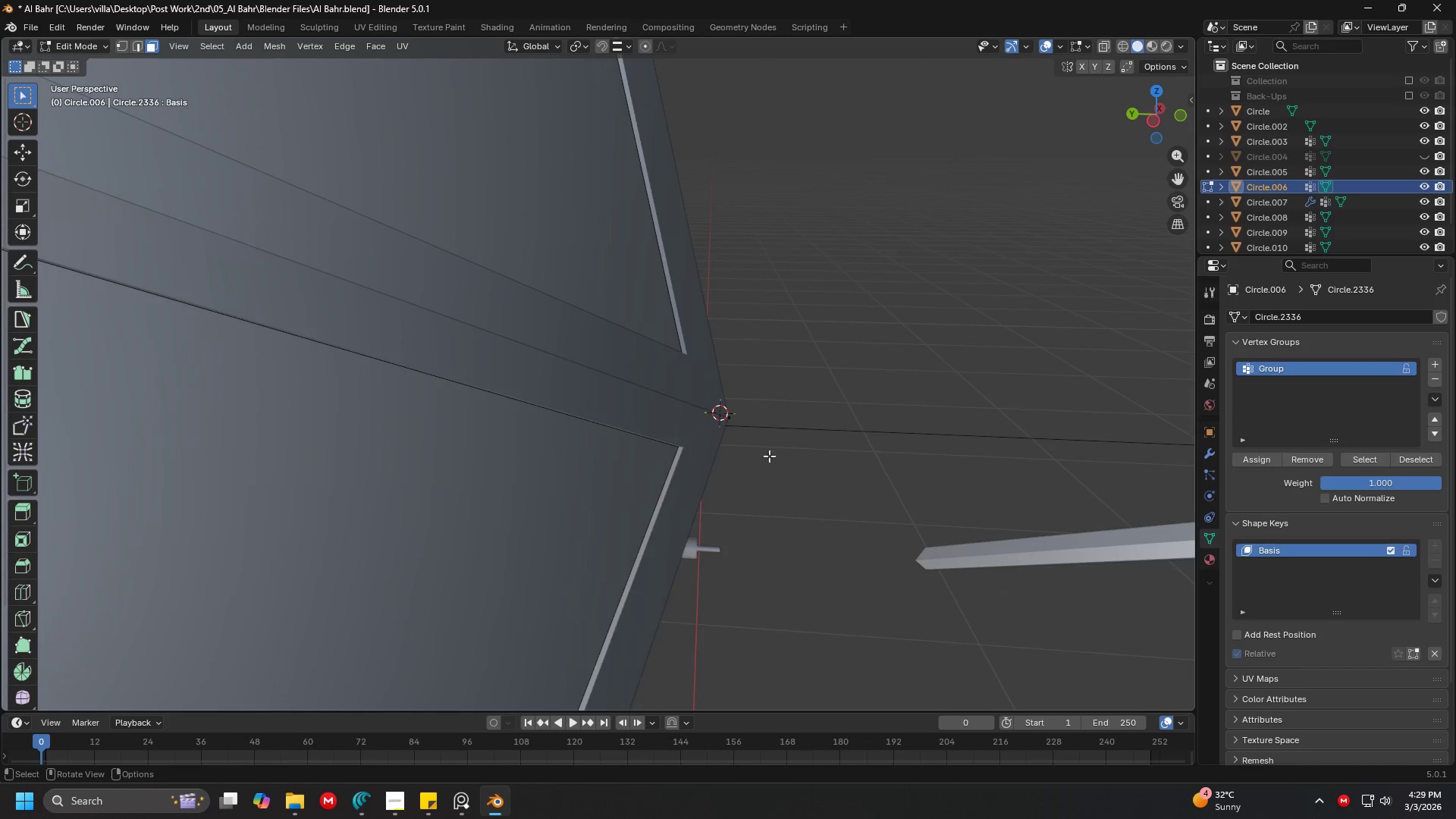 
scroll: coordinate [700, 429], scroll_direction: down, amount: 3.0
 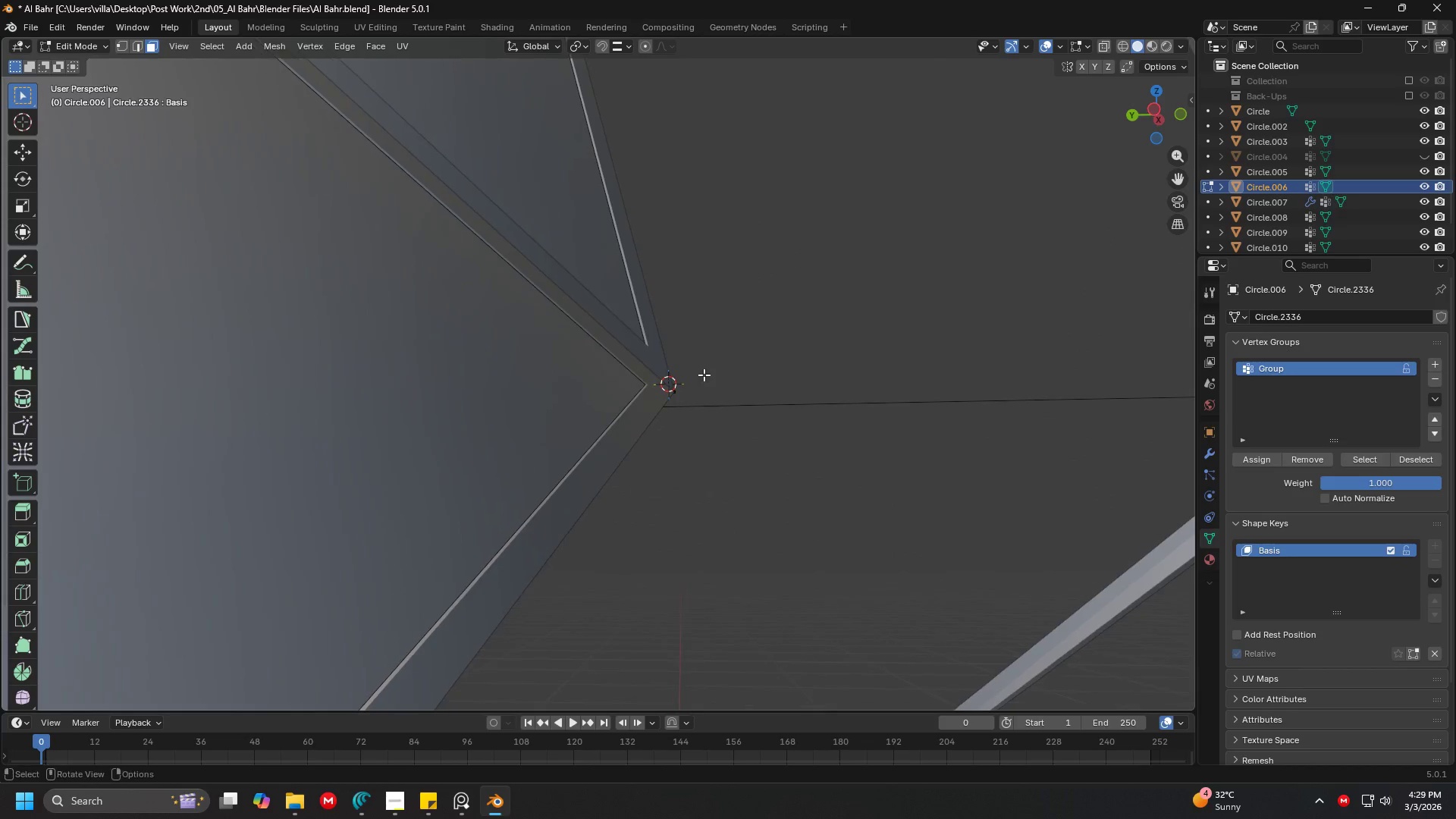 
key(Shift+ShiftLeft)
 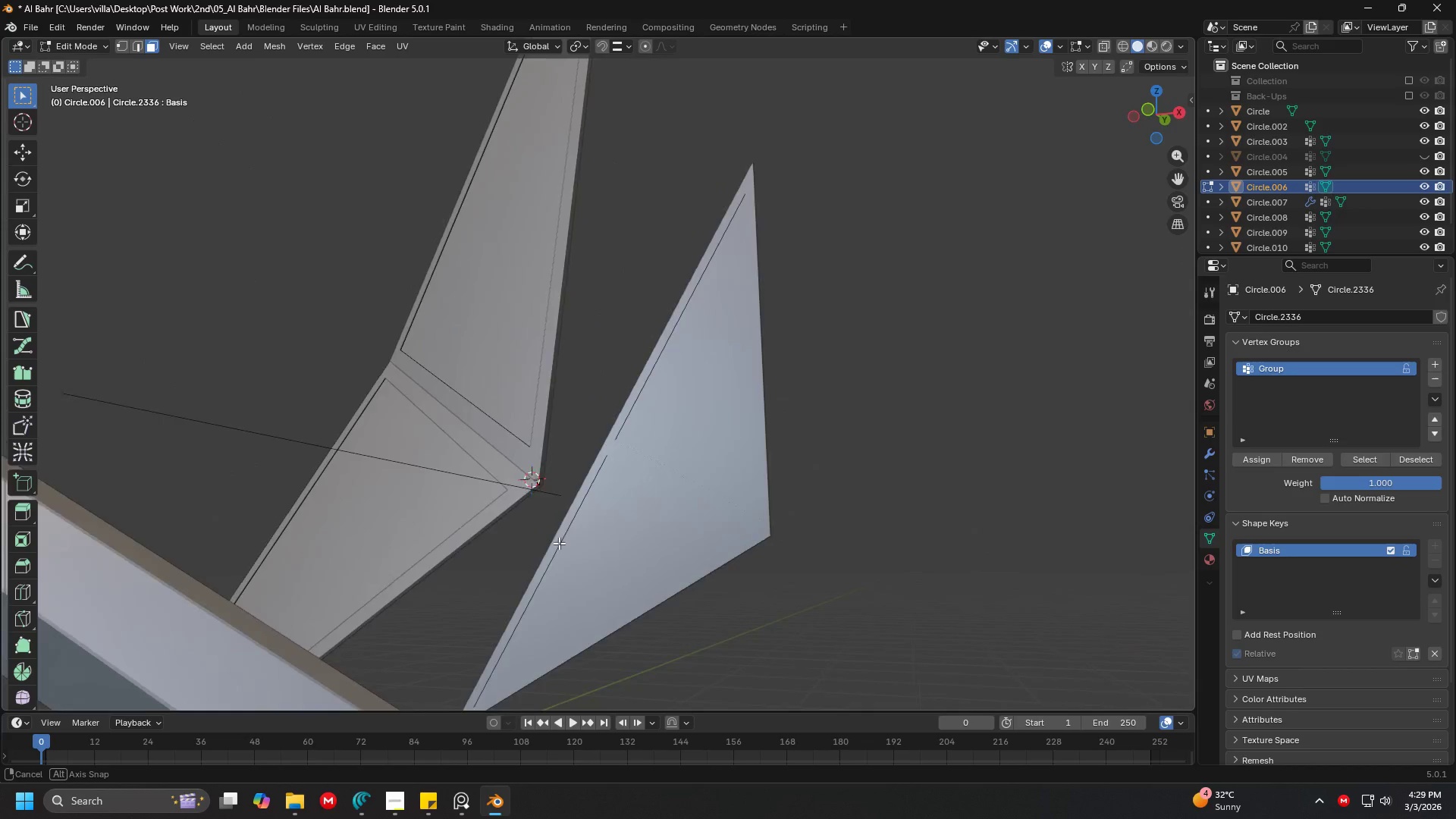 
scroll: coordinate [538, 378], scroll_direction: down, amount: 2.0
 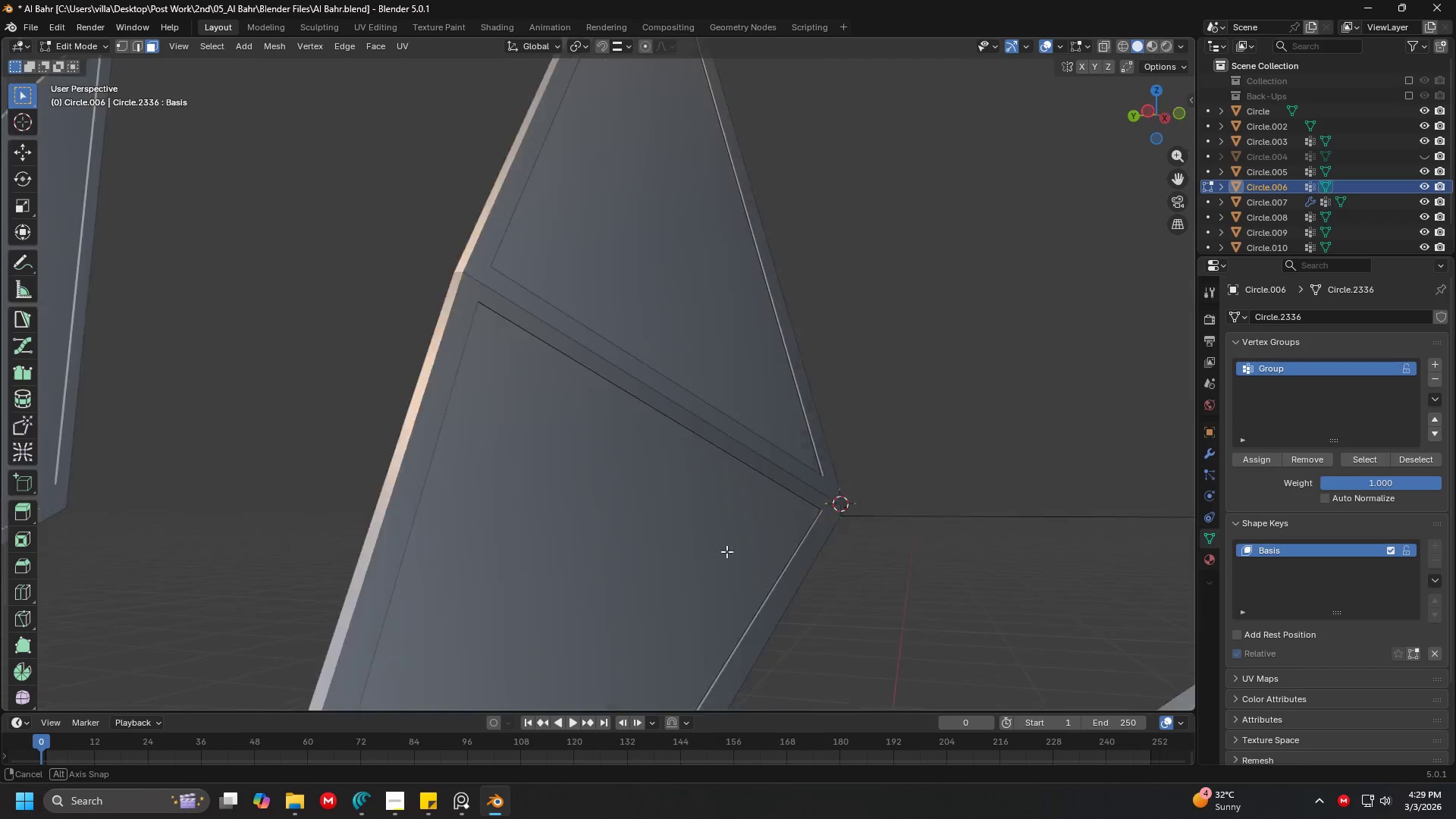 
scroll: coordinate [580, 420], scroll_direction: up, amount: 4.0
 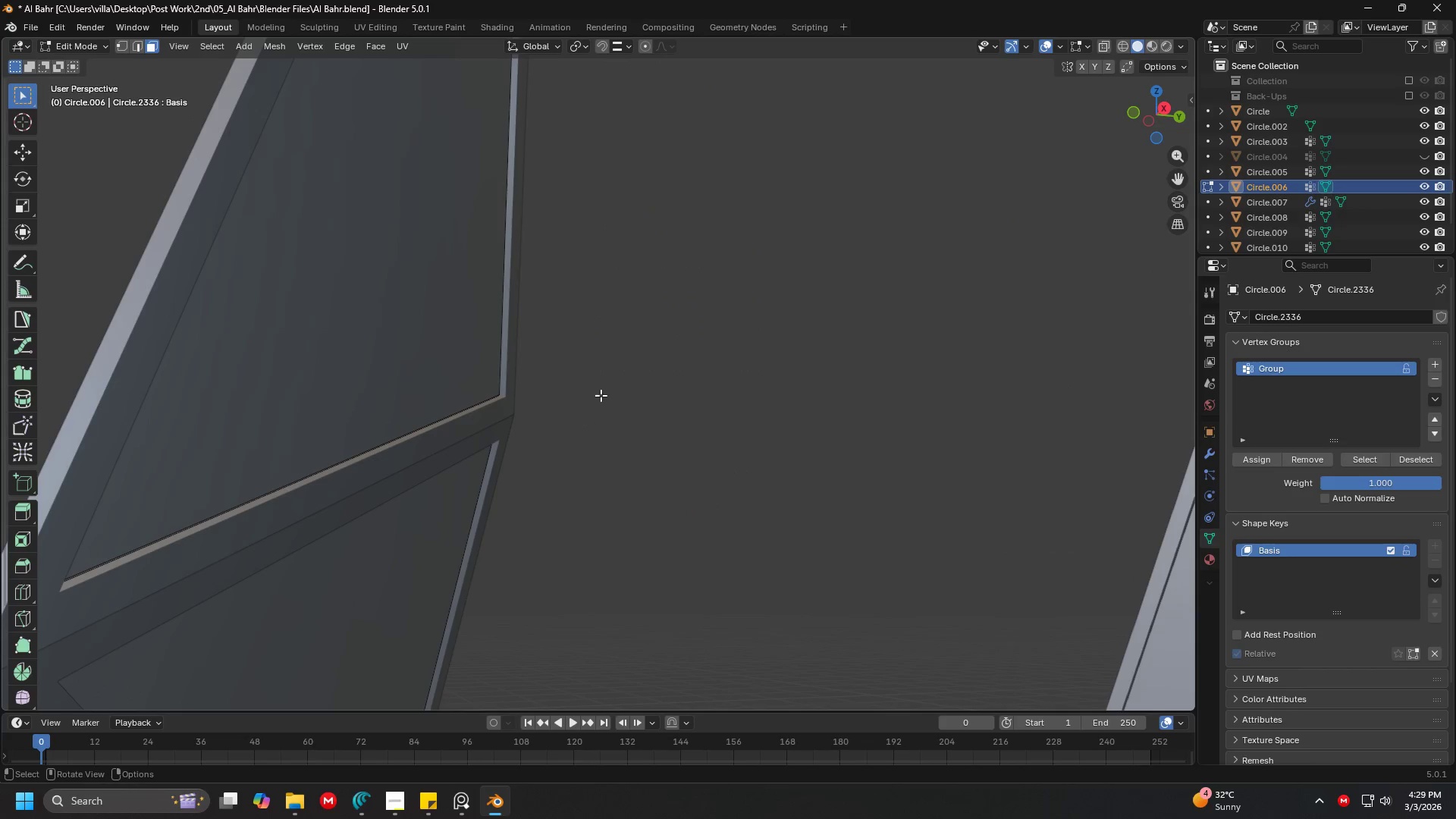 
key(Tab)
 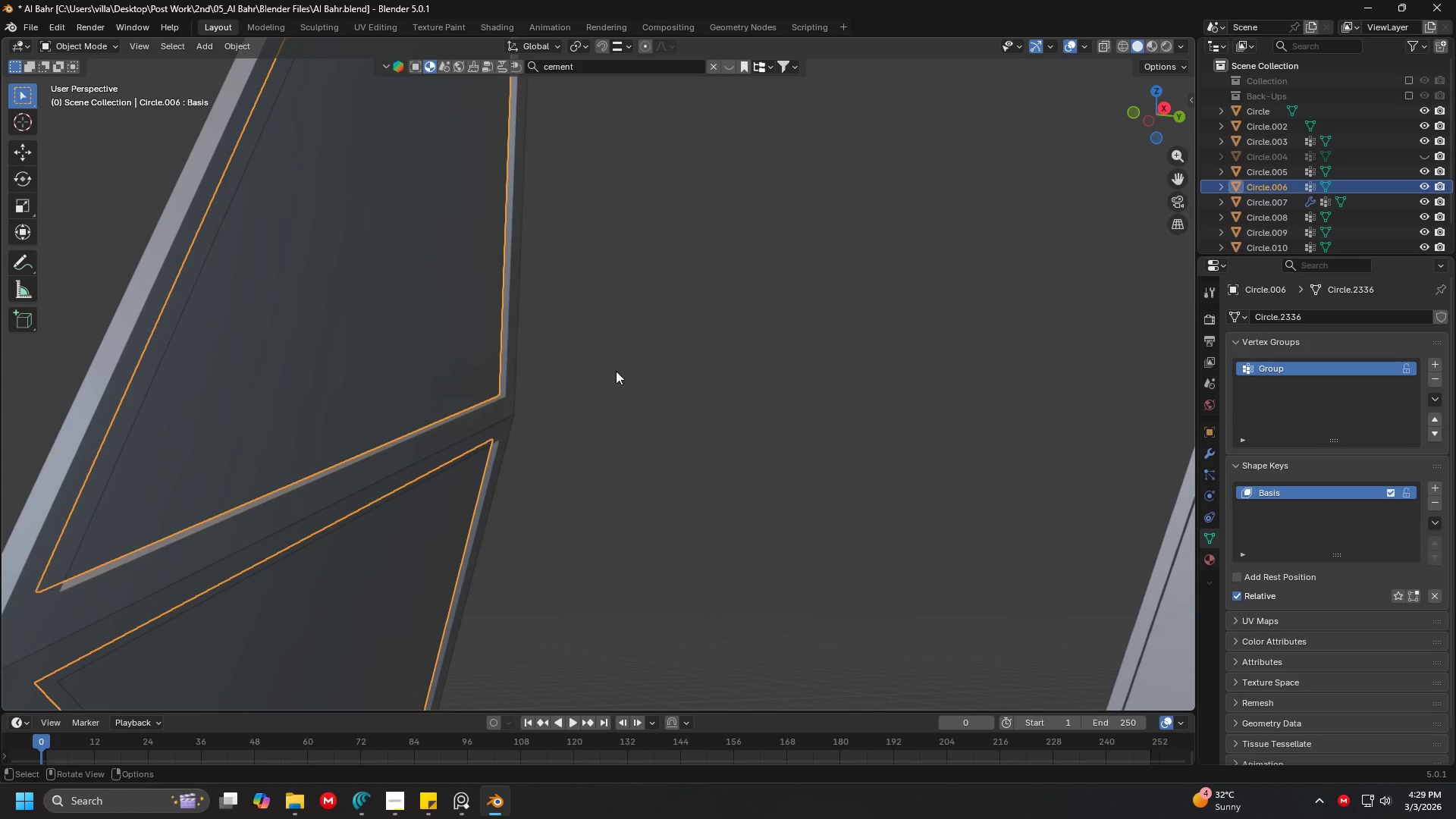 
left_click([616, 371])
 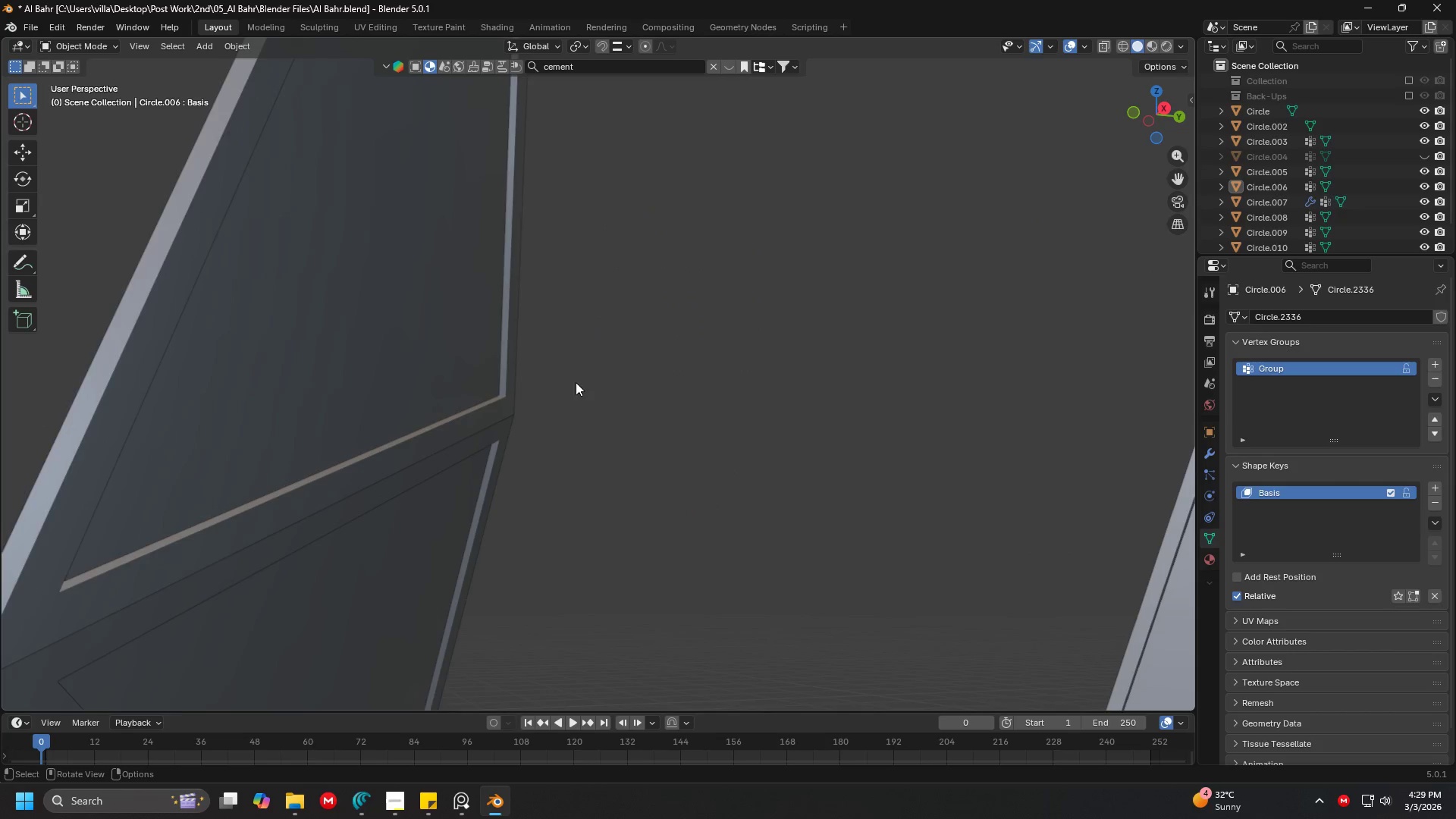 
scroll: coordinate [513, 392], scroll_direction: down, amount: 1.0
 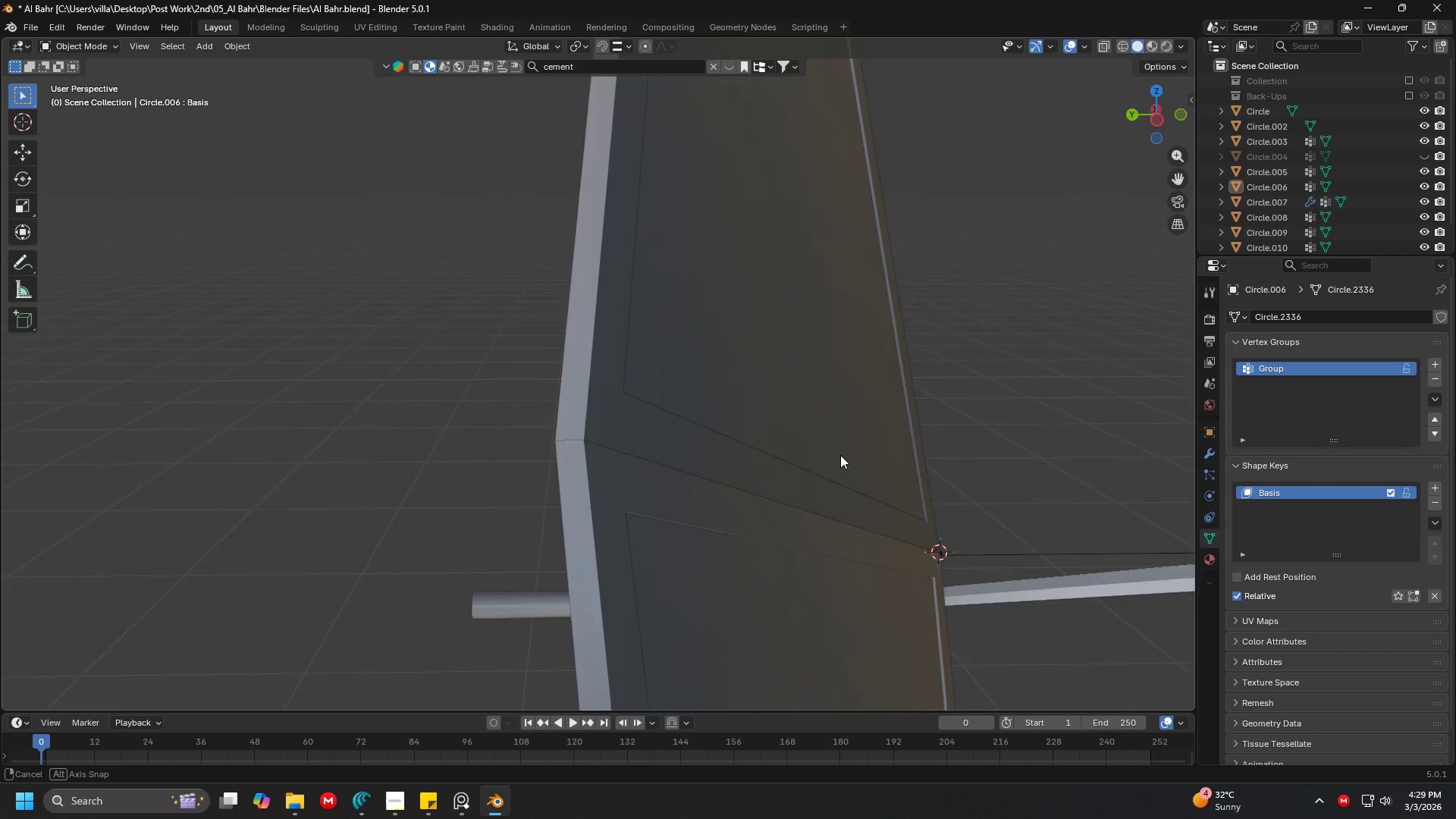 
key(Shift+ShiftLeft)
 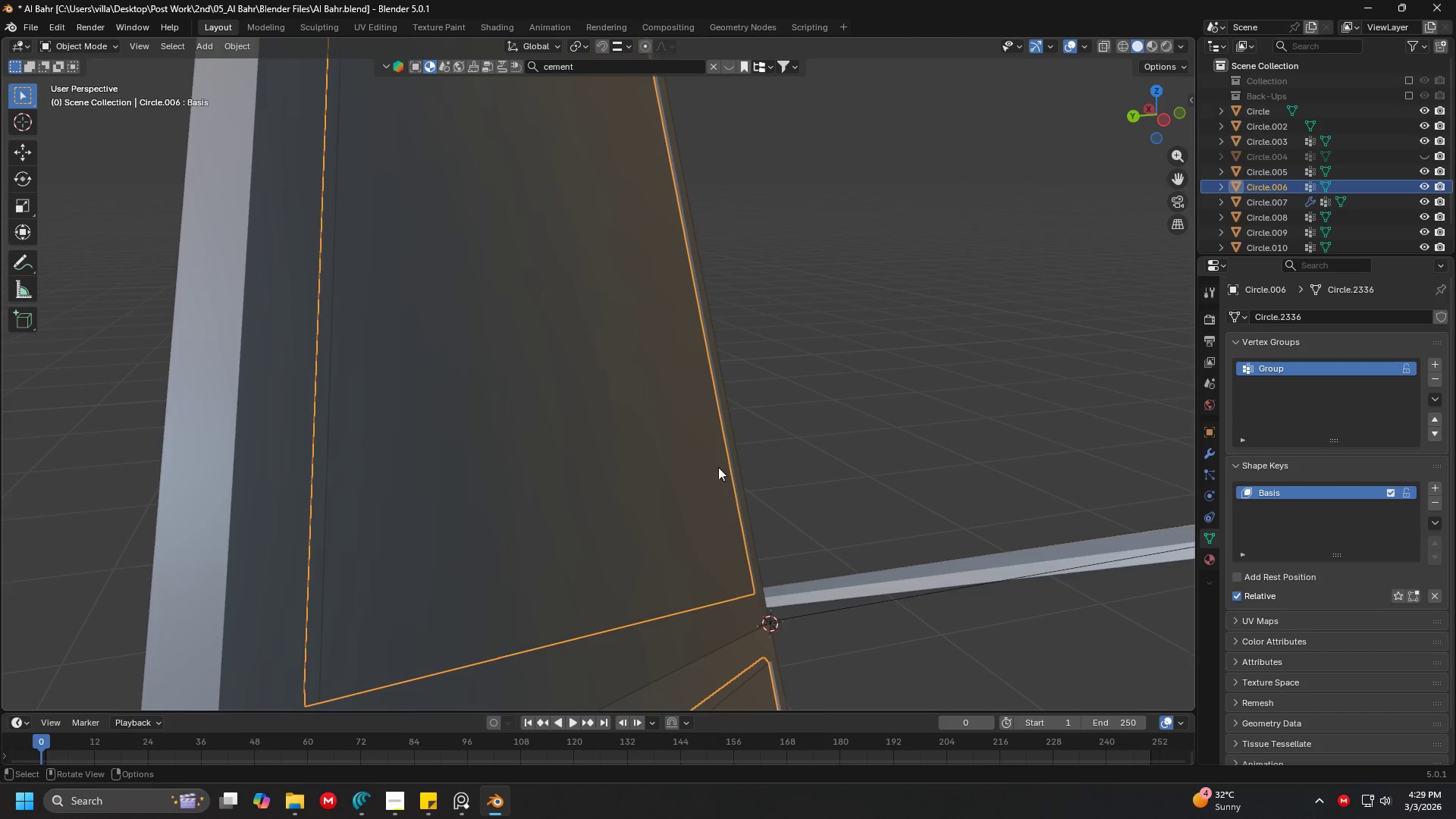 
scroll: coordinate [858, 457], scroll_direction: up, amount: 2.0
 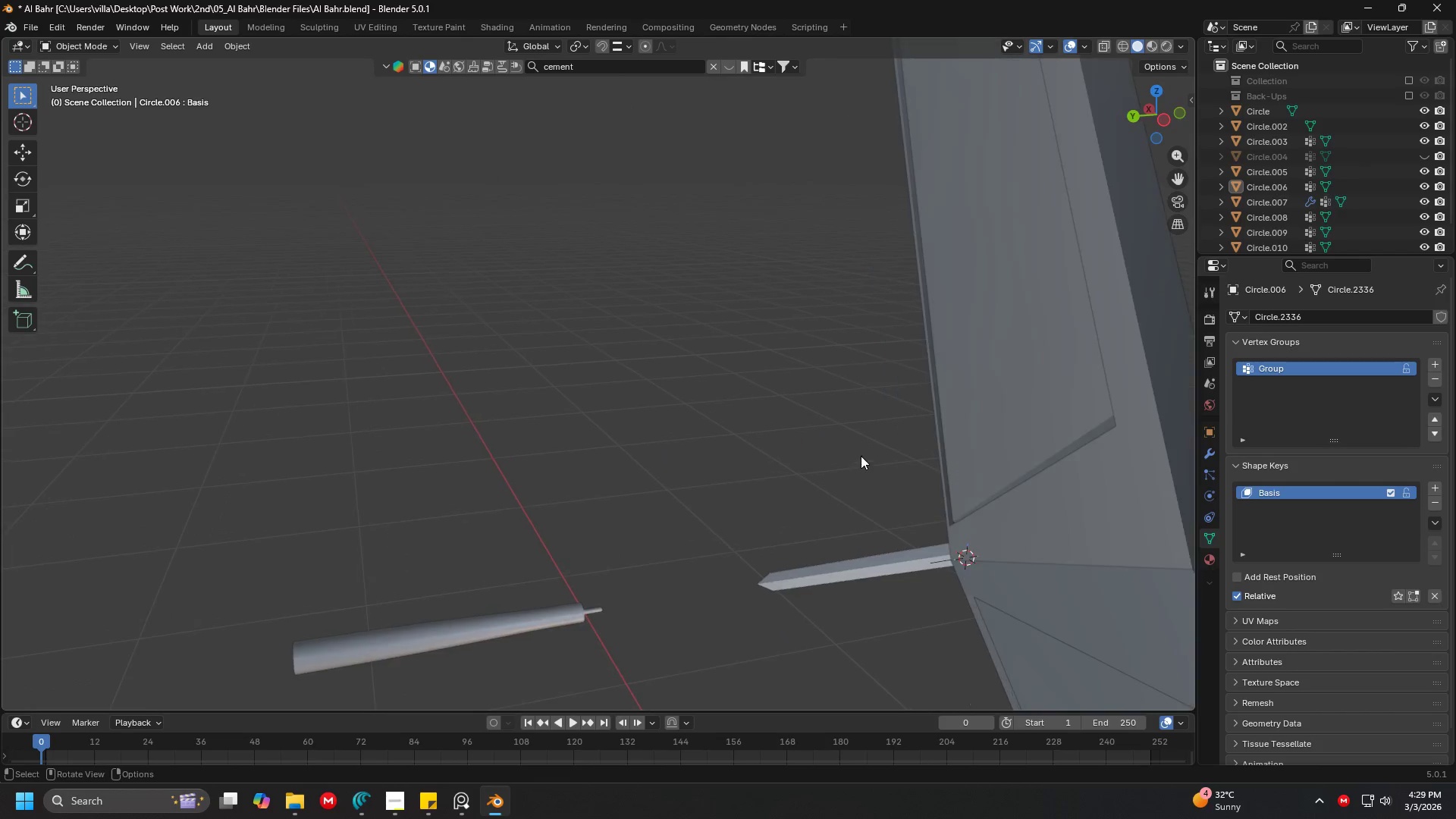 
key(G)
 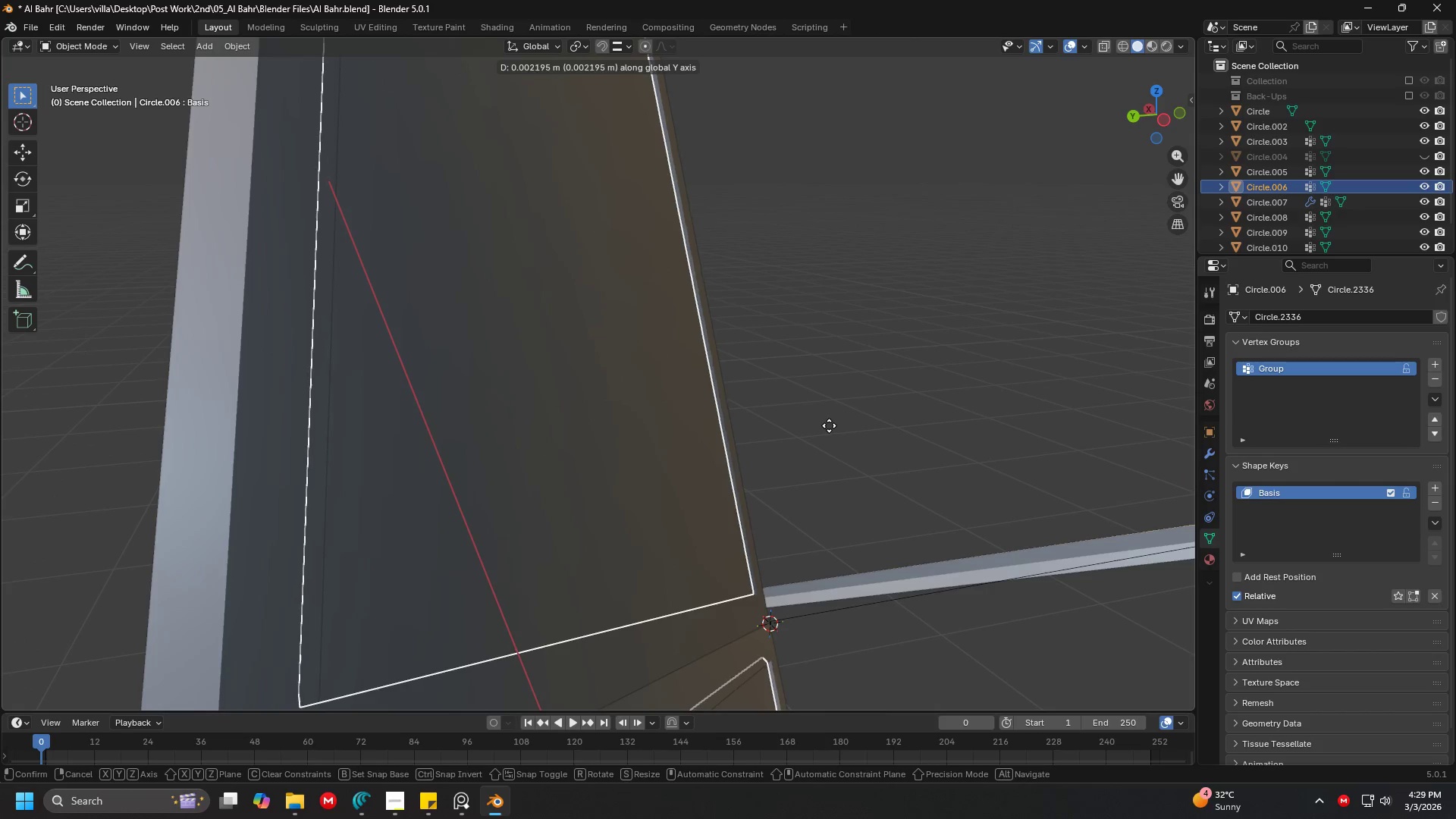 
scroll: coordinate [821, 425], scroll_direction: up, amount: 1.0
 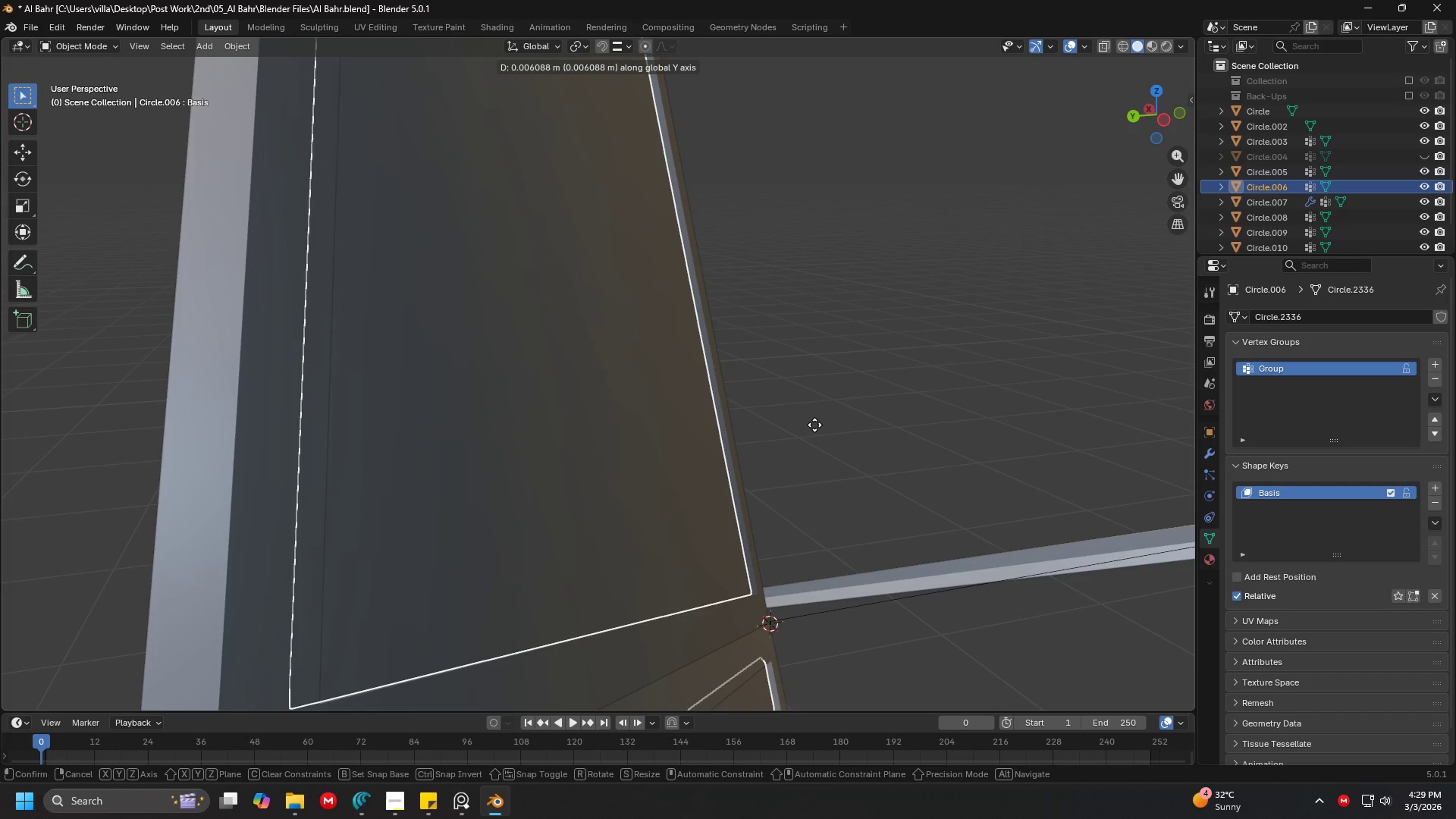 
left_click([814, 425])
 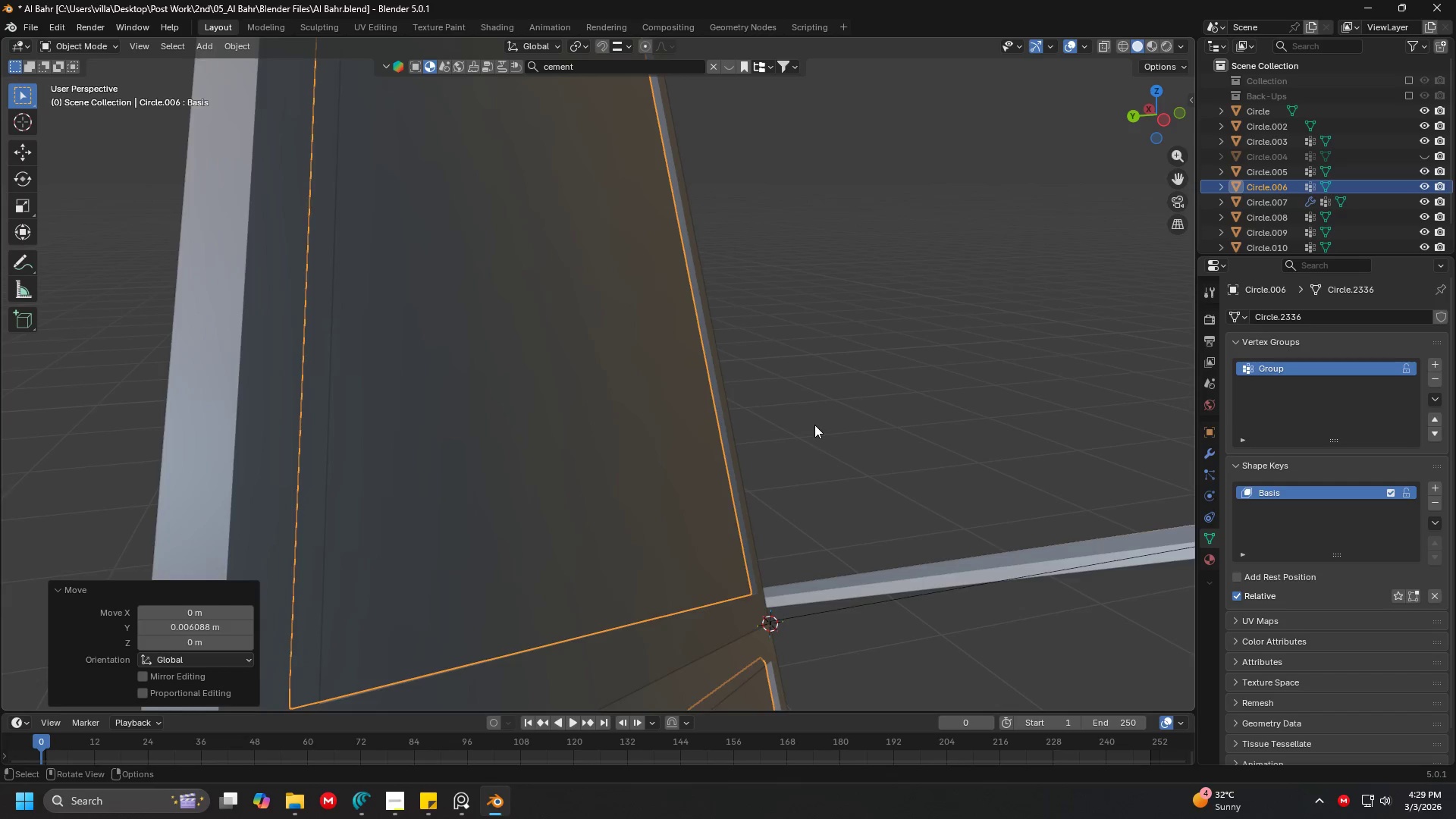 
key(Shift+ShiftLeft)
 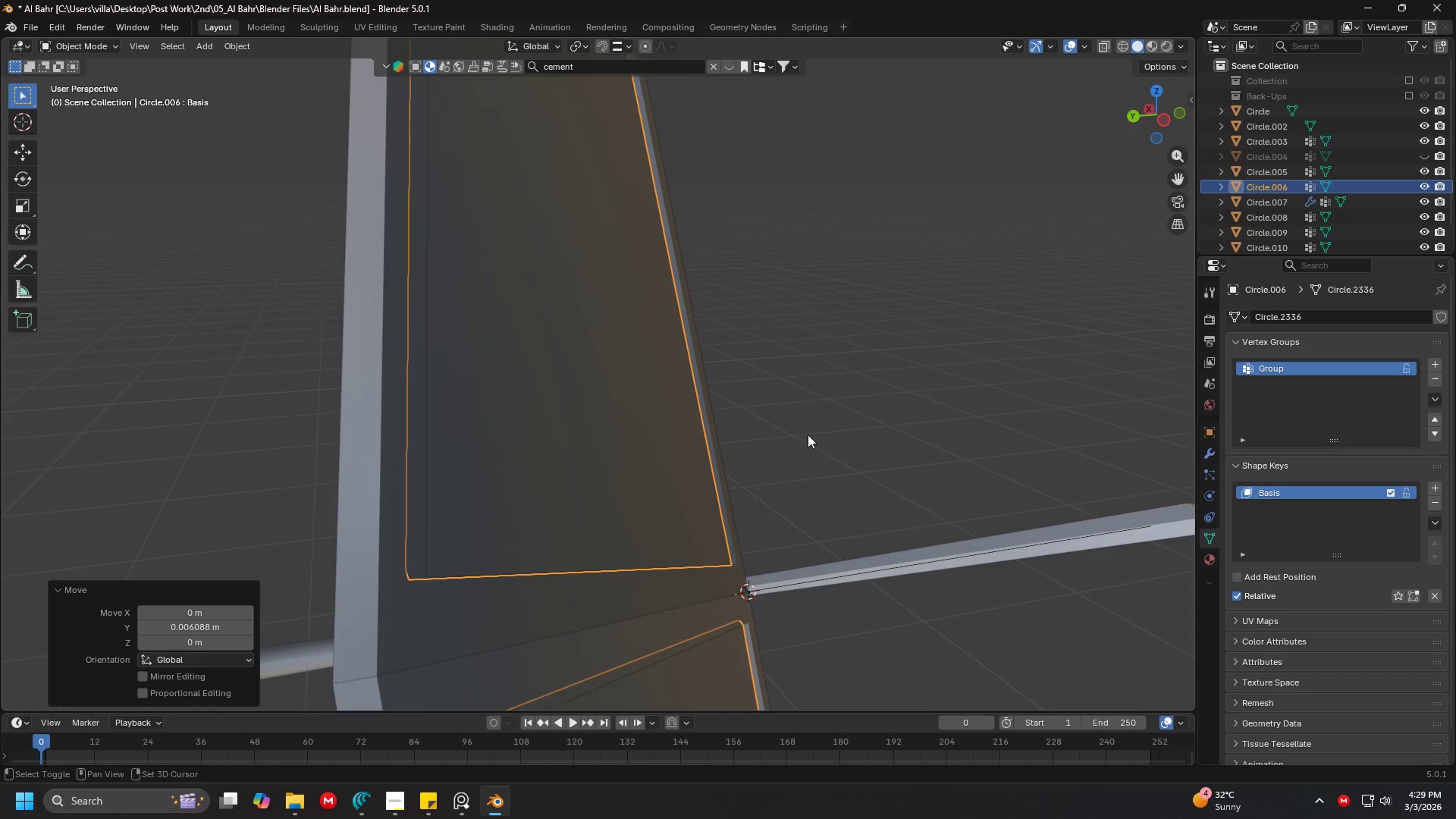 
scroll: coordinate [810, 432], scroll_direction: down, amount: 3.0
 